 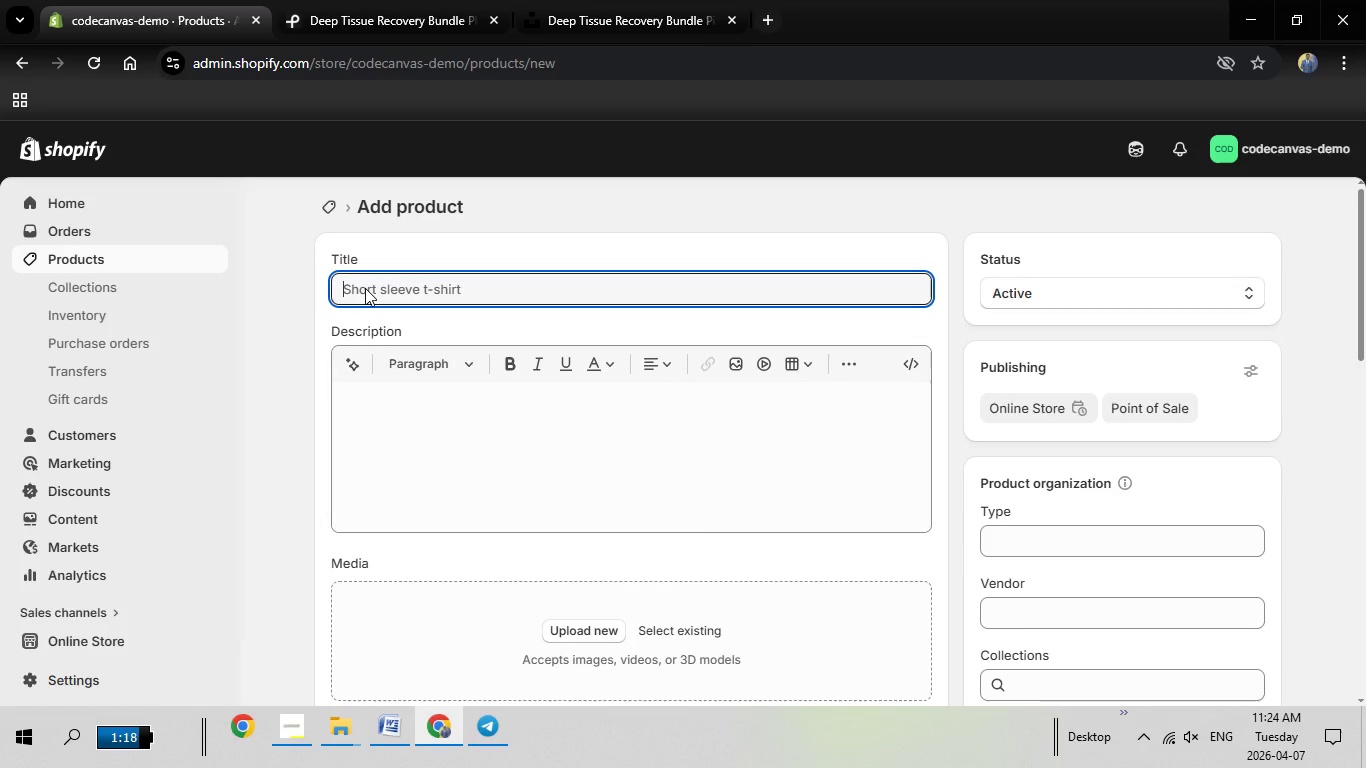 
type(Deep Tissue Recovery Bundle - Arnica & Mint)
 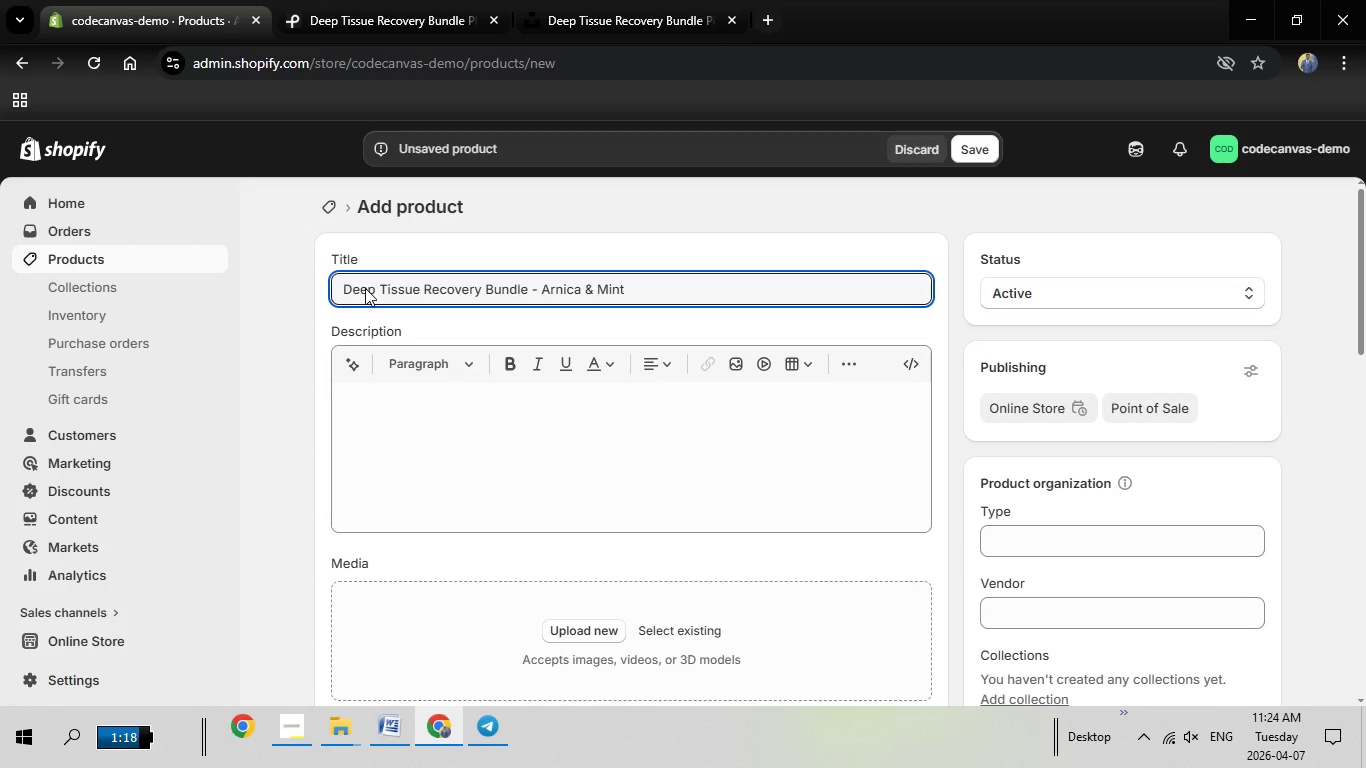 
wait(7.42)
 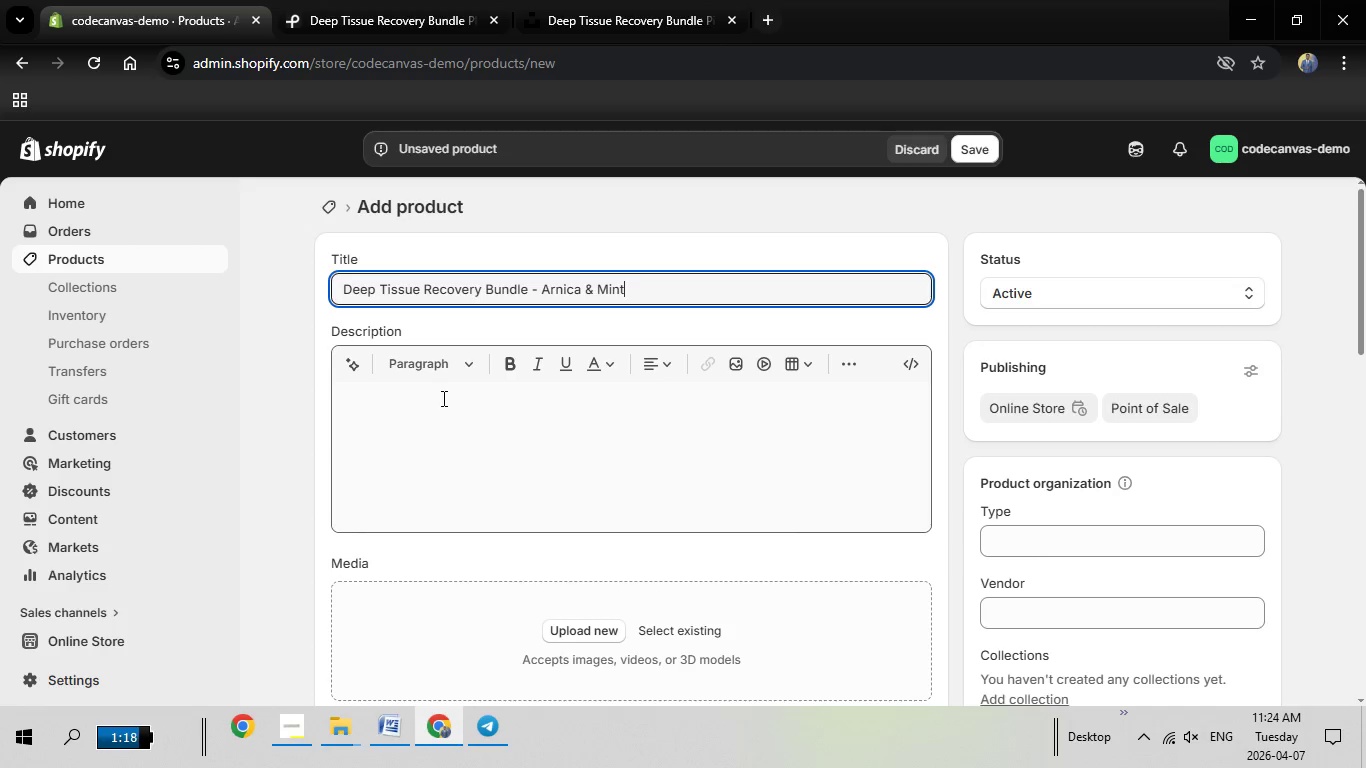 
mouse_move([402, 344])
 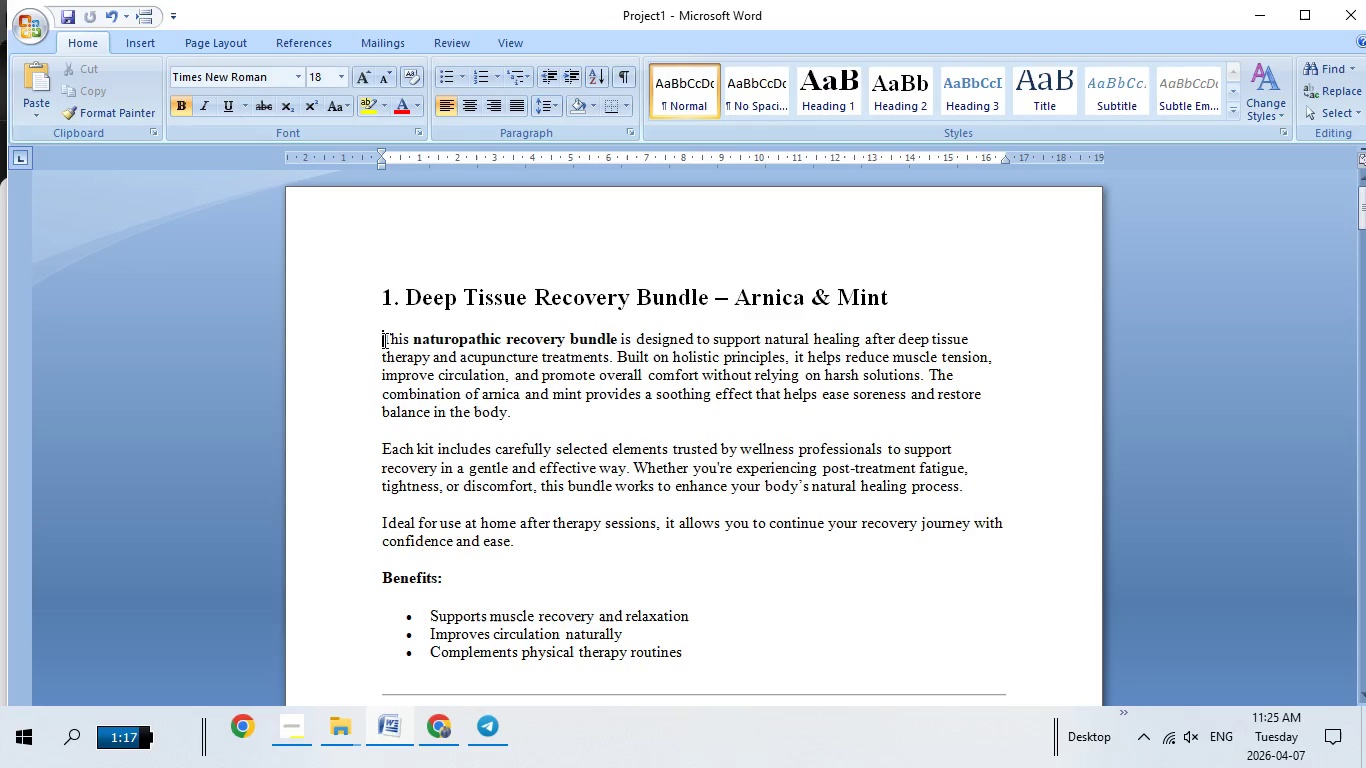 
left_click_drag(start_coordinate=[383, 340], to_coordinate=[686, 653])
 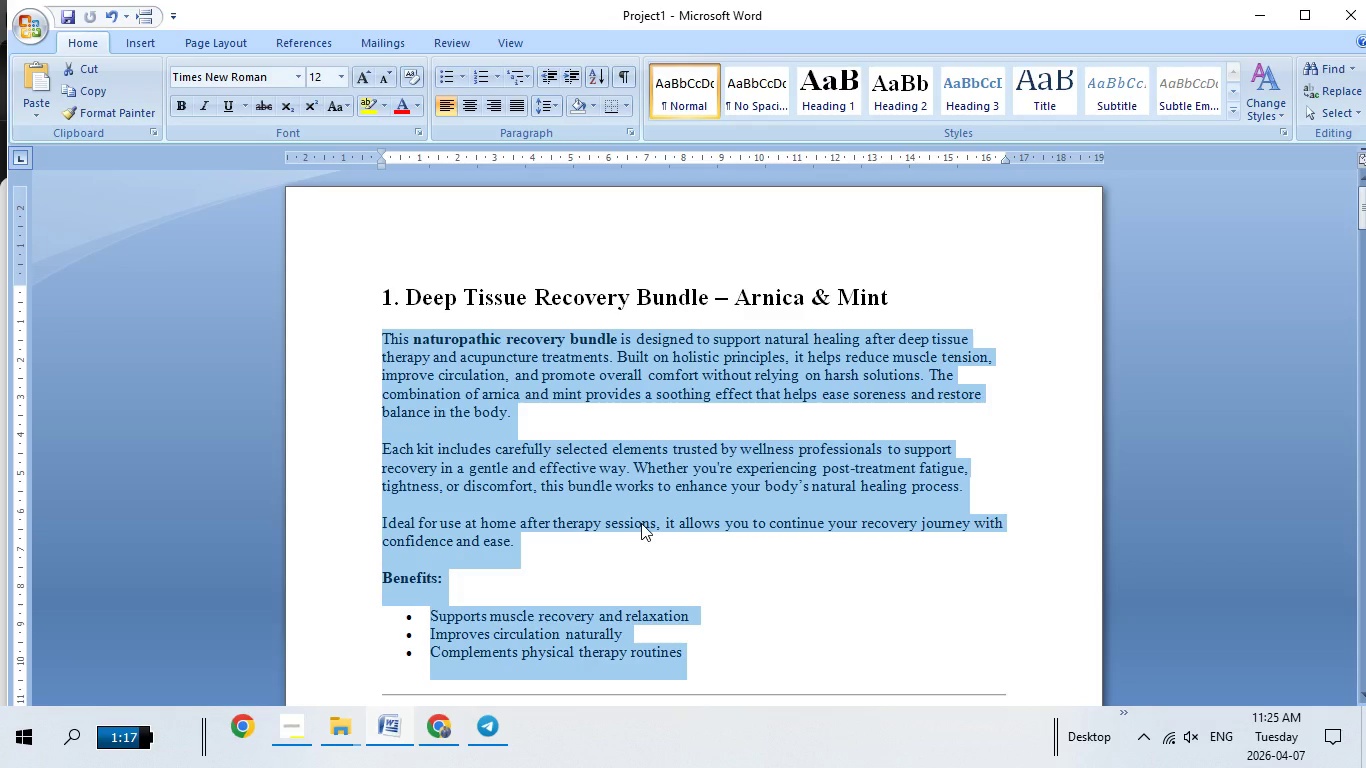 
right_click([641, 523])
 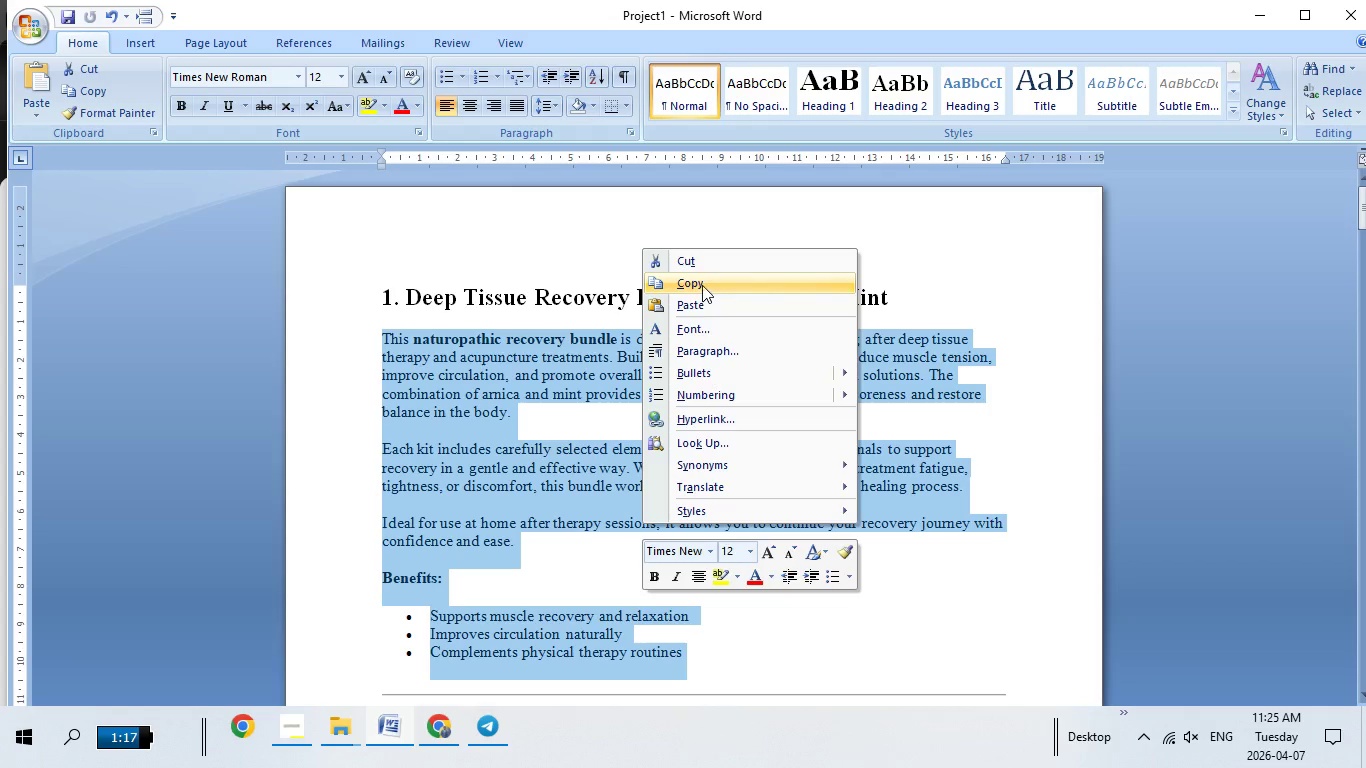 
left_click([702, 285])
 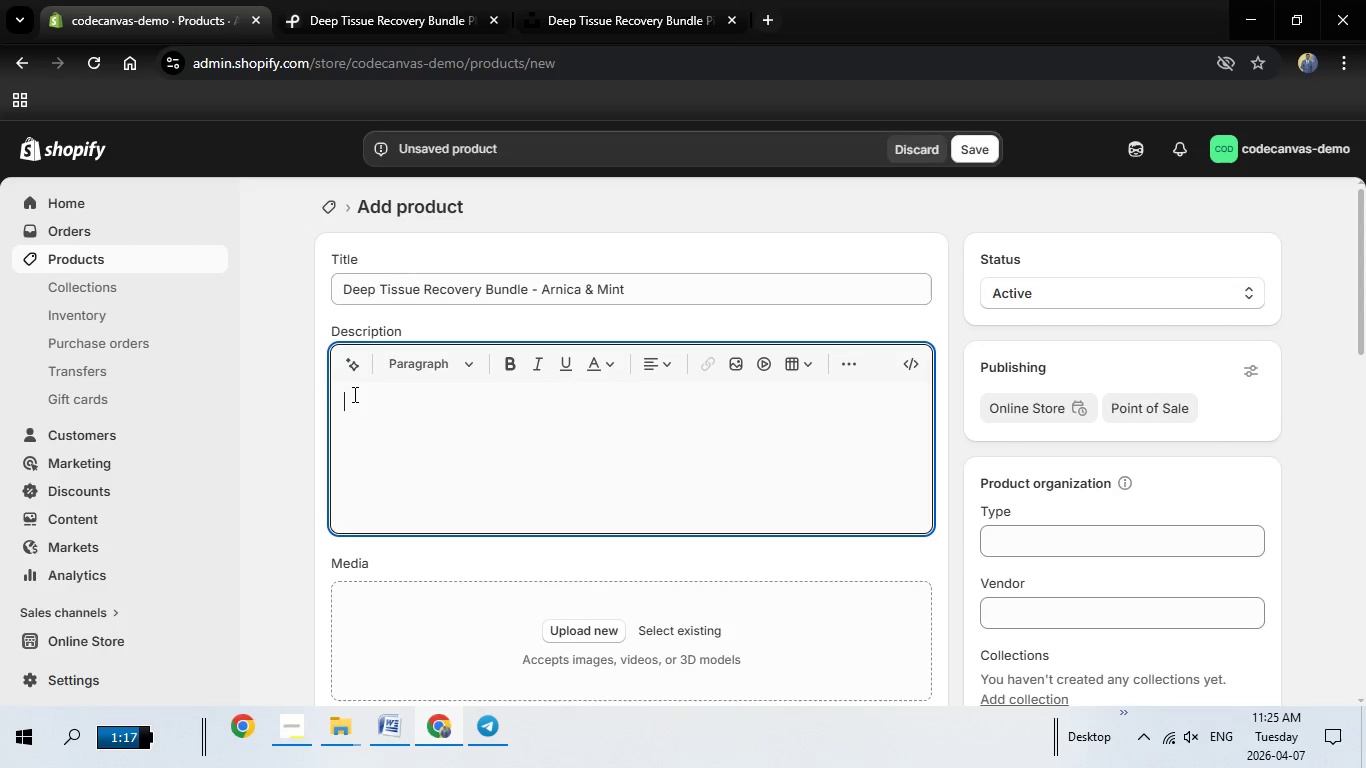 
right_click([350, 398])
 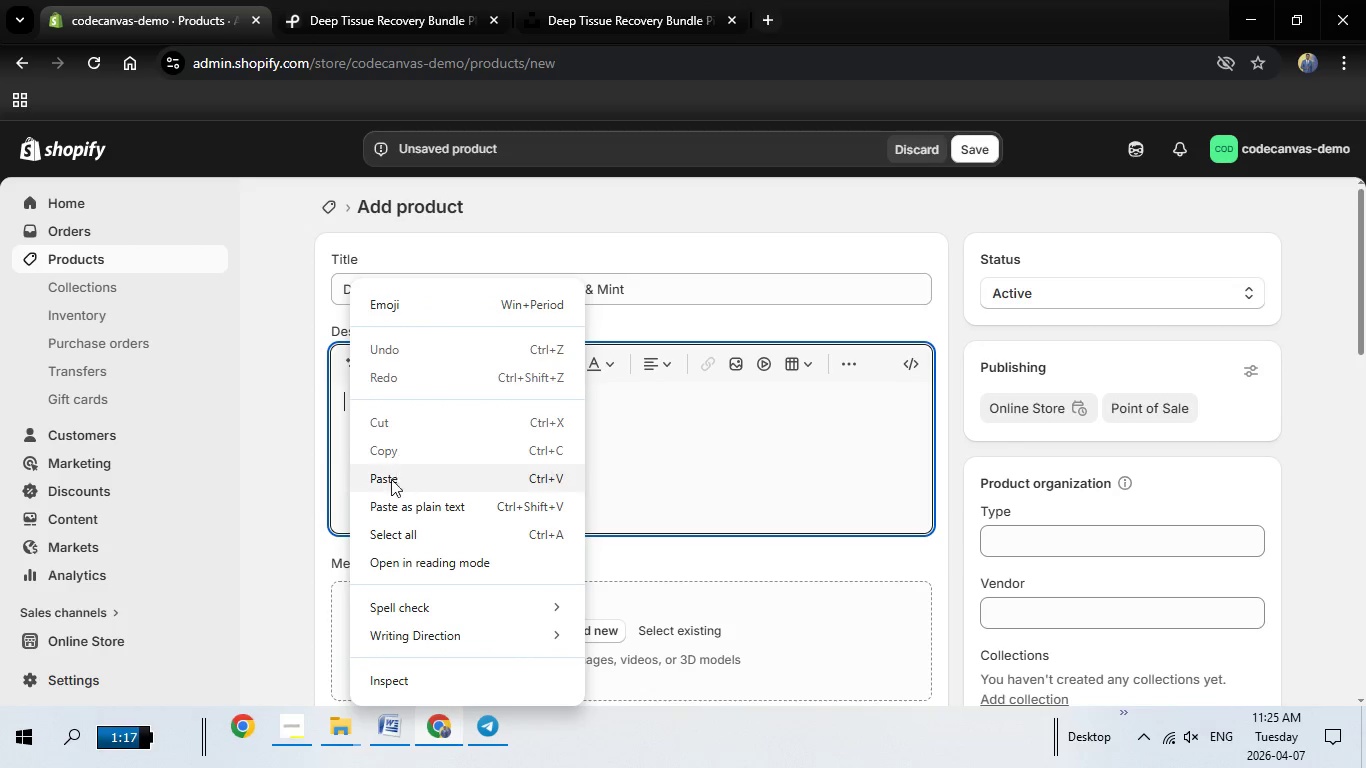 
left_click([390, 483])
 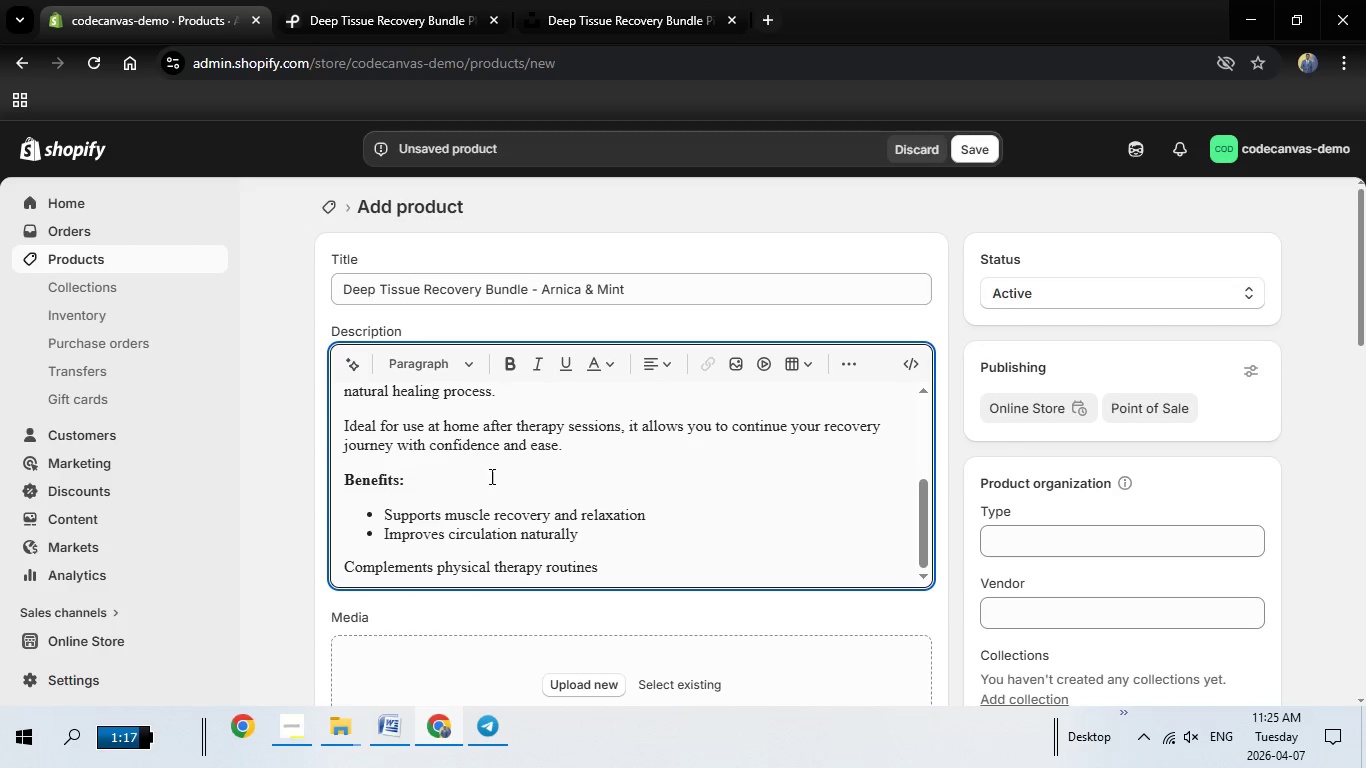 
scroll: coordinate [673, 487], scroll_direction: up, amount: 8.0
 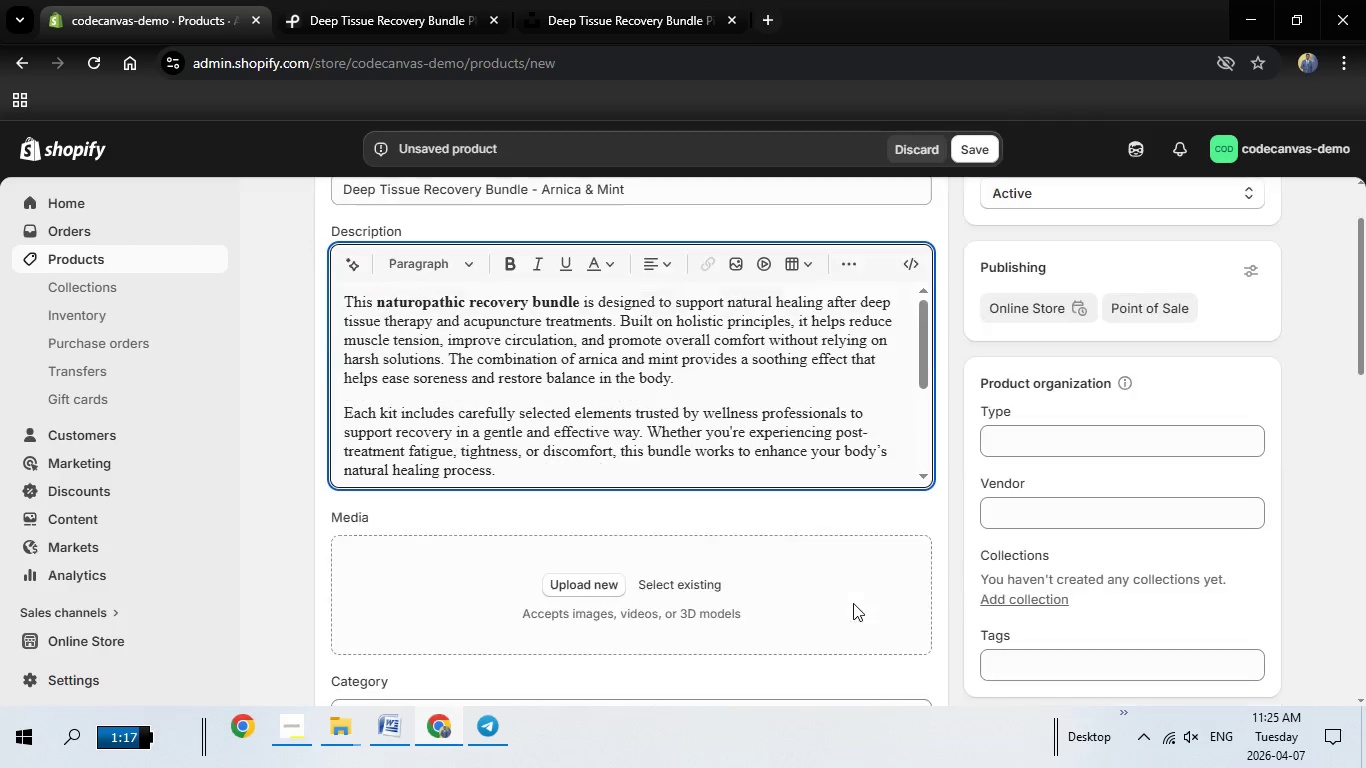 
scroll: coordinate [825, 591], scroll_direction: down, amount: 2.0
 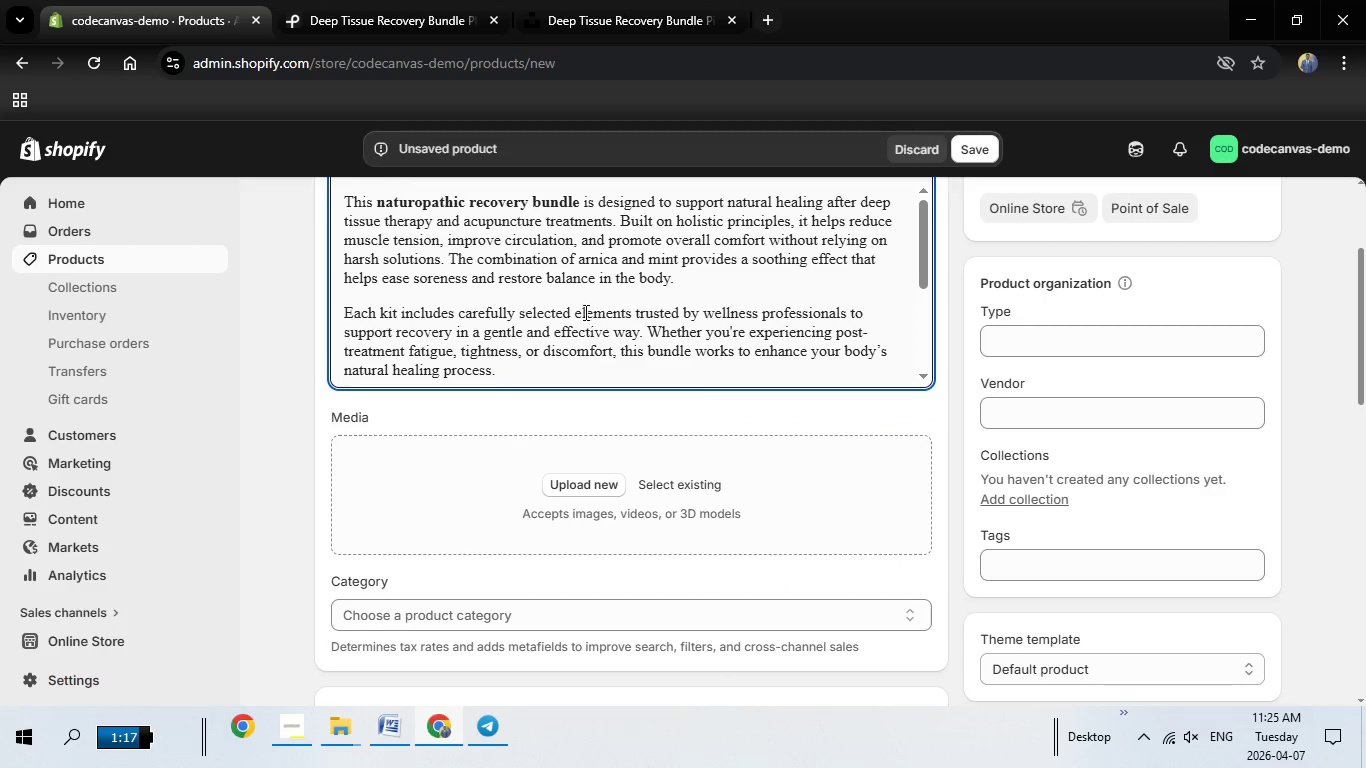 
scroll: coordinate [584, 303], scroll_direction: up, amount: 5.0
 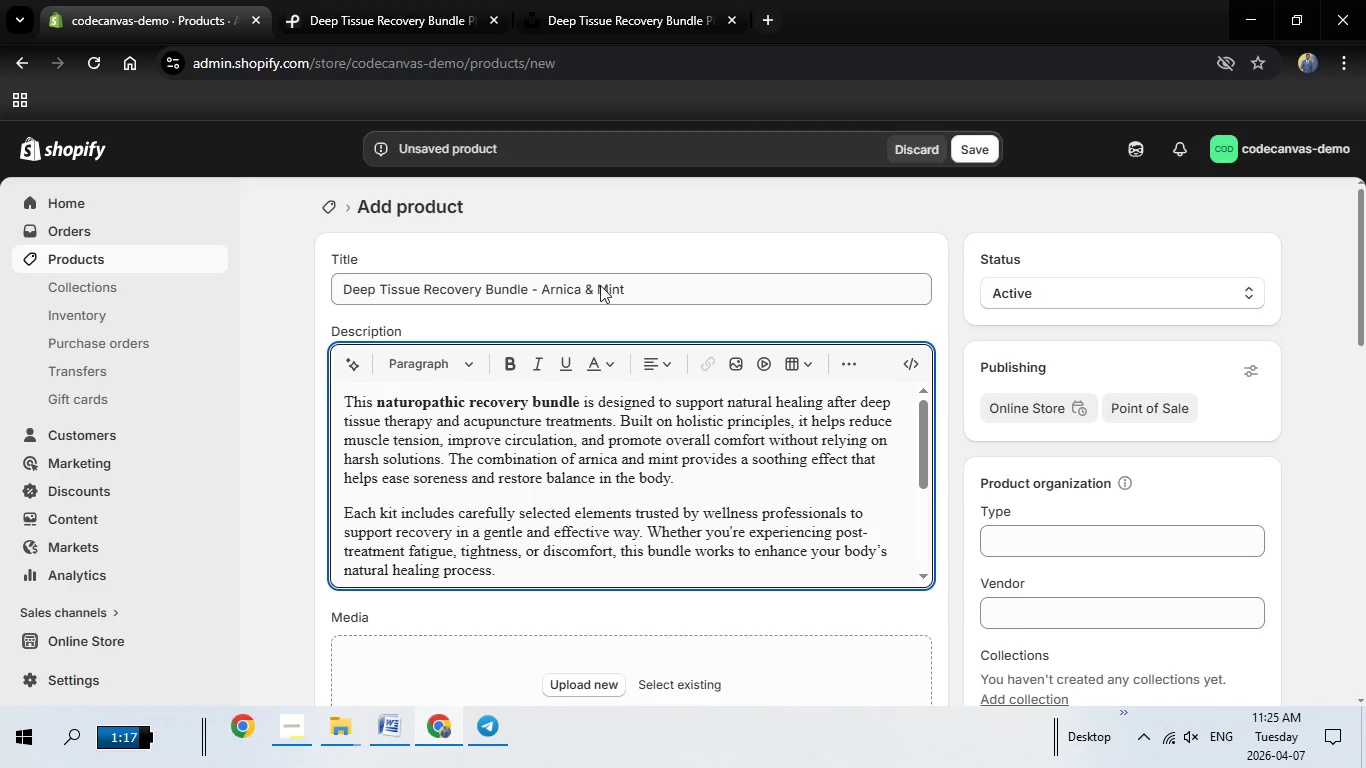 
left_click_drag(start_coordinate=[636, 286], to_coordinate=[343, 283])
 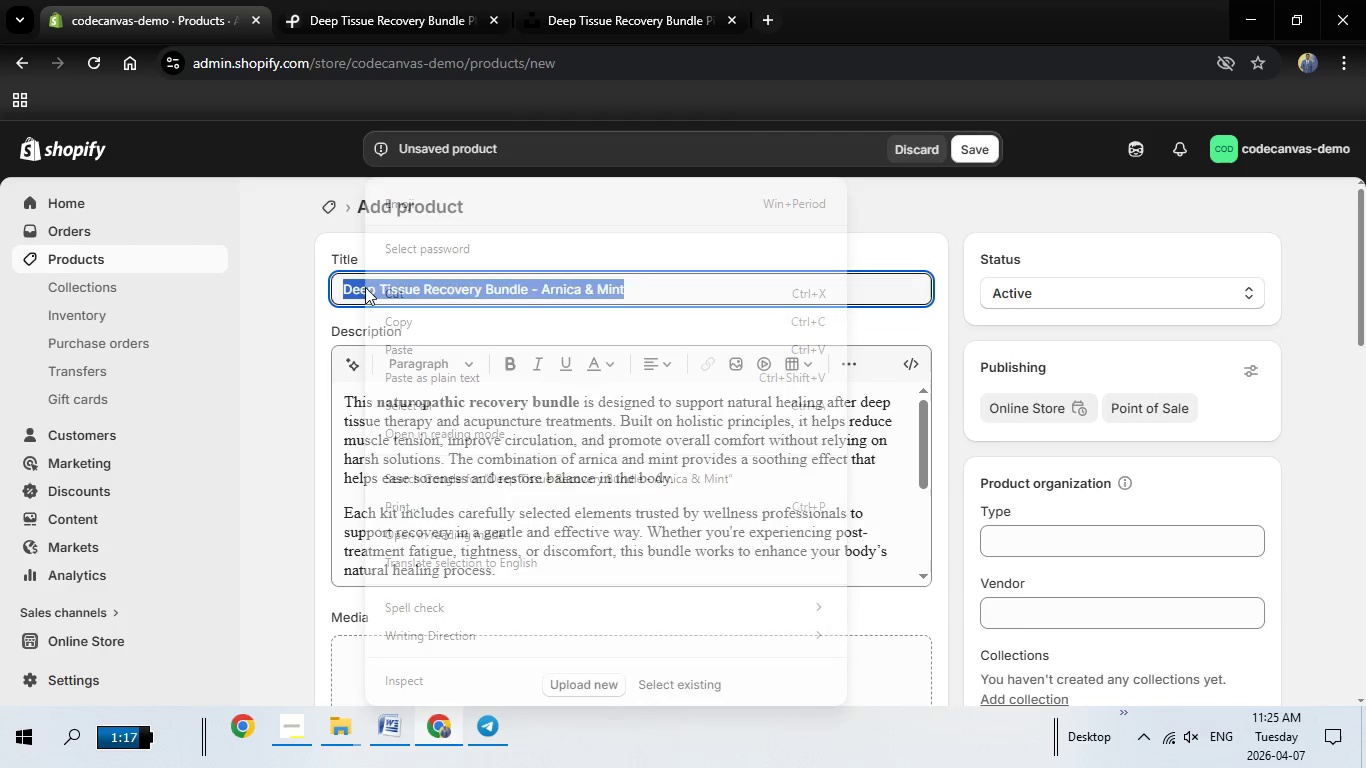 
right_click([365, 287])
 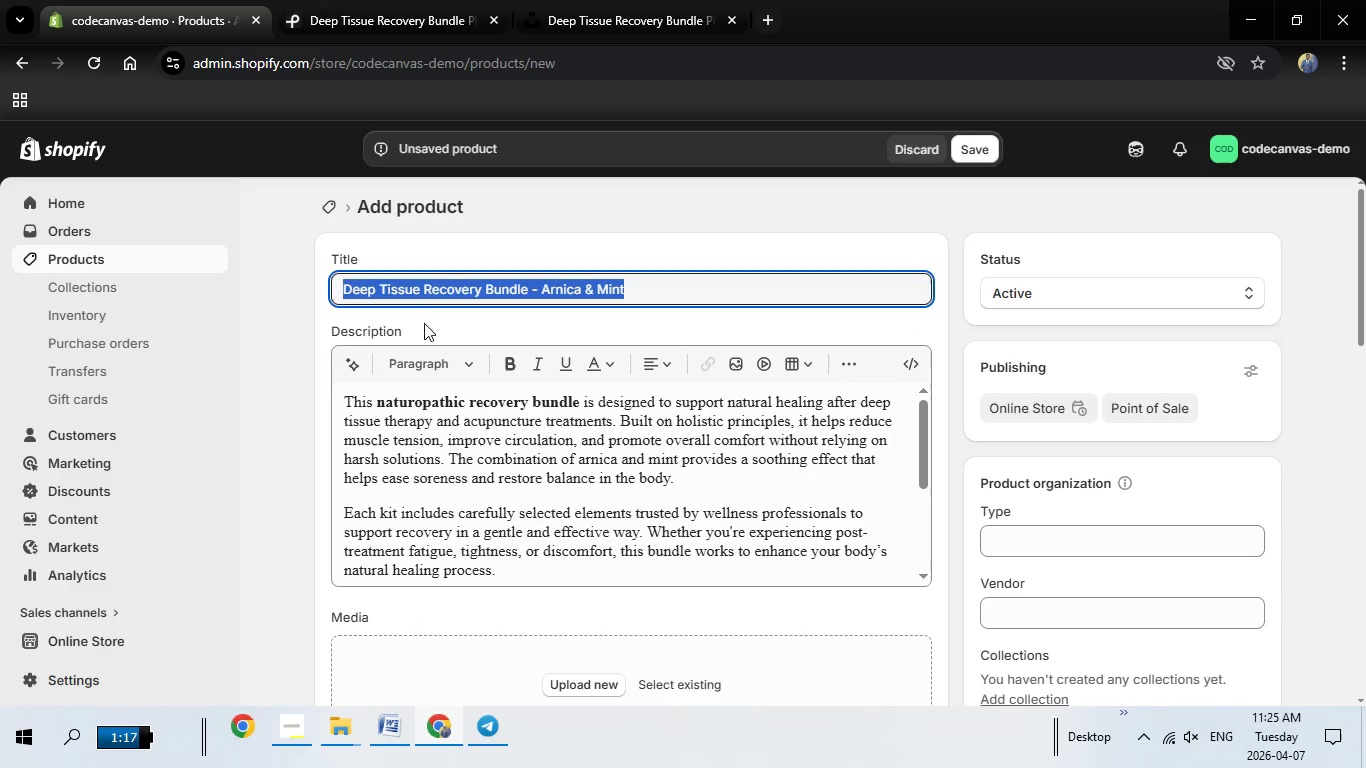 
left_click([424, 323])
 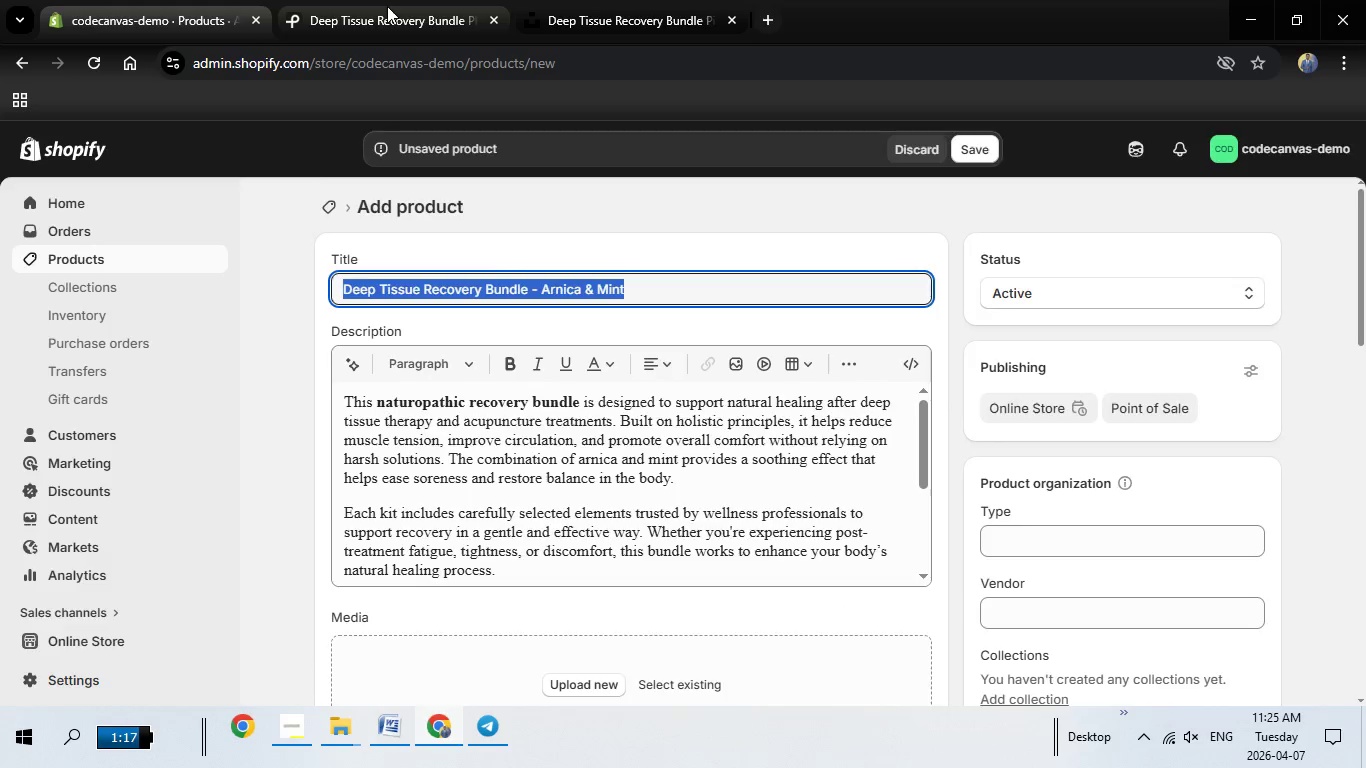 
left_click([387, 6])
 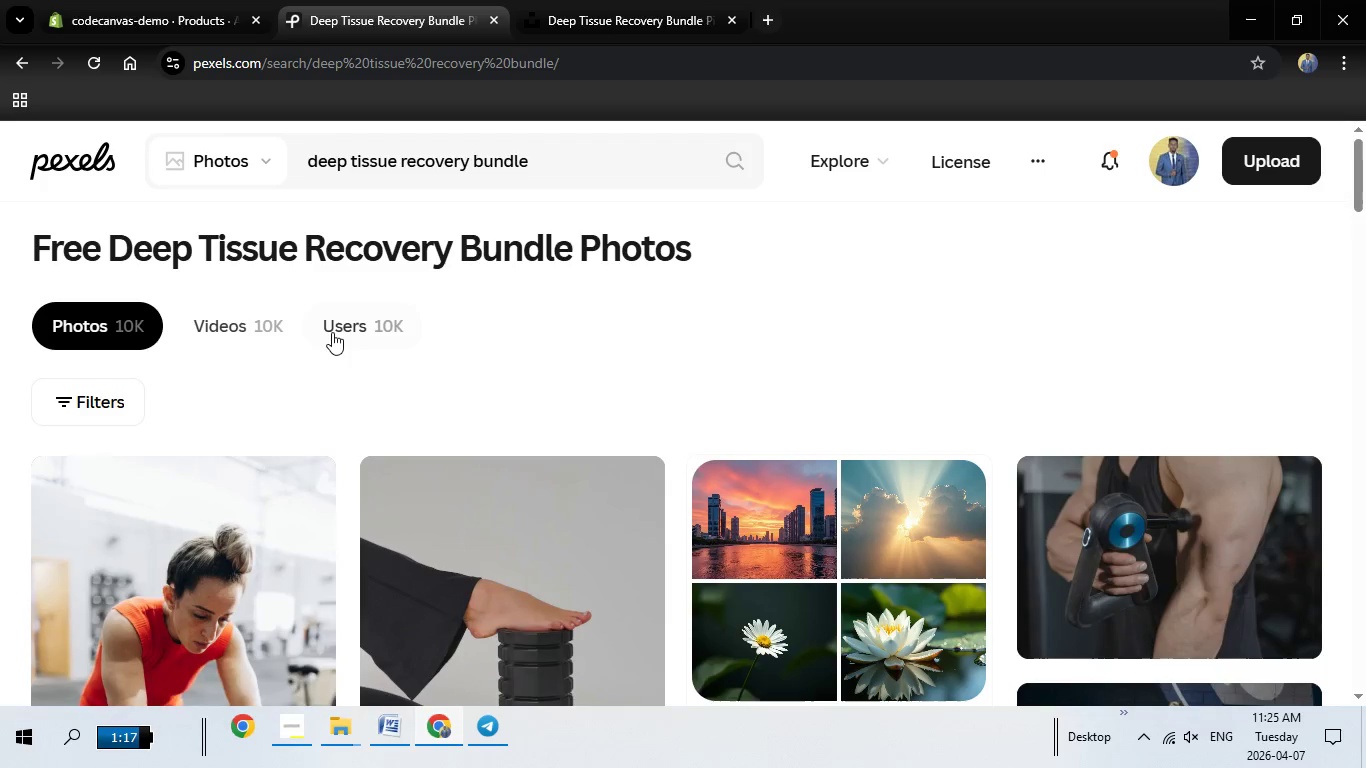 
scroll: coordinate [332, 332], scroll_direction: up, amount: 3.0
 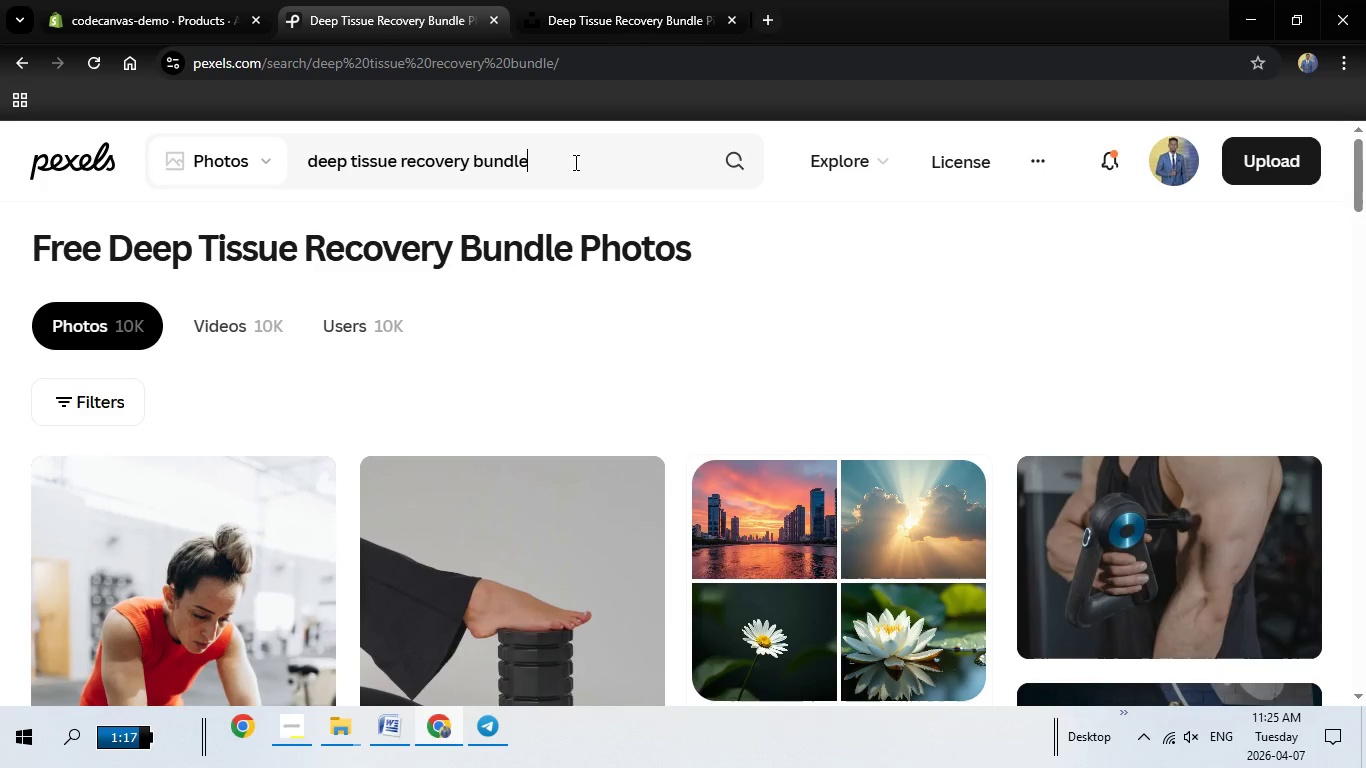 
left_click_drag(start_coordinate=[576, 162], to_coordinate=[567, 162])
 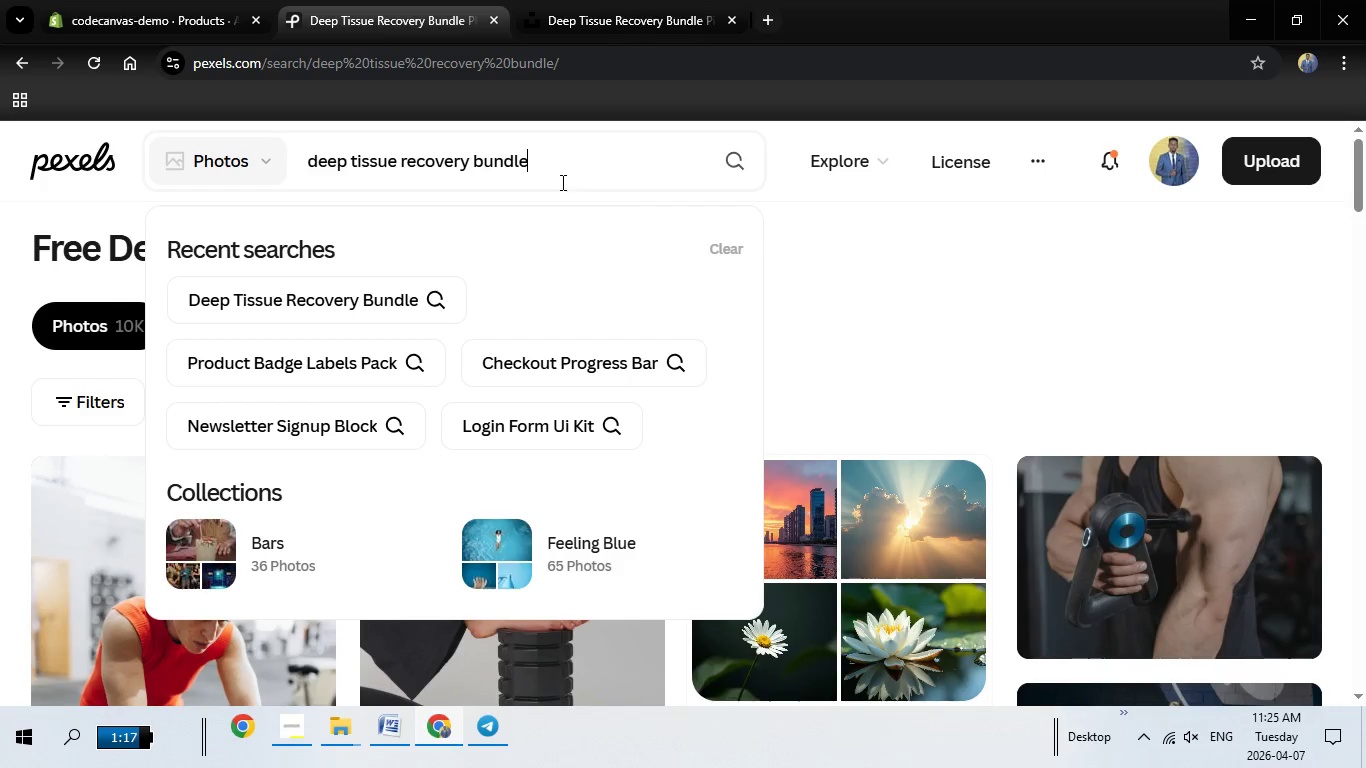 
key(Enter)
 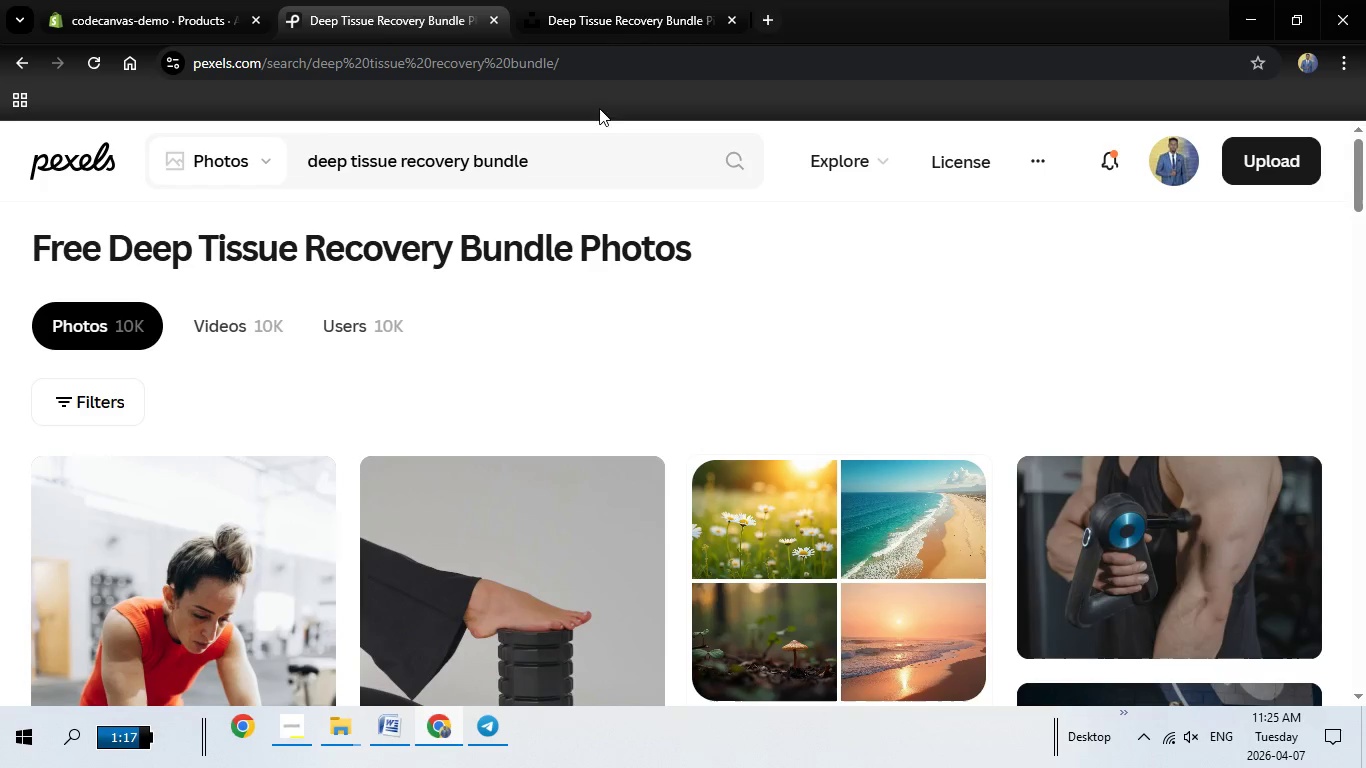 
scroll: coordinate [329, 435], scroll_direction: down, amount: 2.0
 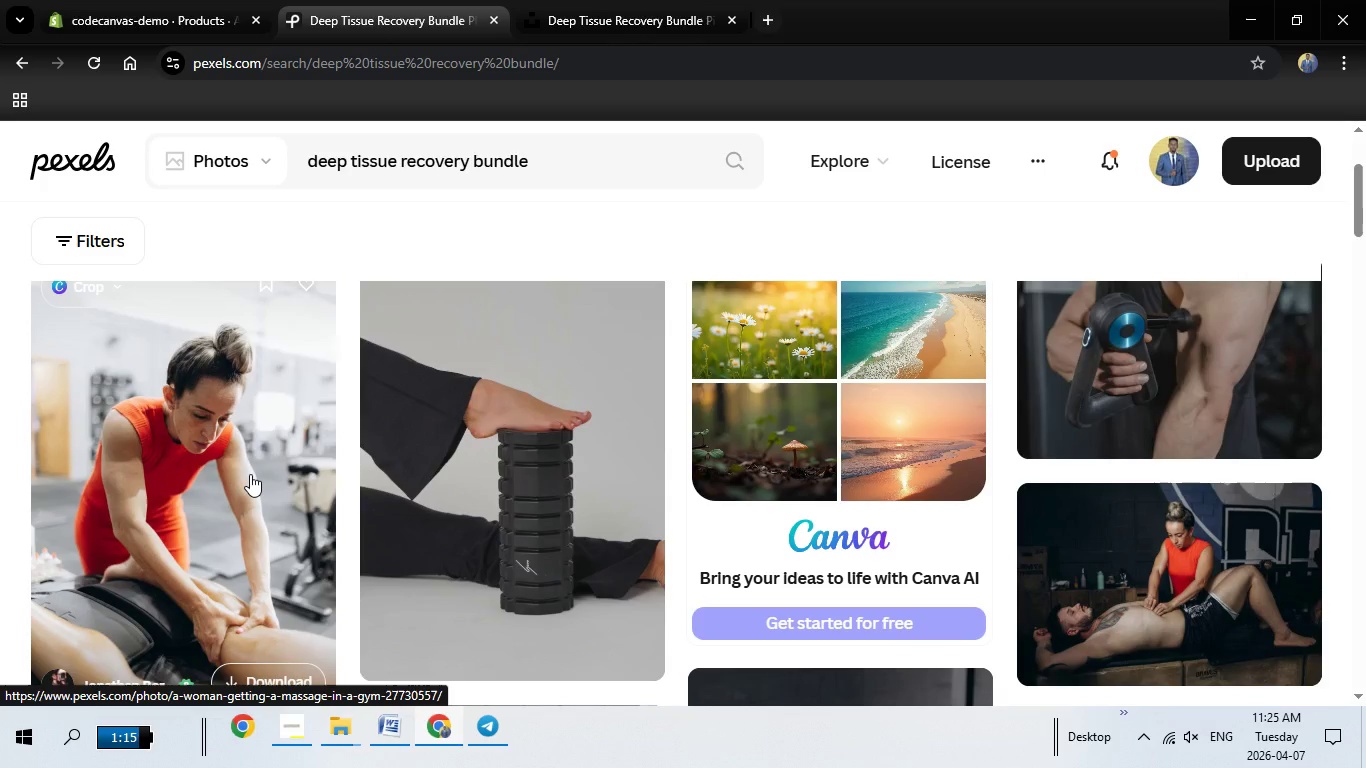 
left_click([250, 474])
 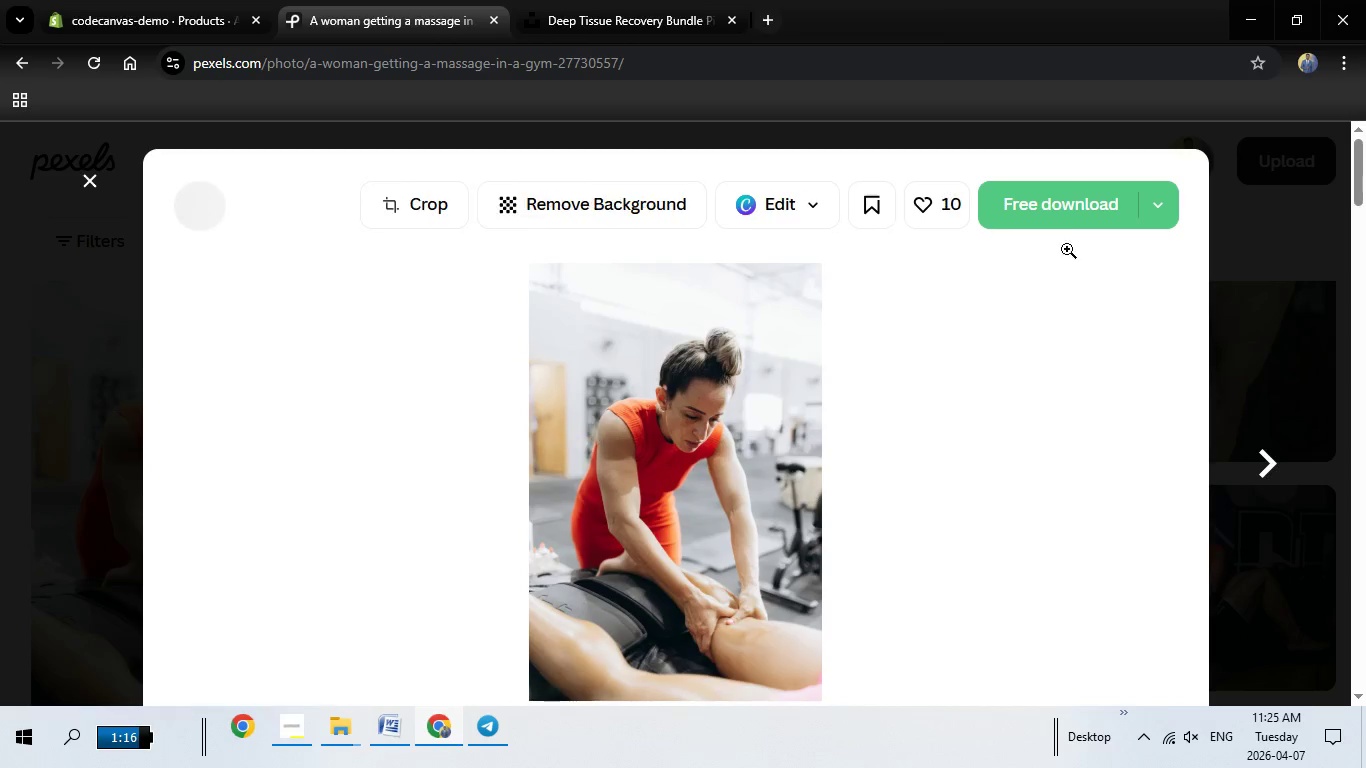 
left_click([1063, 215])
 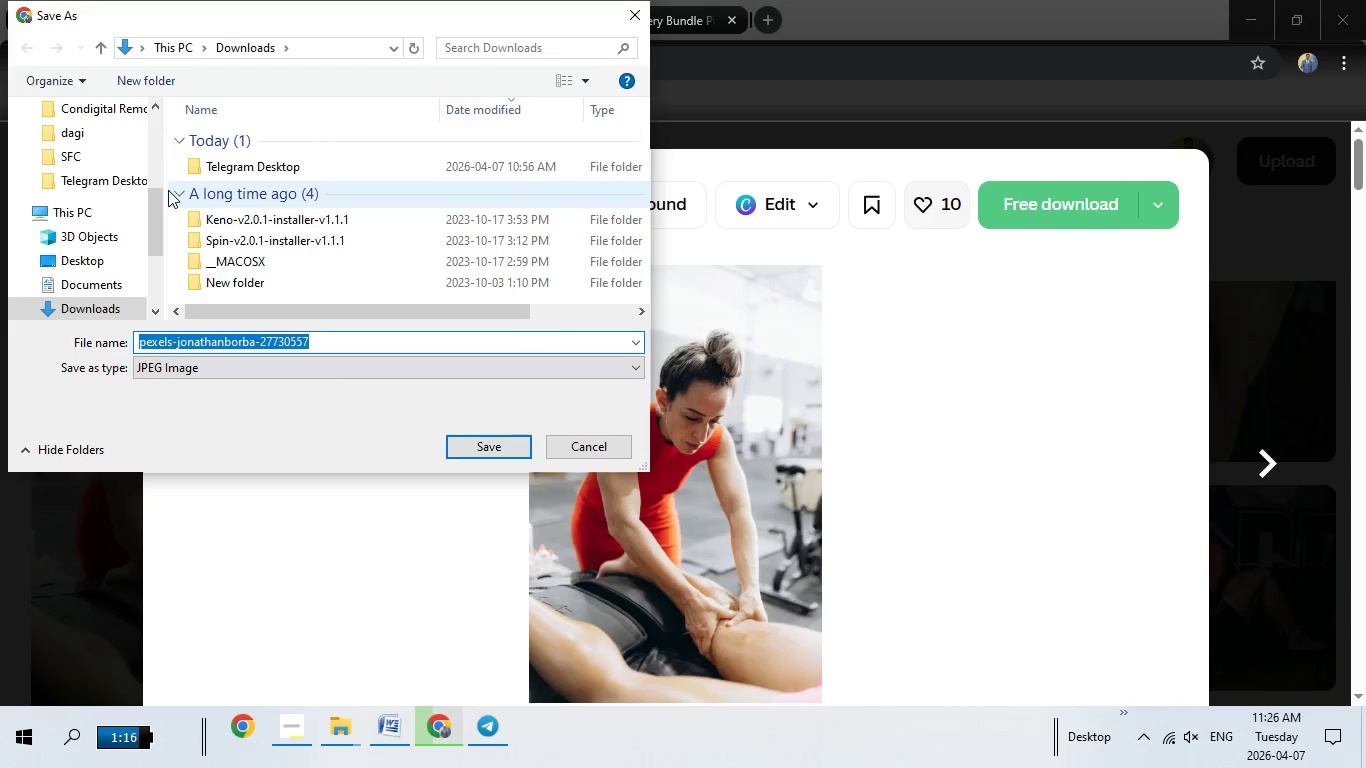 
wait(12.09)
 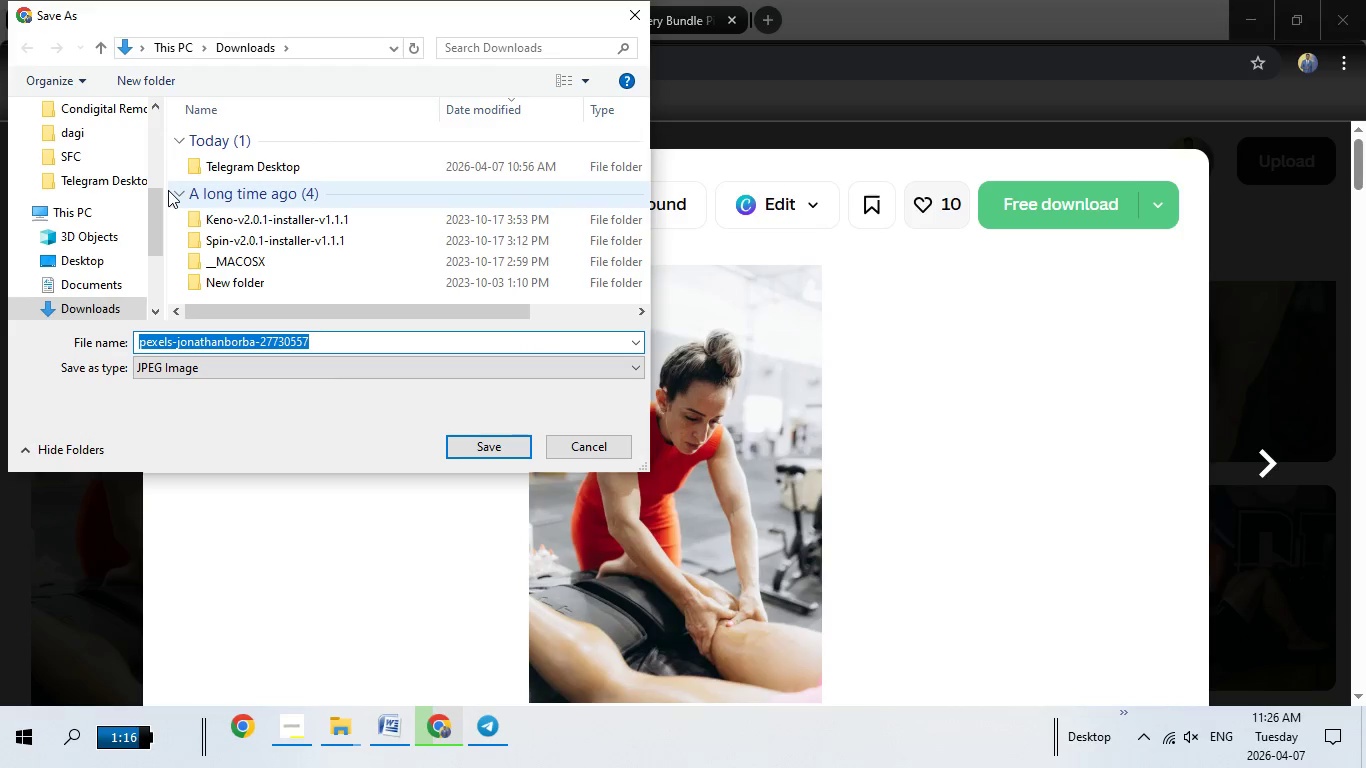 
left_click([485, 448])
 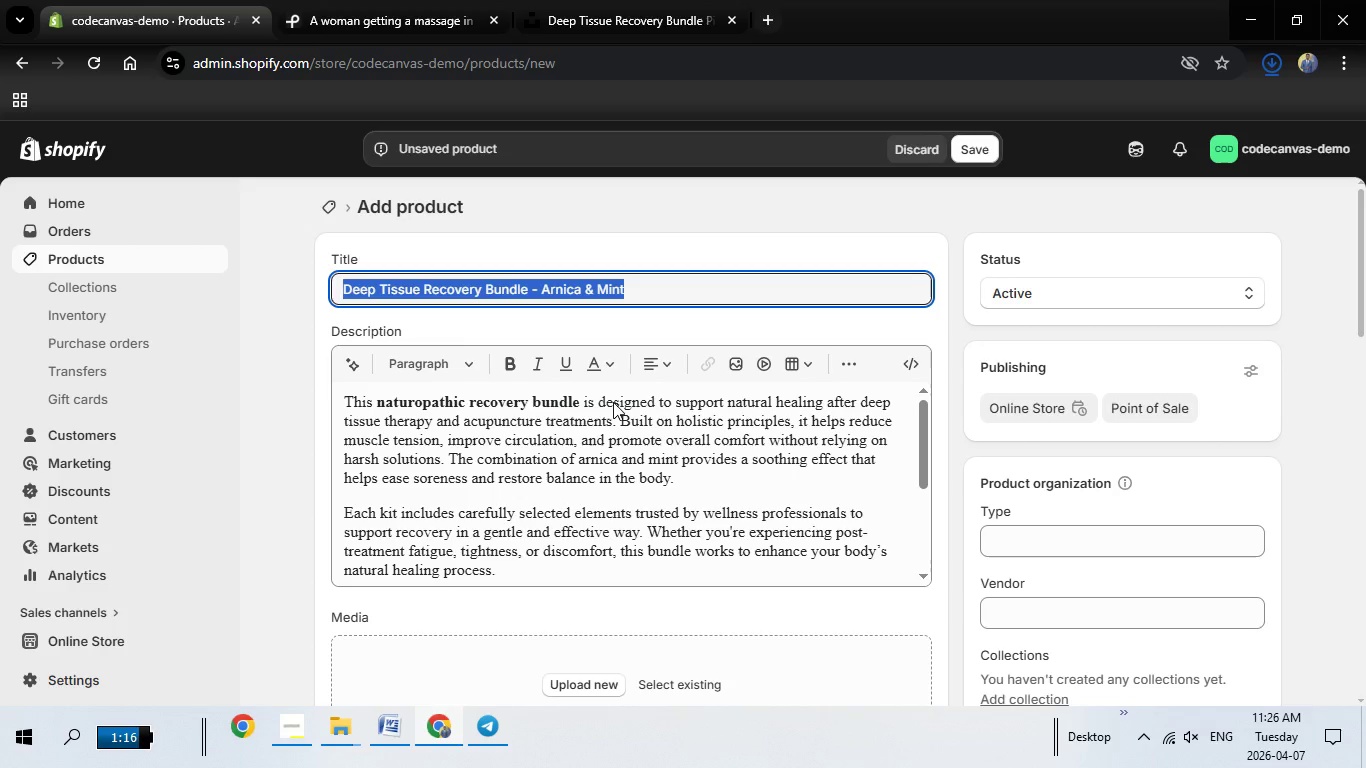 
scroll: coordinate [686, 576], scroll_direction: down, amount: 5.0
 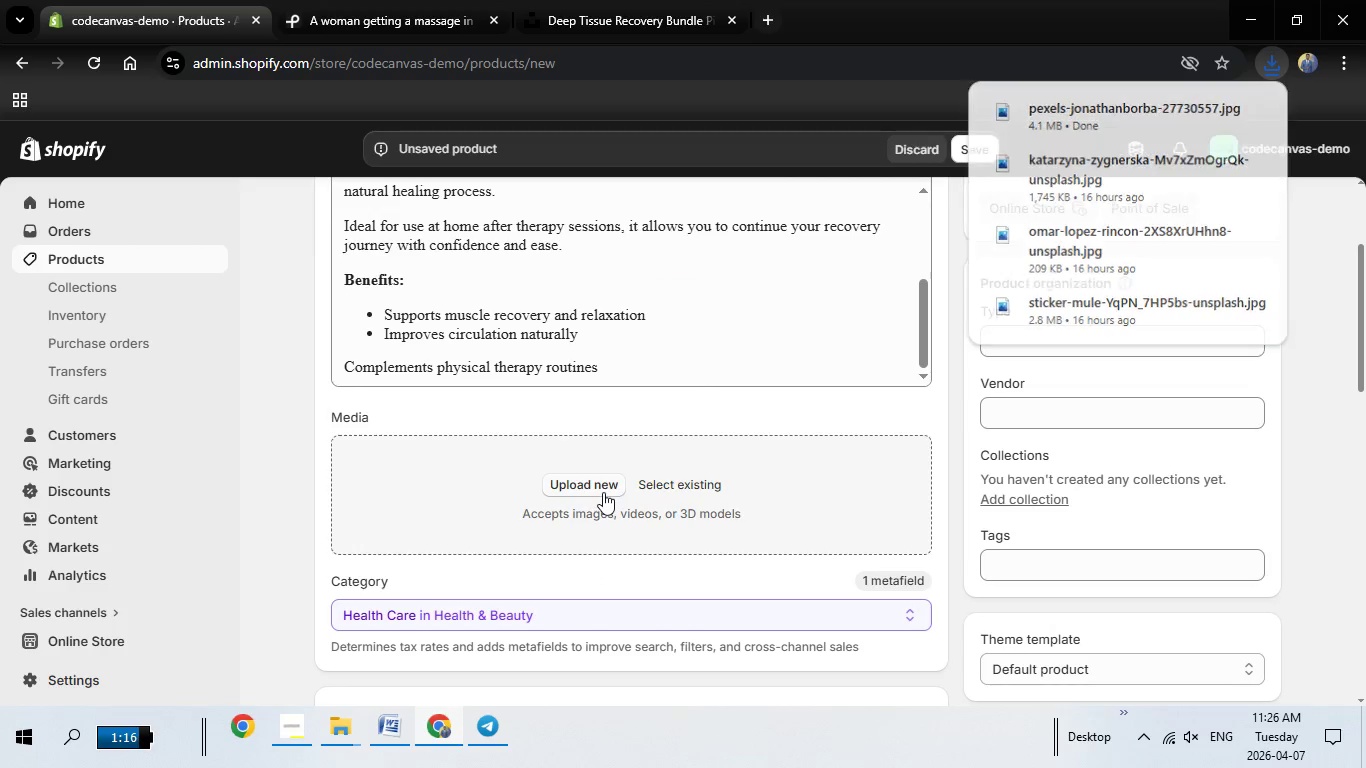 
left_click([603, 492])
 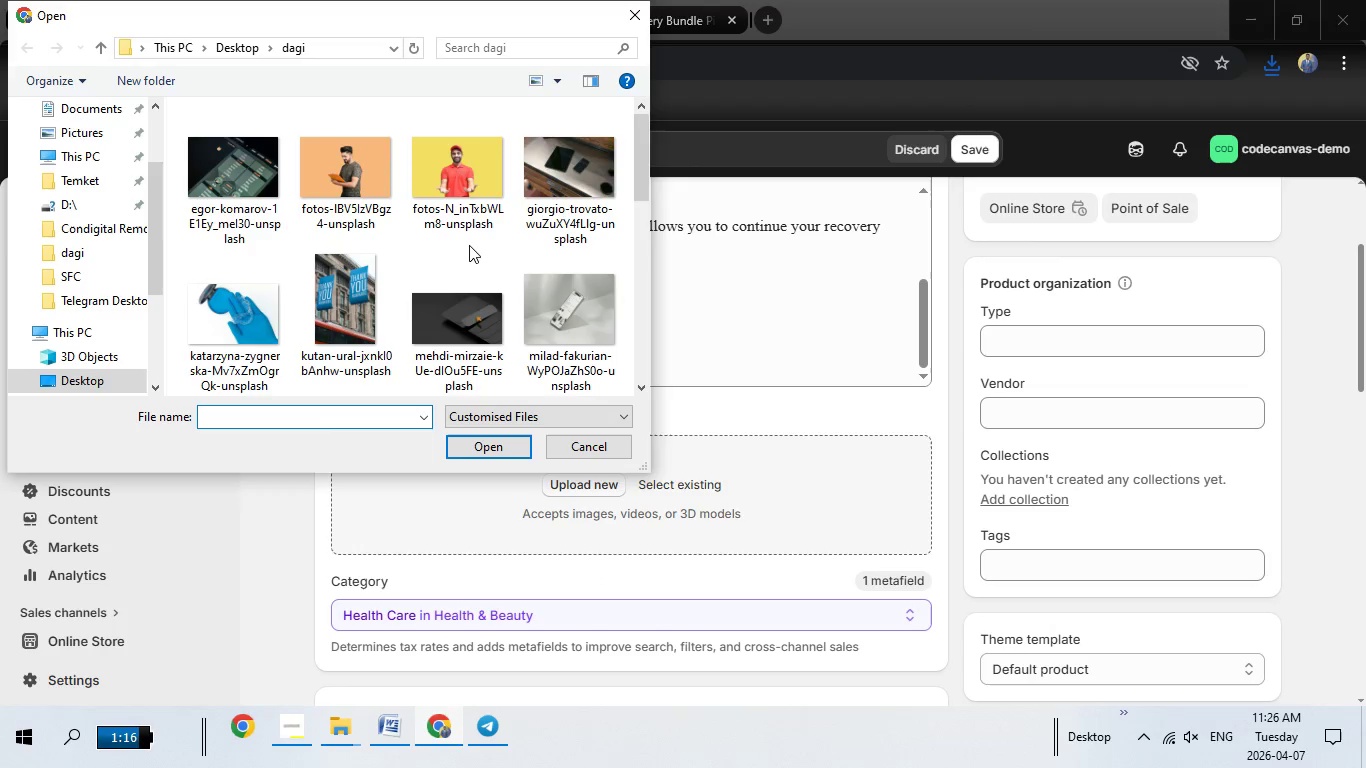 
scroll: coordinate [592, 279], scroll_direction: down, amount: 5.0
 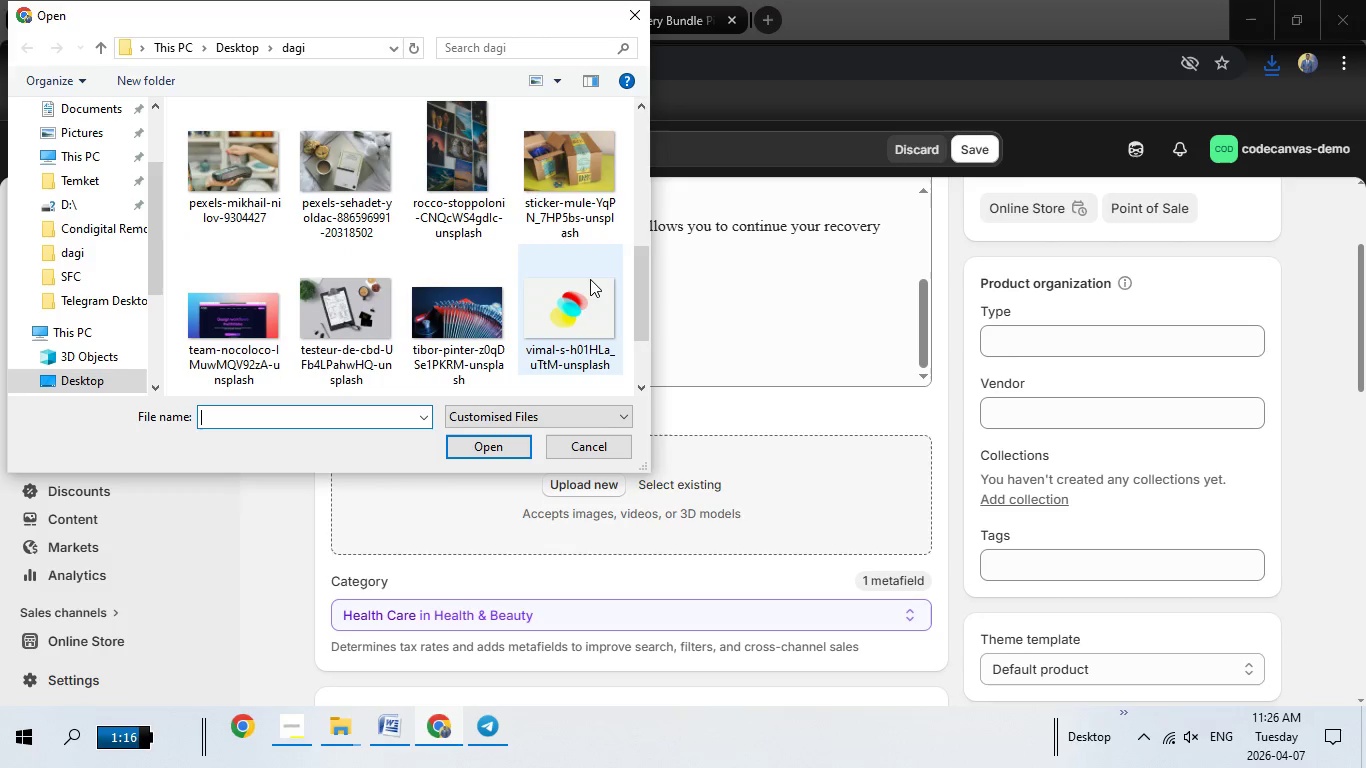 
scroll: coordinate [590, 279], scroll_direction: up, amount: 1.0
 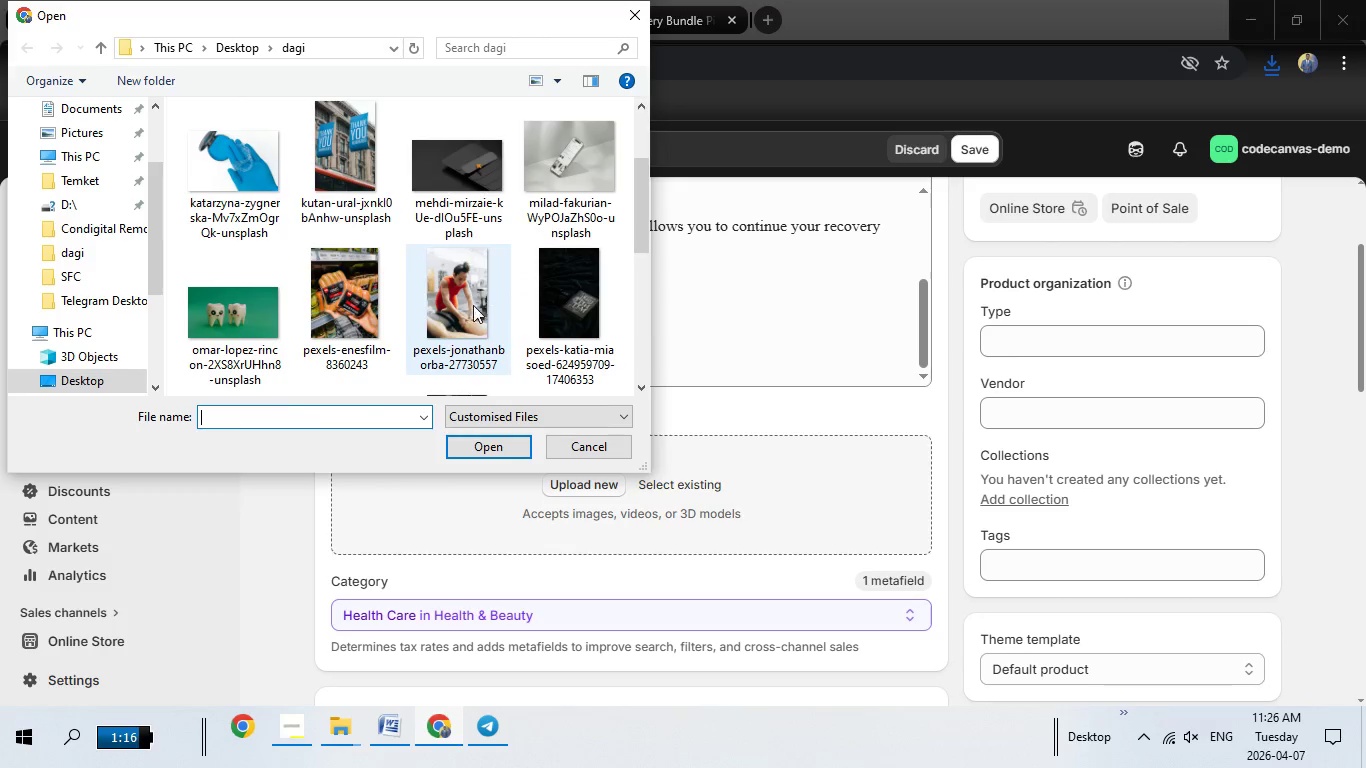 
double_click([465, 308])
 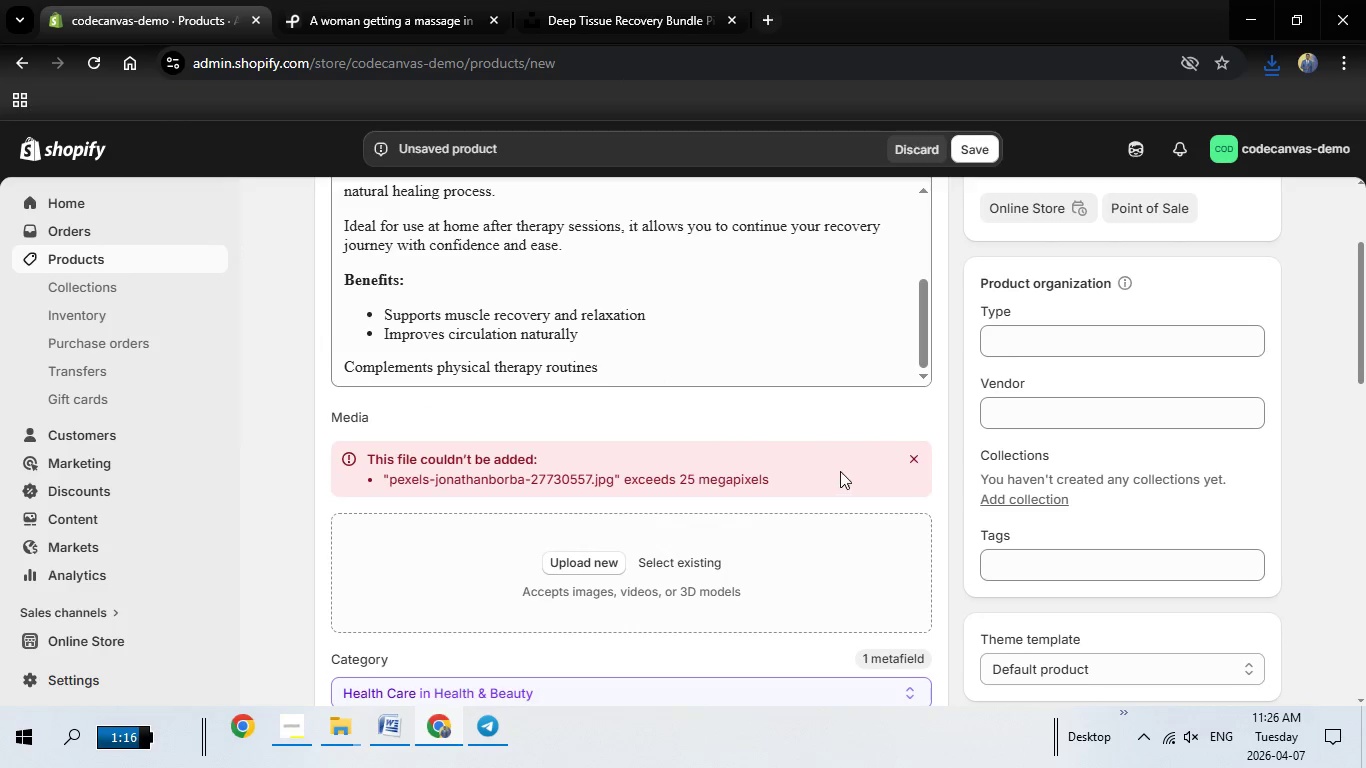 
left_click([416, 0])
 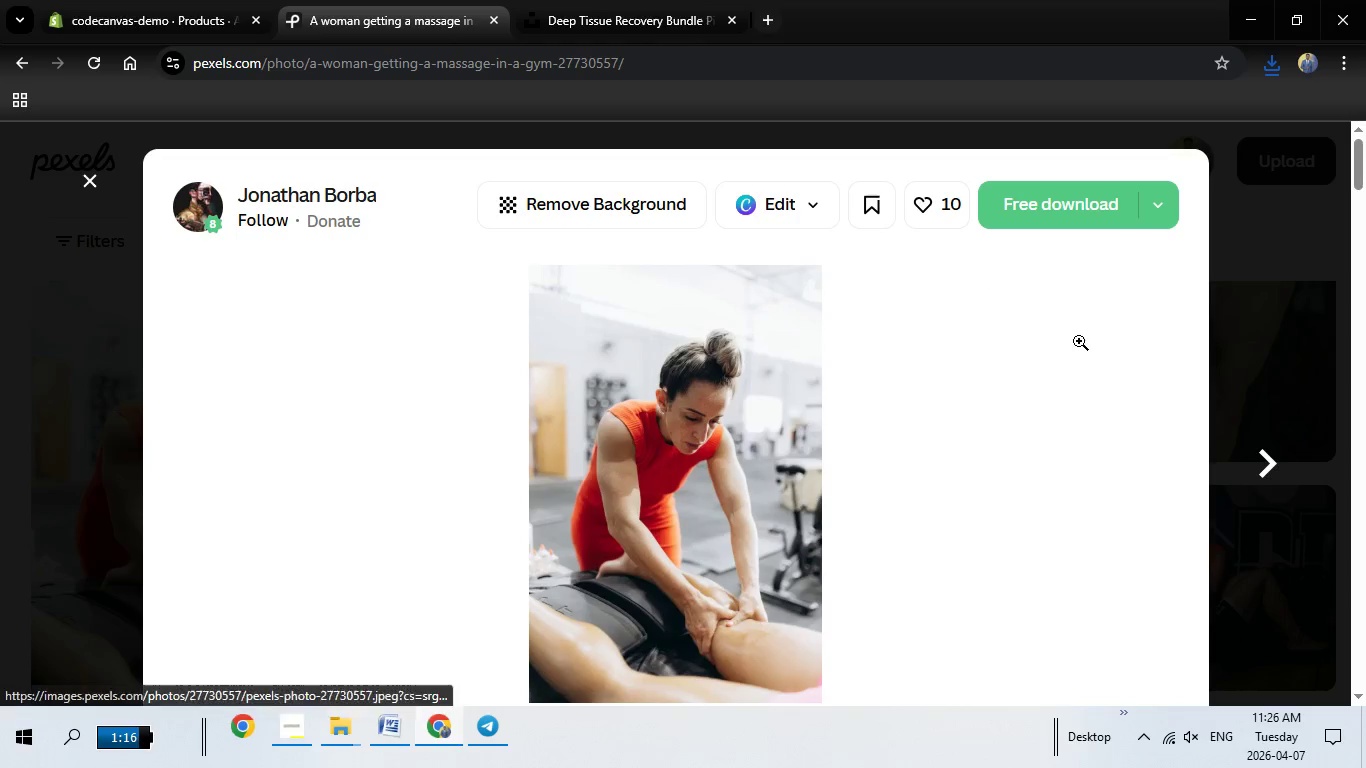 
key(Escape)
 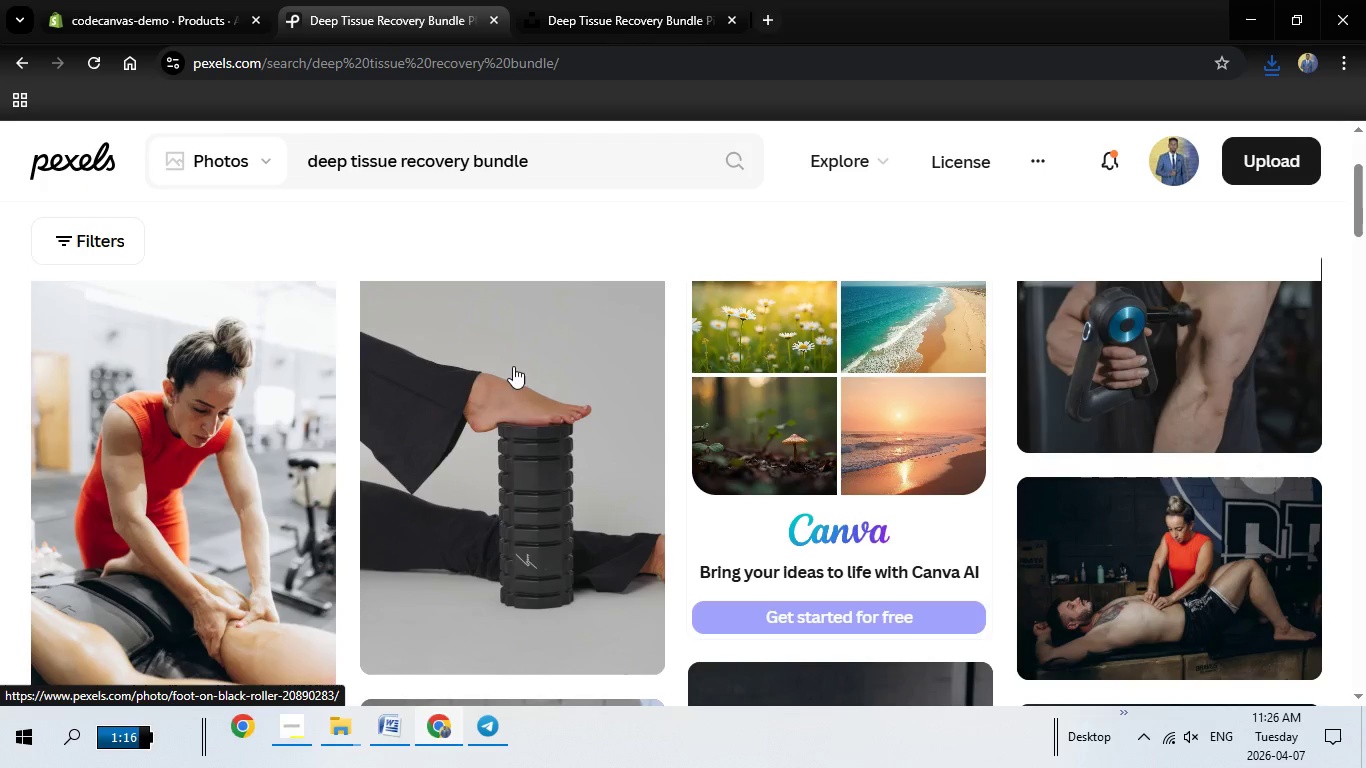 
scroll: coordinate [1249, 460], scroll_direction: down, amount: 4.0
 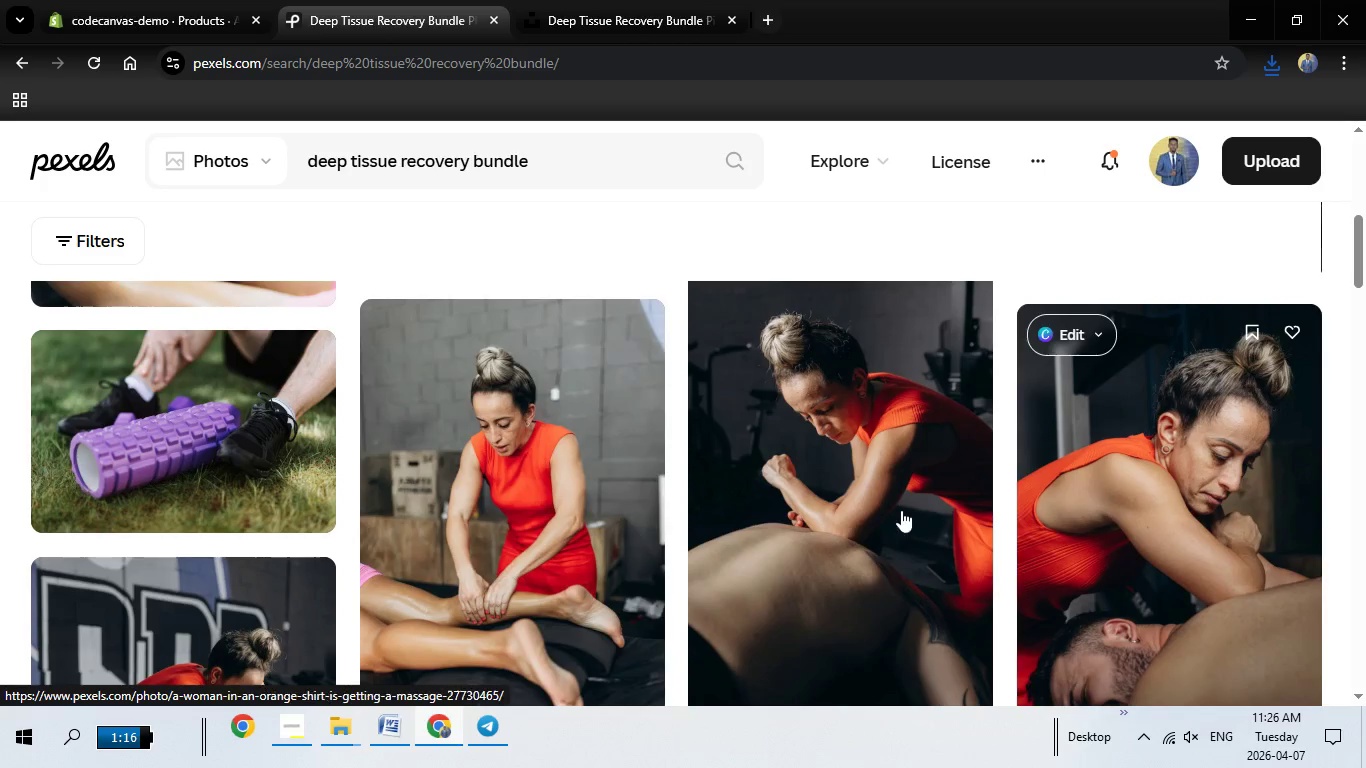 
left_click([887, 516])
 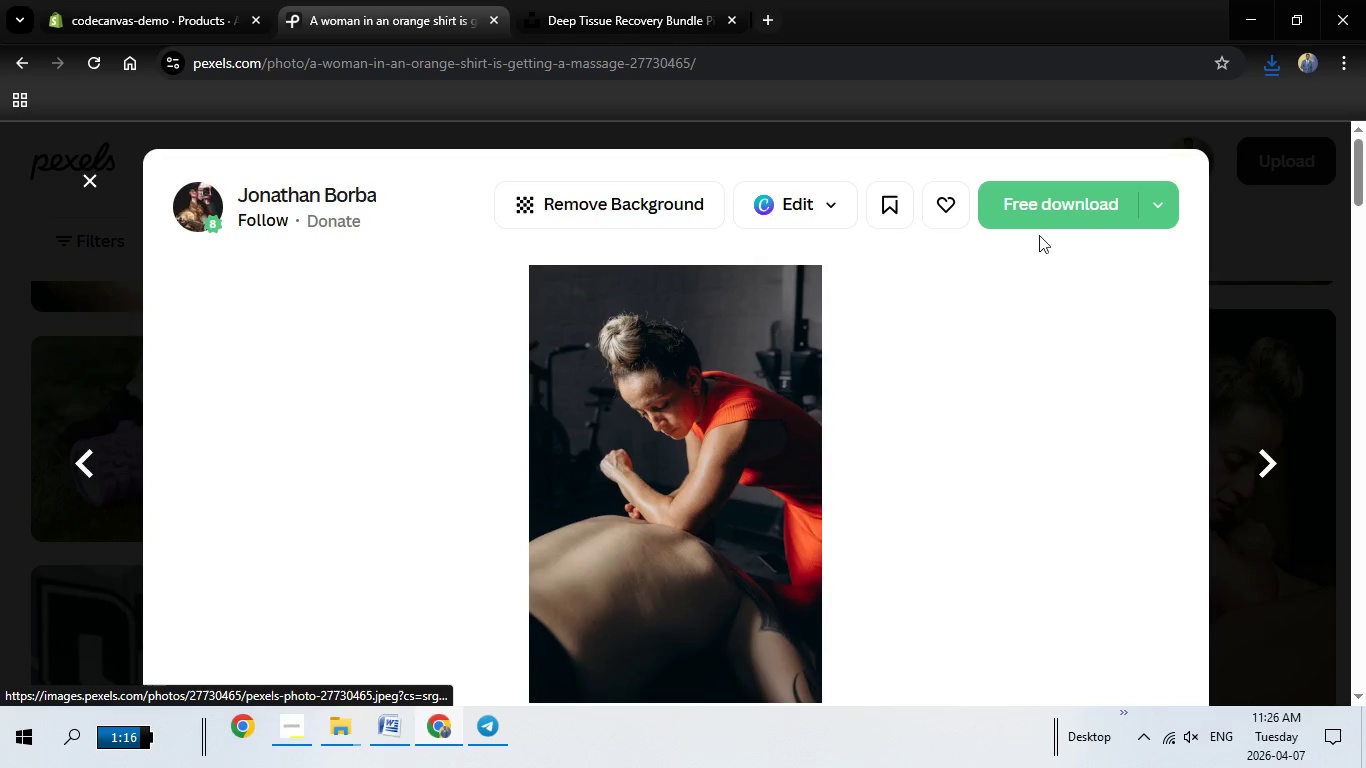 
left_click([1056, 218])
 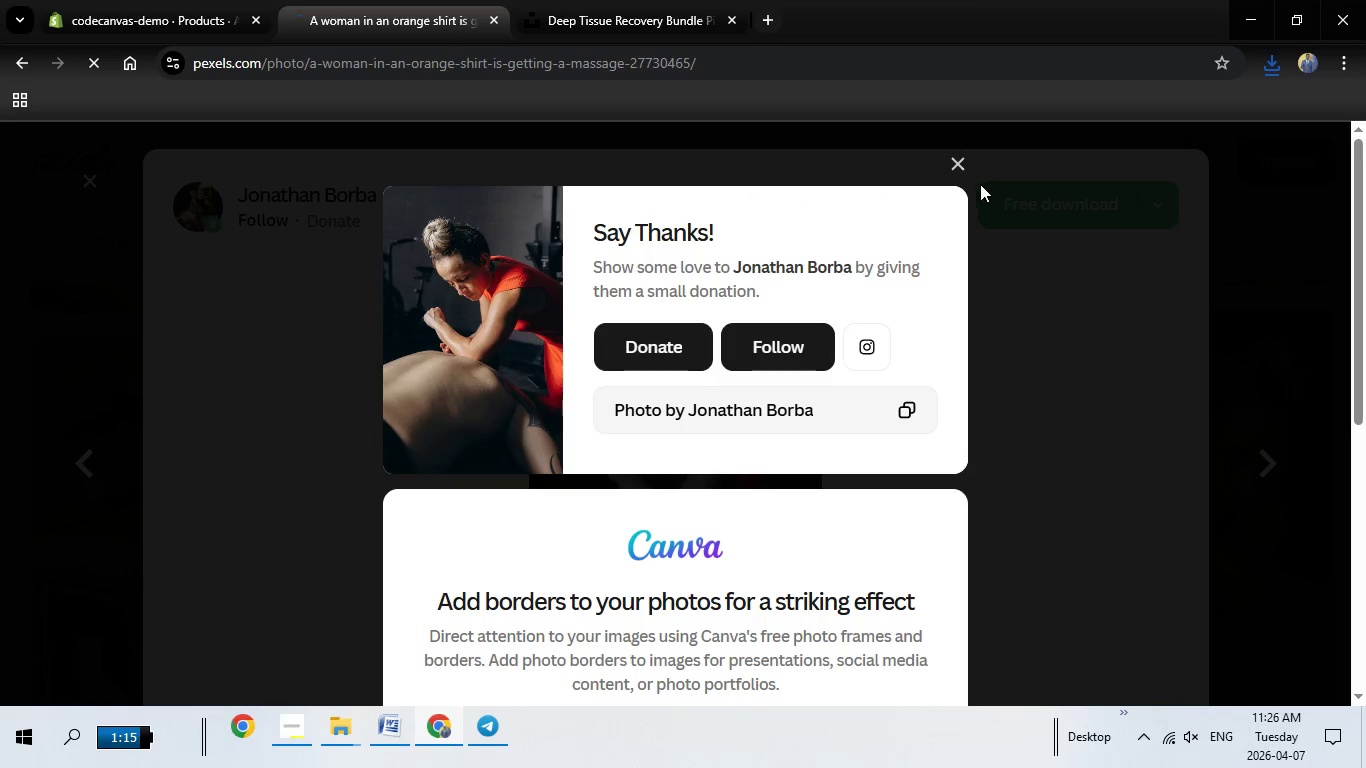 
left_click([959, 163])
 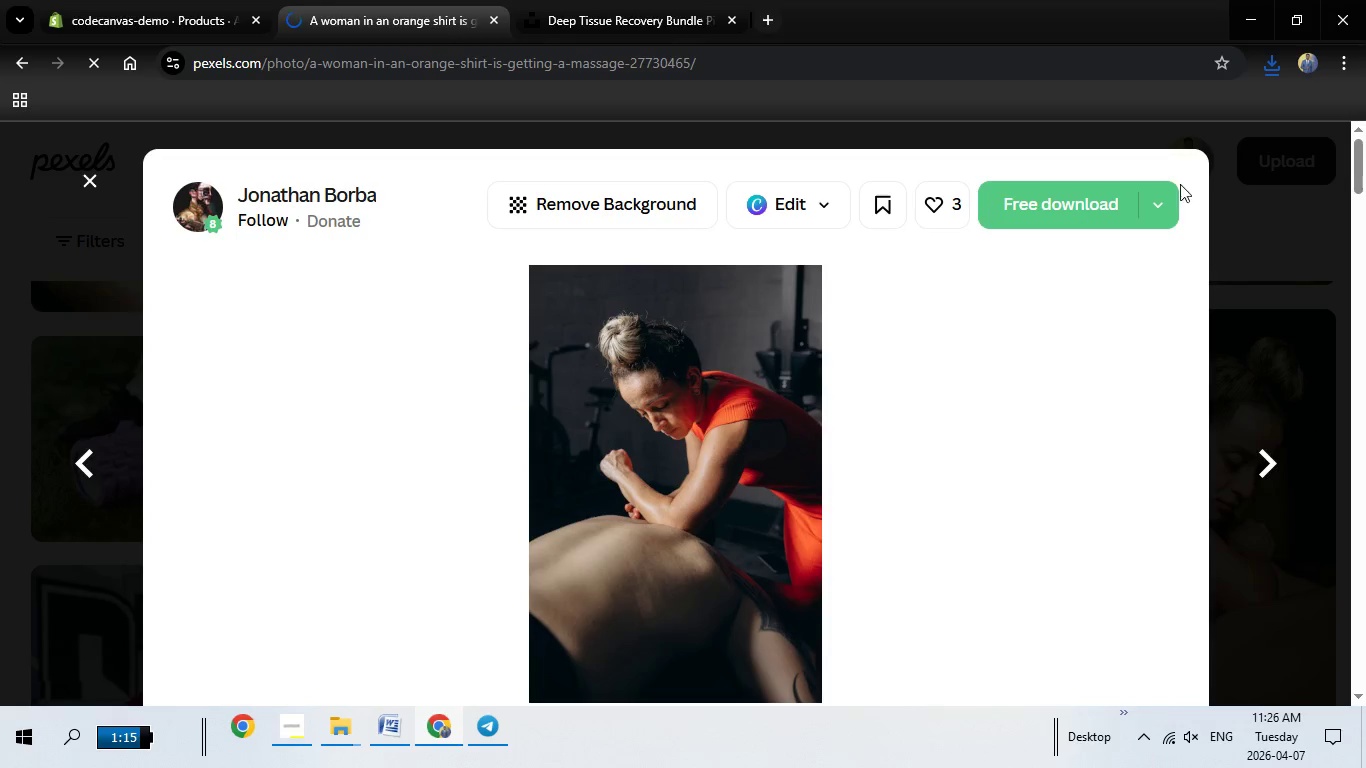 
left_click([1269, 61])
 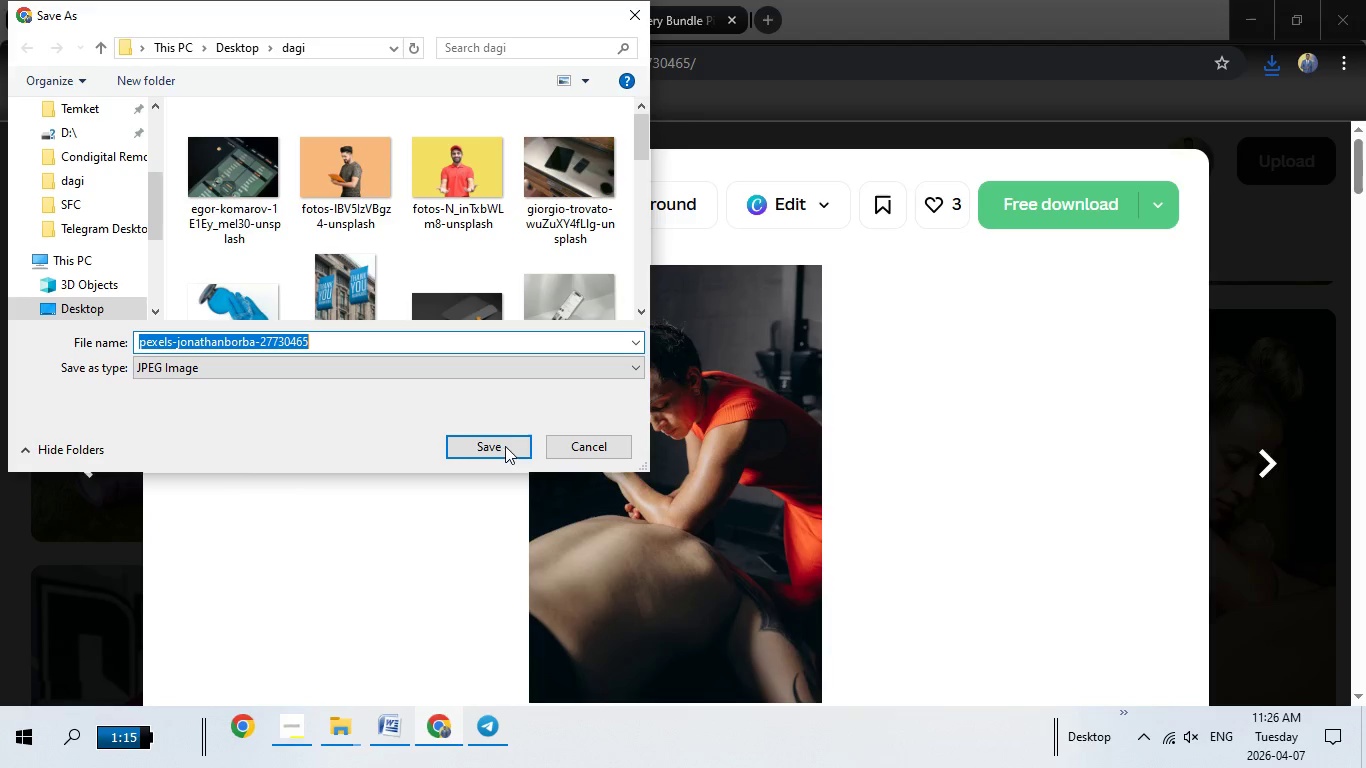 
left_click([498, 443])
 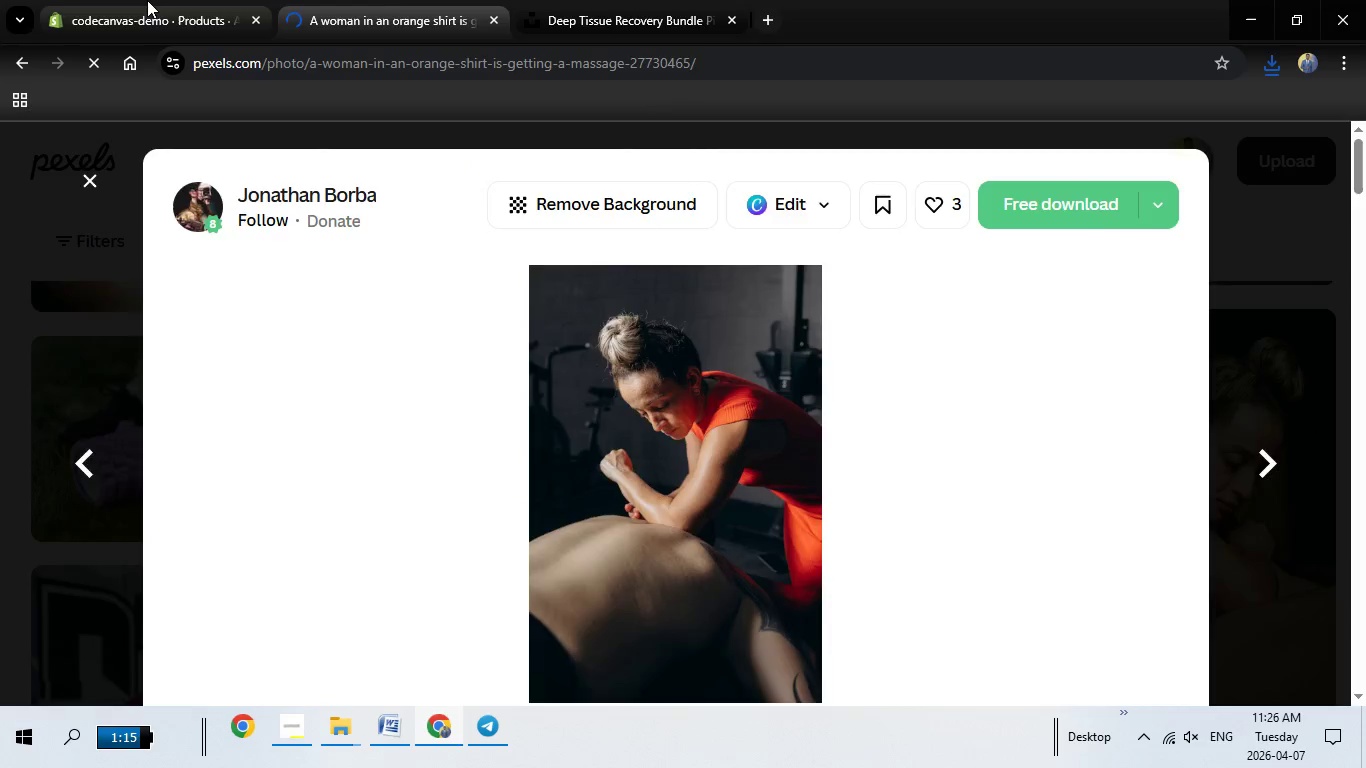 
left_click([147, 0])
 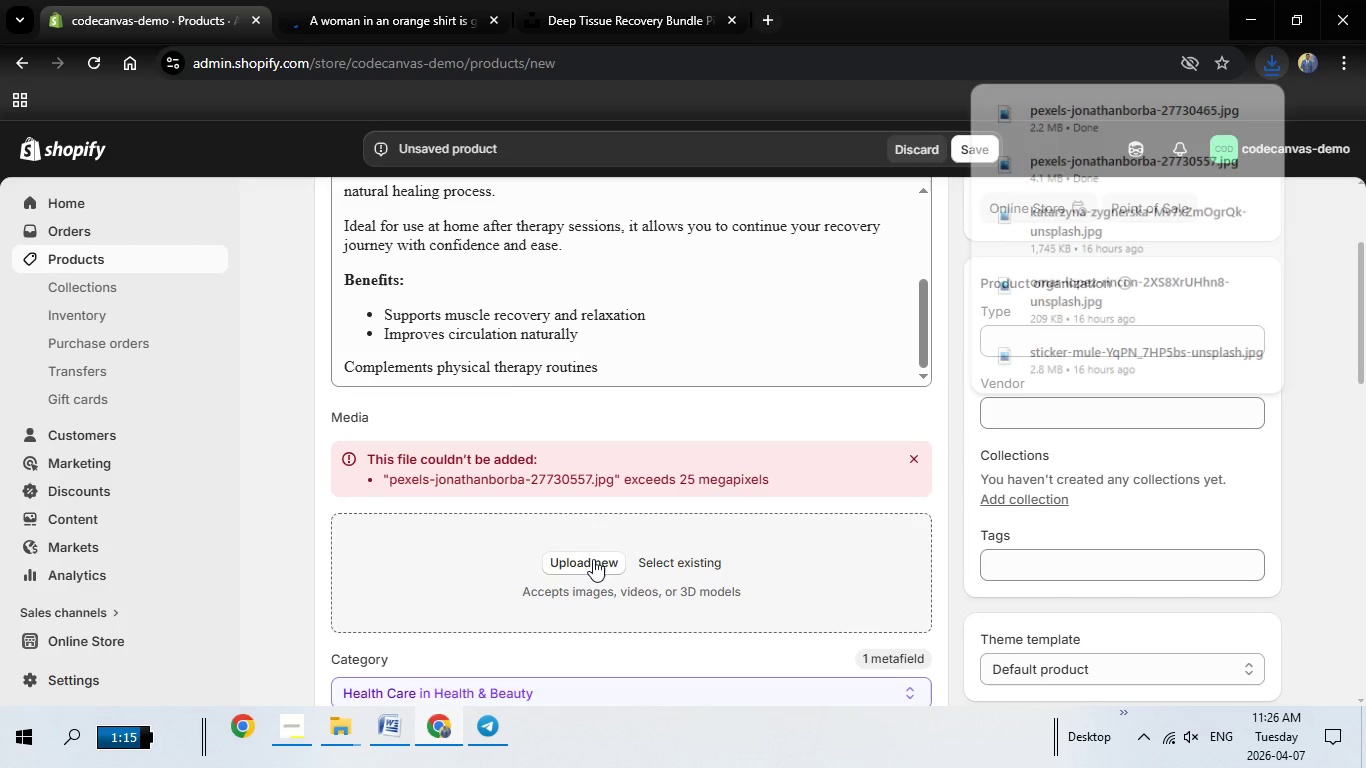 
left_click([593, 559])
 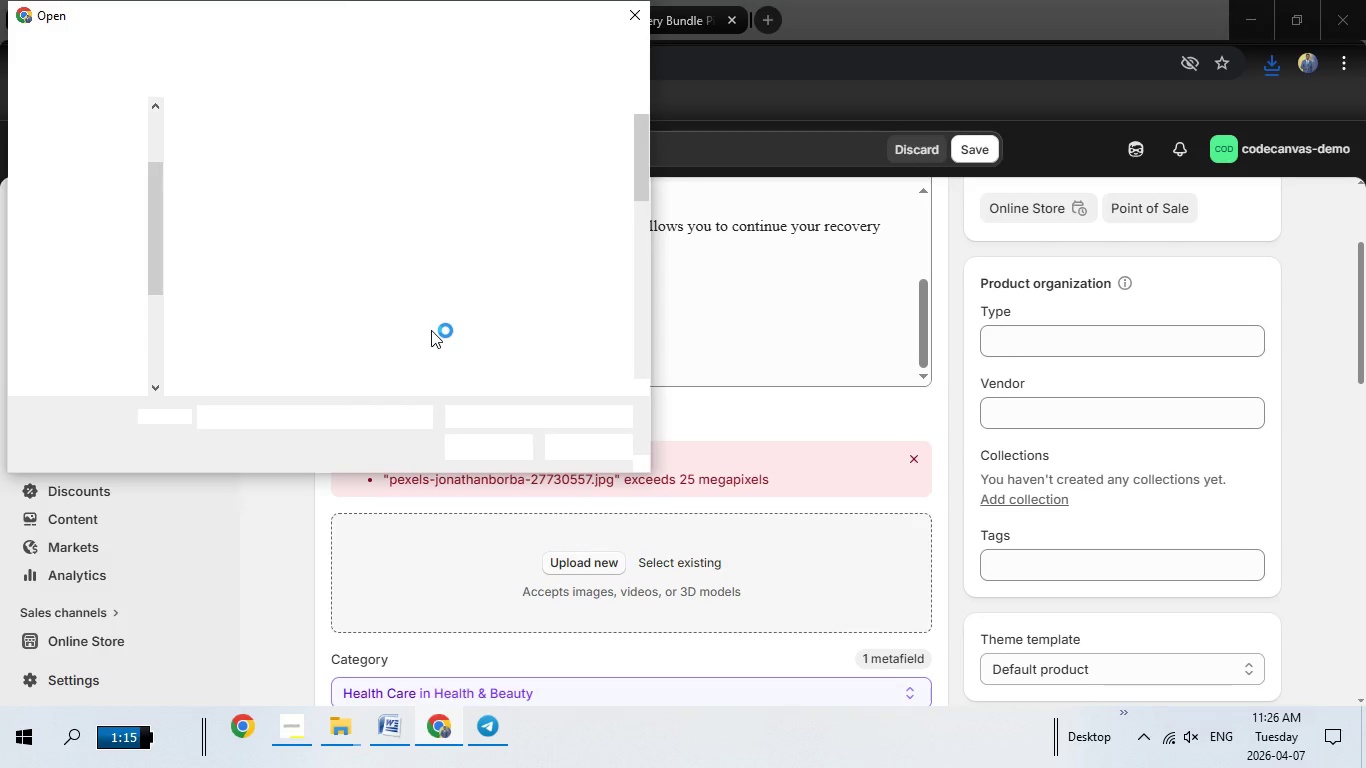 
scroll: coordinate [445, 304], scroll_direction: down, amount: 2.0
 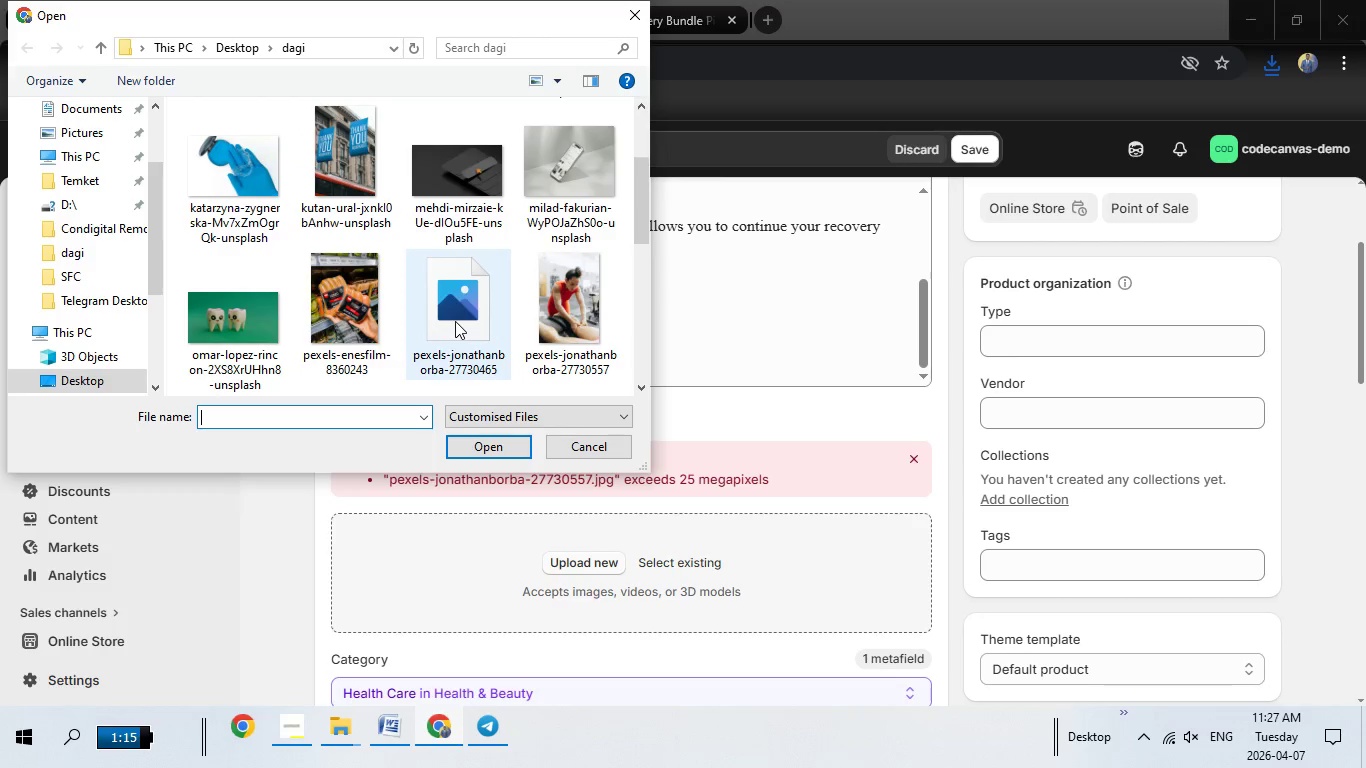 
left_click([455, 321])
 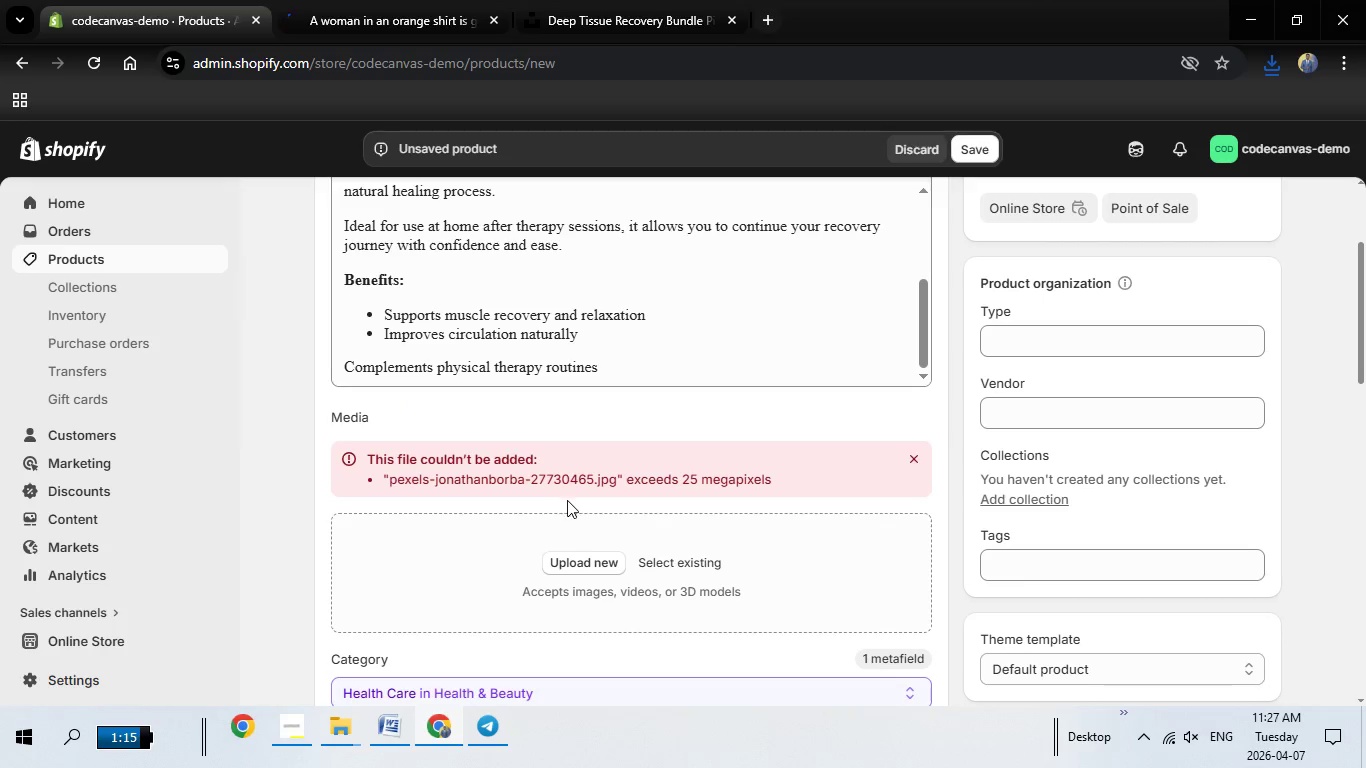 
scroll: coordinate [580, 510], scroll_direction: down, amount: 2.0
 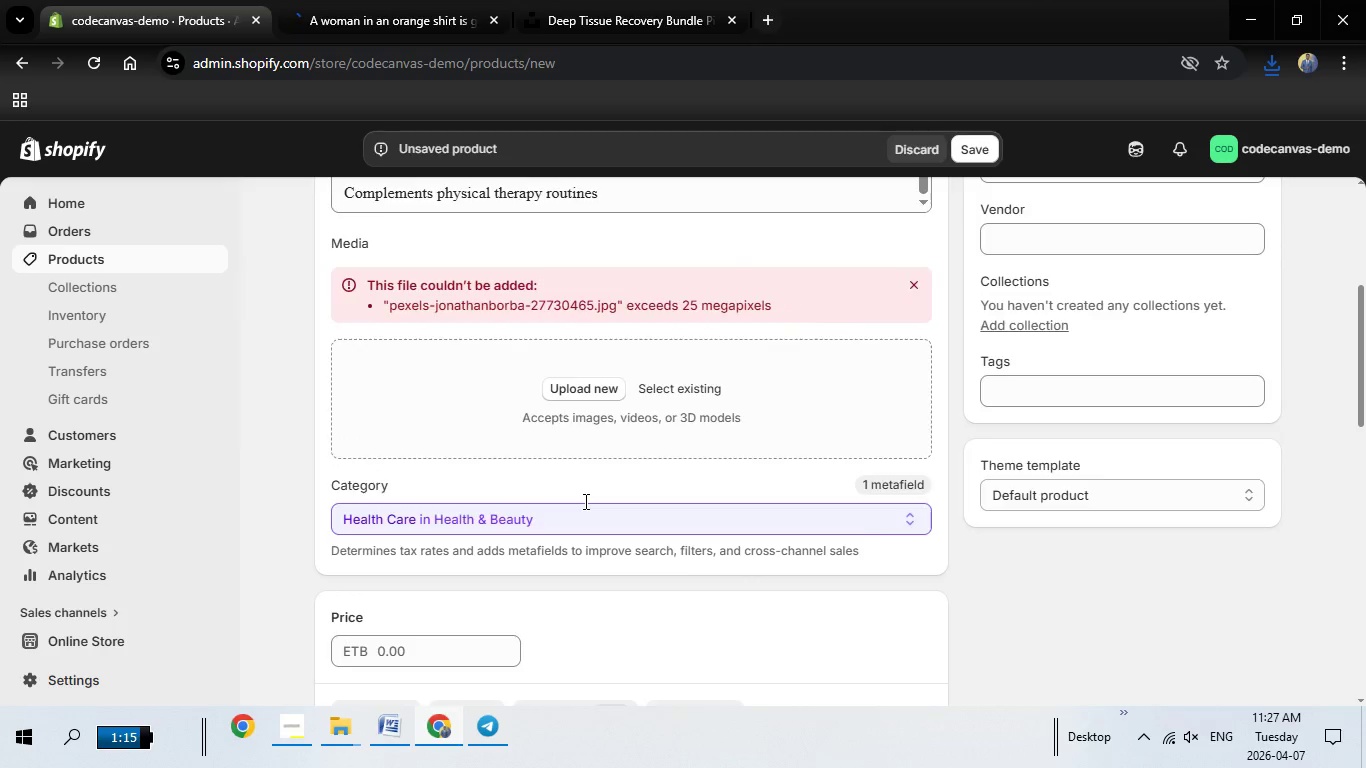 
scroll: coordinate [584, 501], scroll_direction: up, amount: 2.0
 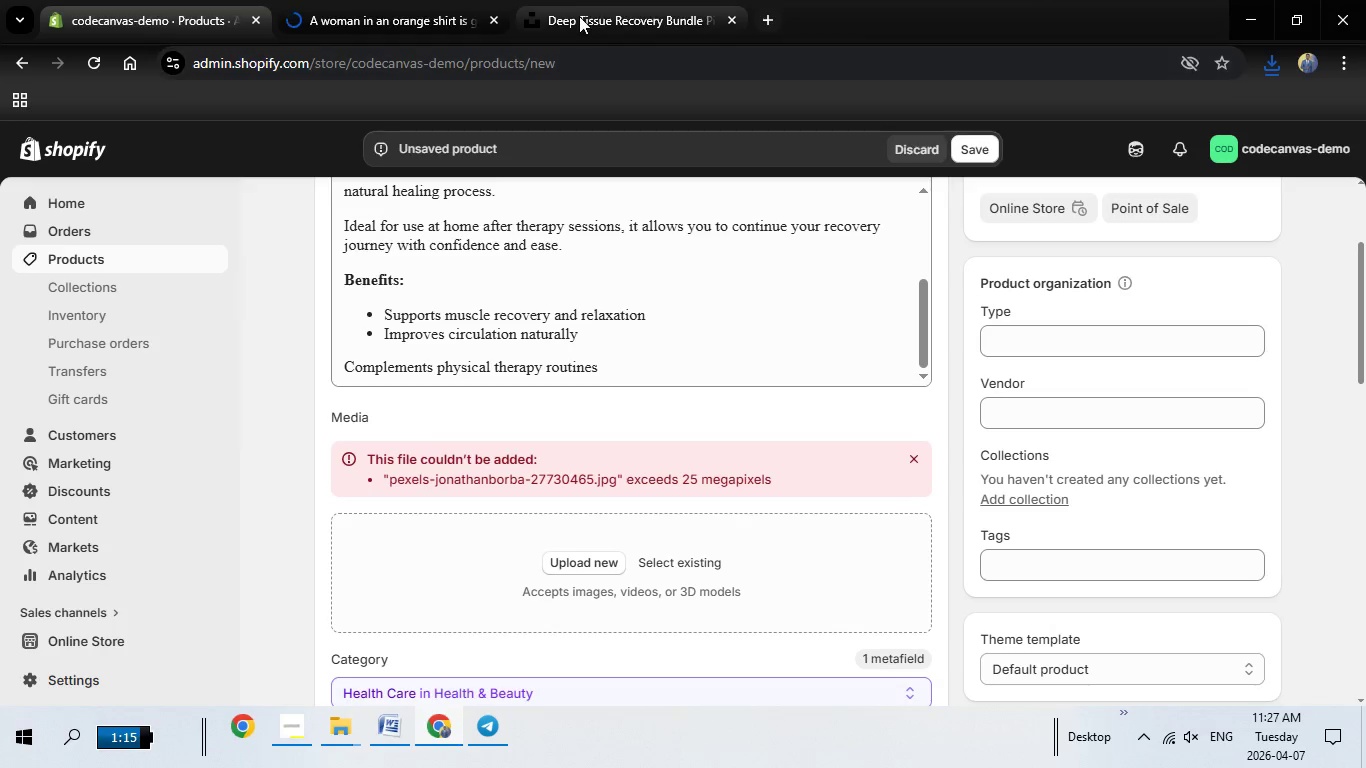 
left_click([579, 16])
 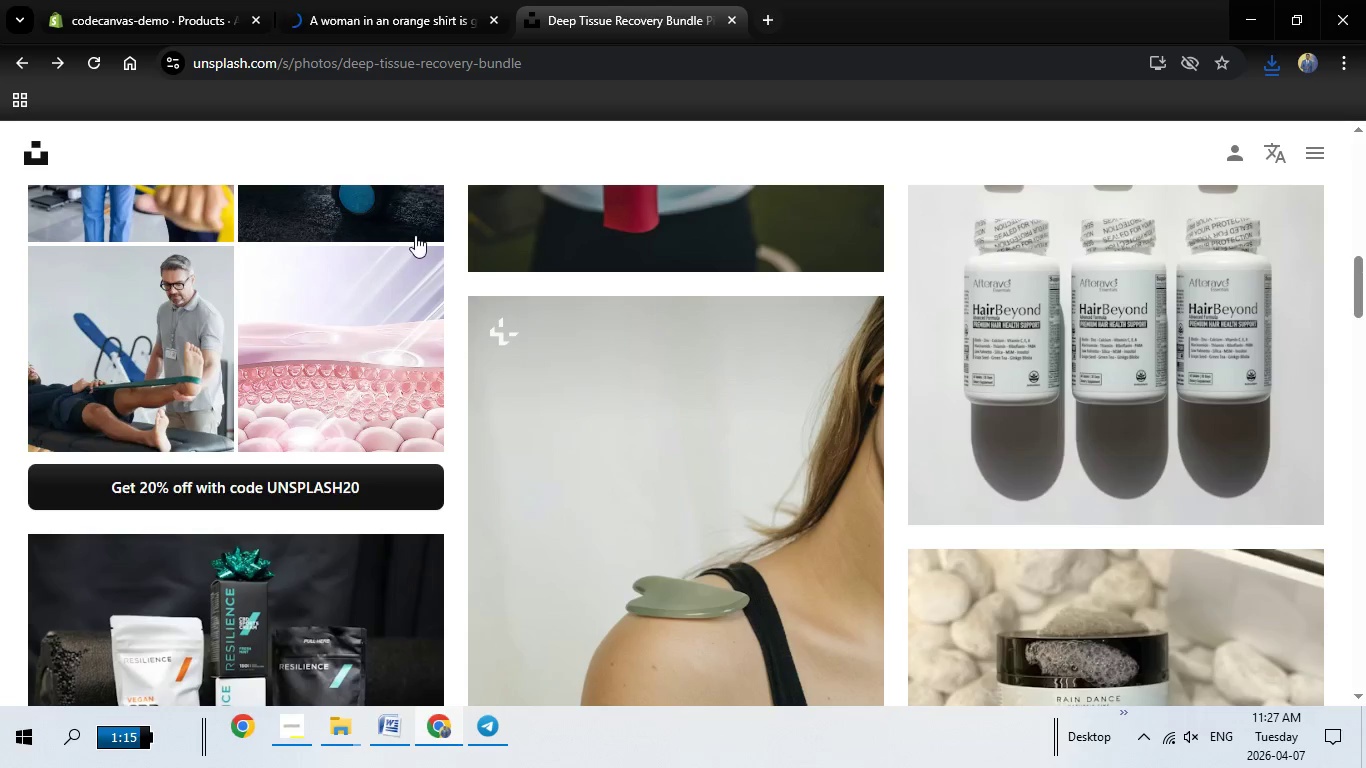 
scroll: coordinate [409, 234], scroll_direction: up, amount: 16.0
 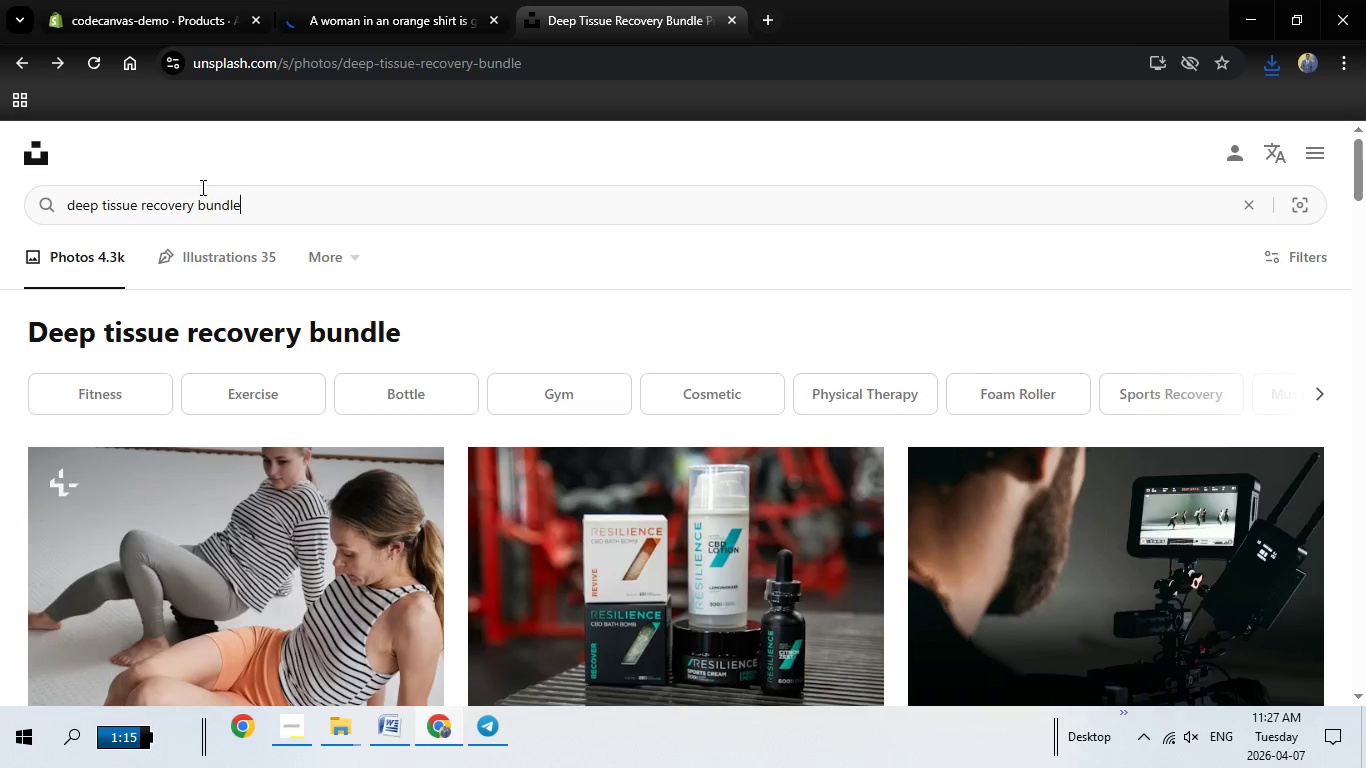 
left_click_drag(start_coordinate=[263, 201], to_coordinate=[24, 163])
 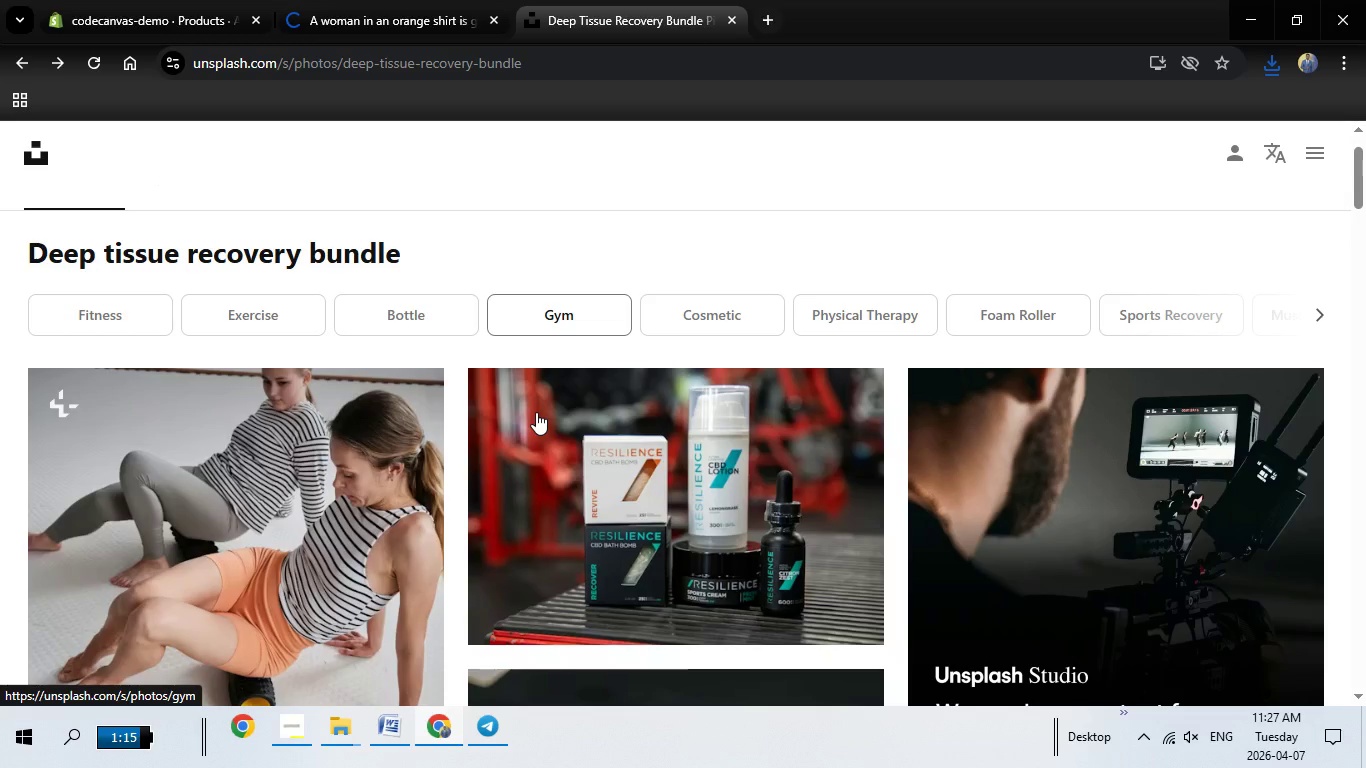 
scroll: coordinate [536, 412], scroll_direction: down, amount: 1.0
 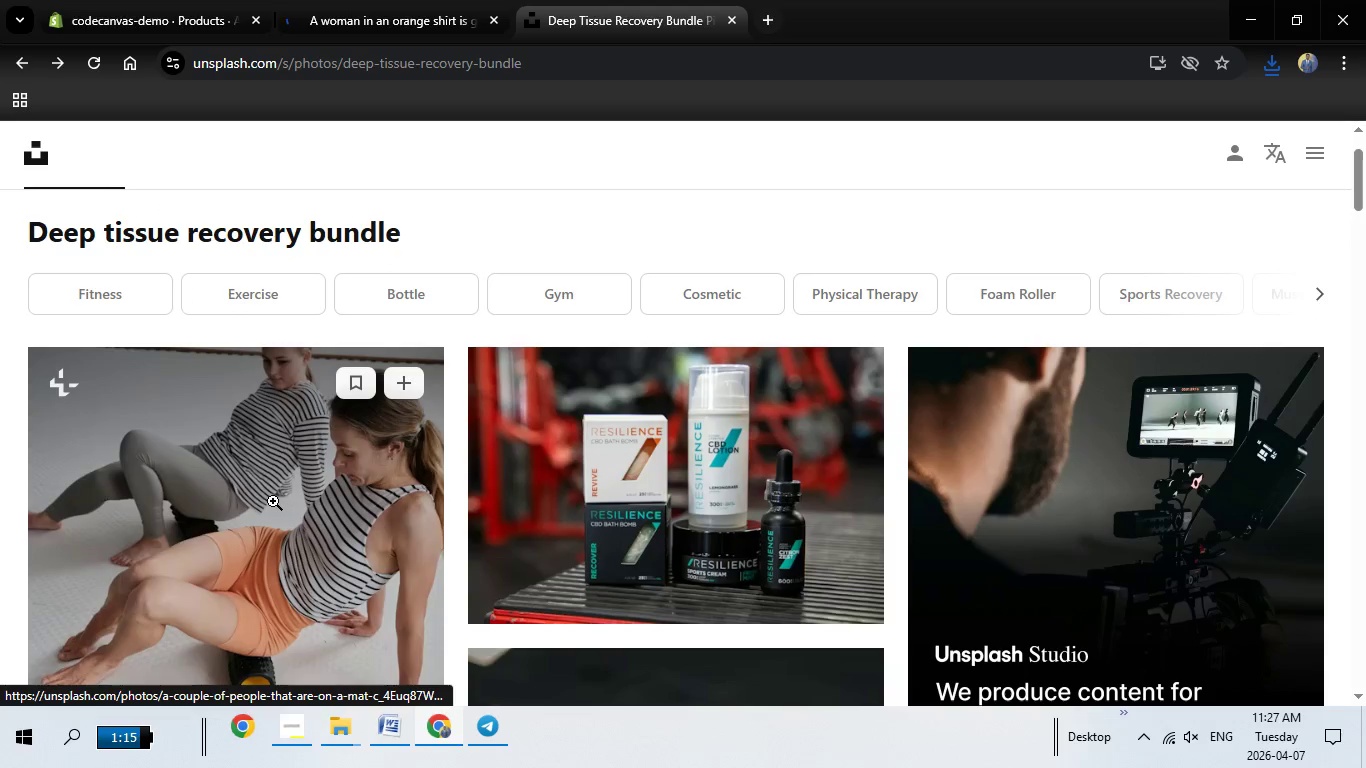 
left_click([273, 501])
 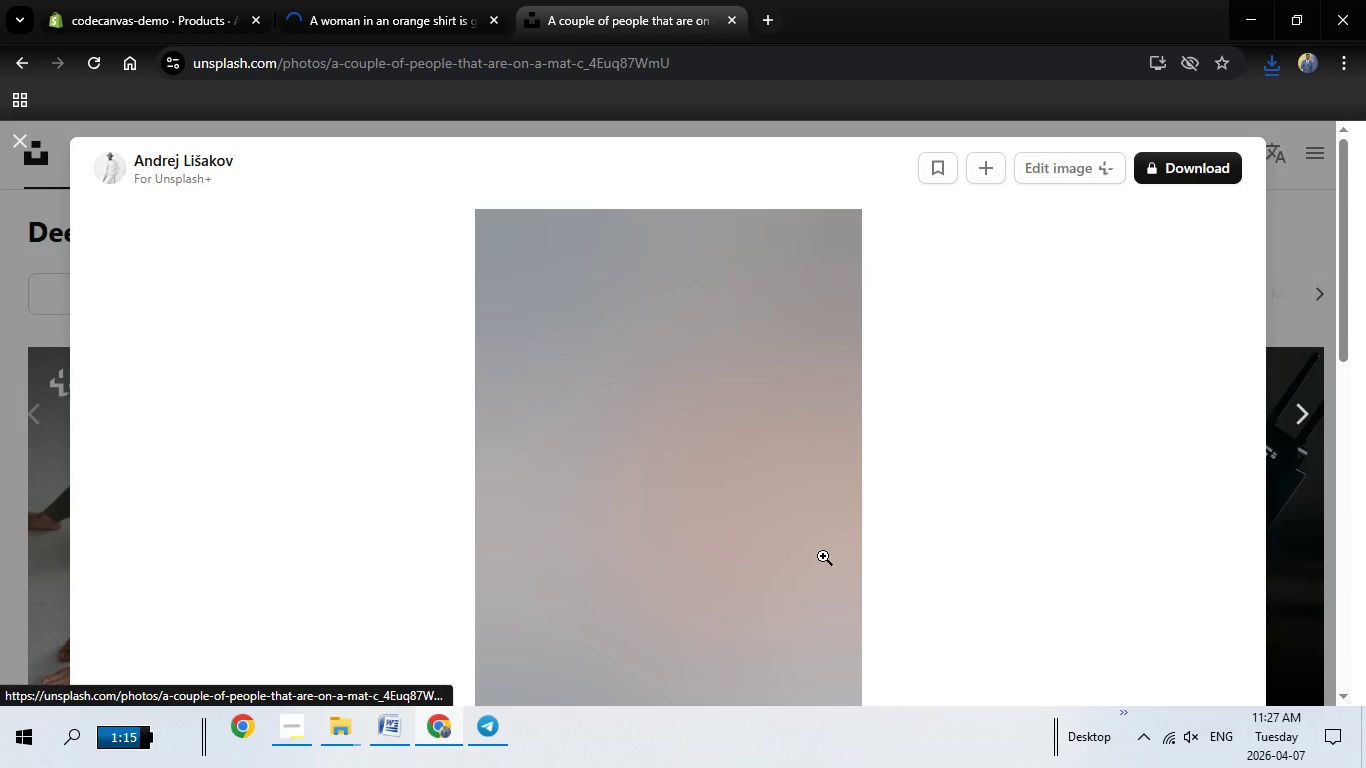 
scroll: coordinate [824, 555], scroll_direction: down, amount: 3.0
 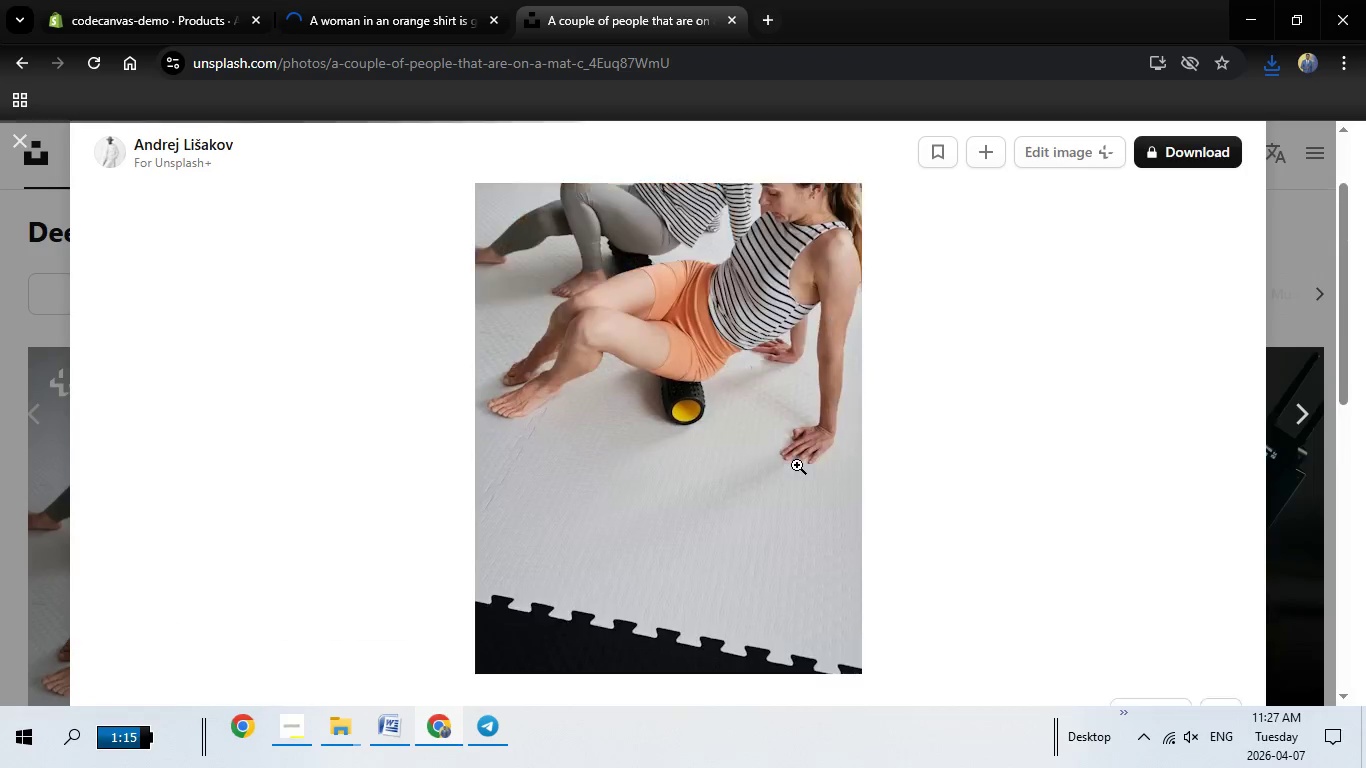 
scroll: coordinate [797, 465], scroll_direction: up, amount: 2.0
 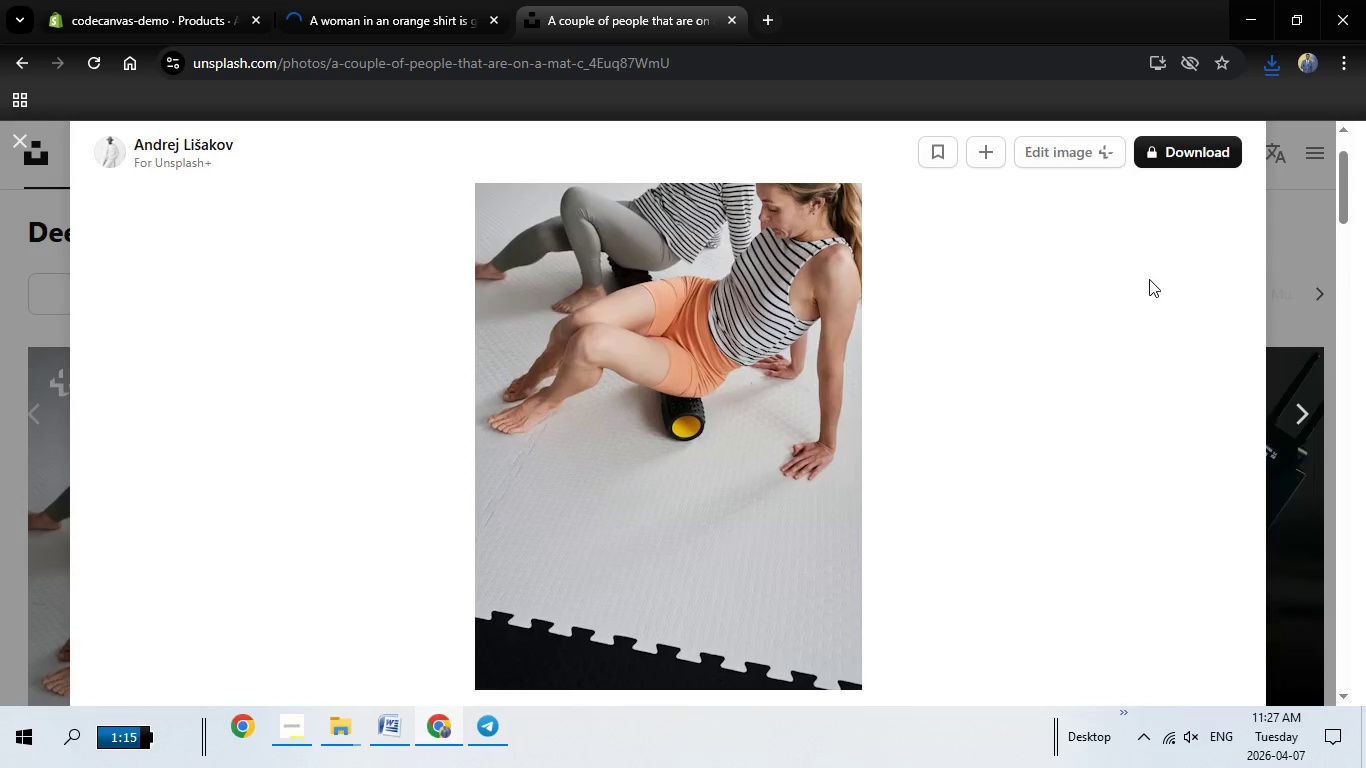 
key(Escape)
 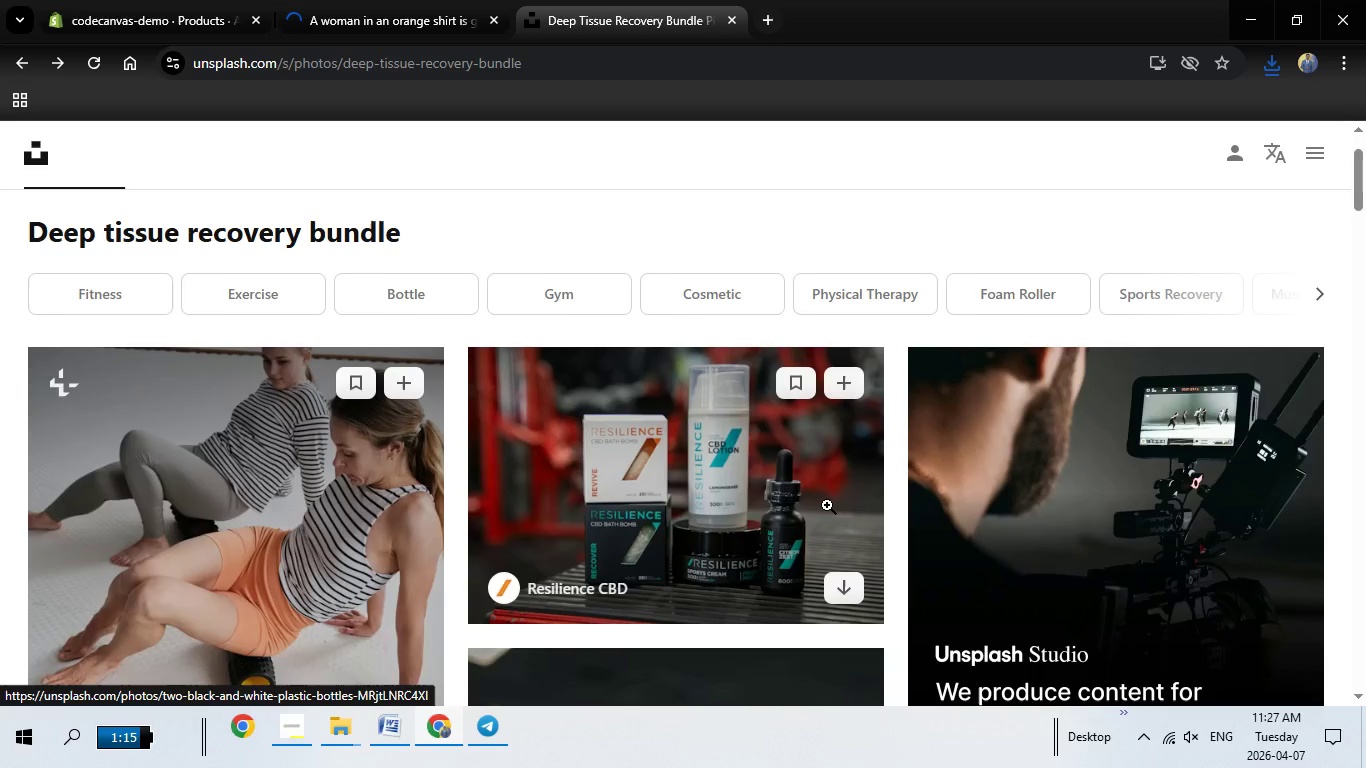 
scroll: coordinate [831, 496], scroll_direction: down, amount: 8.0
 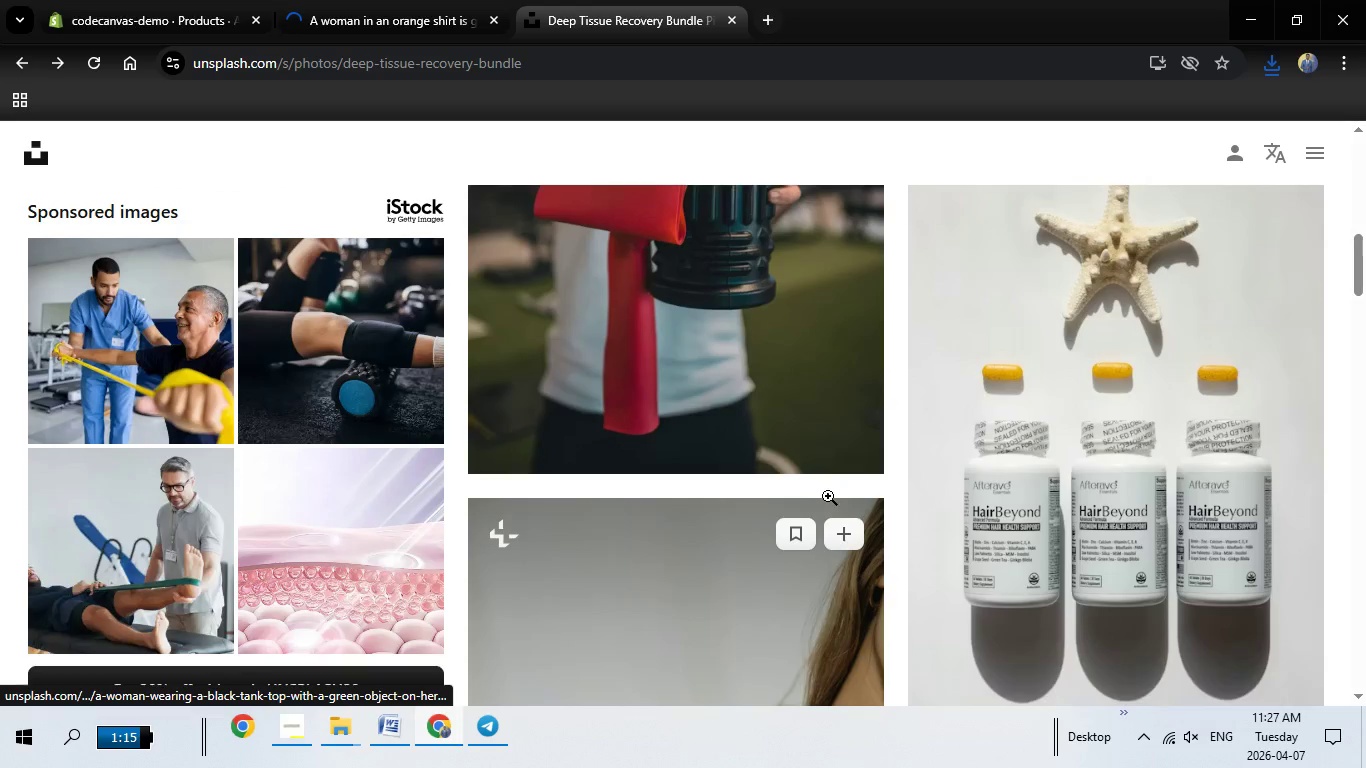 
scroll: coordinate [828, 496], scroll_direction: up, amount: 1.0
 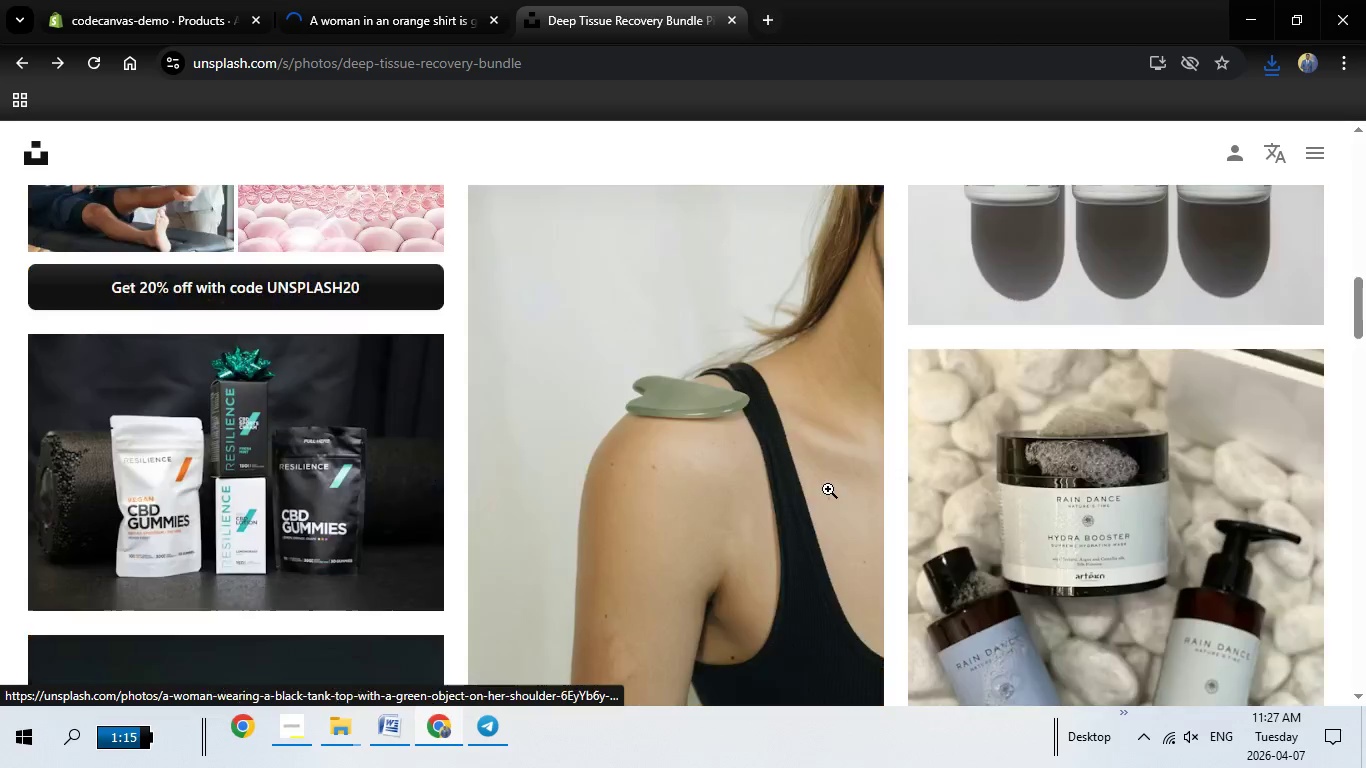 
scroll: coordinate [1102, 479], scroll_direction: down, amount: 9.0
 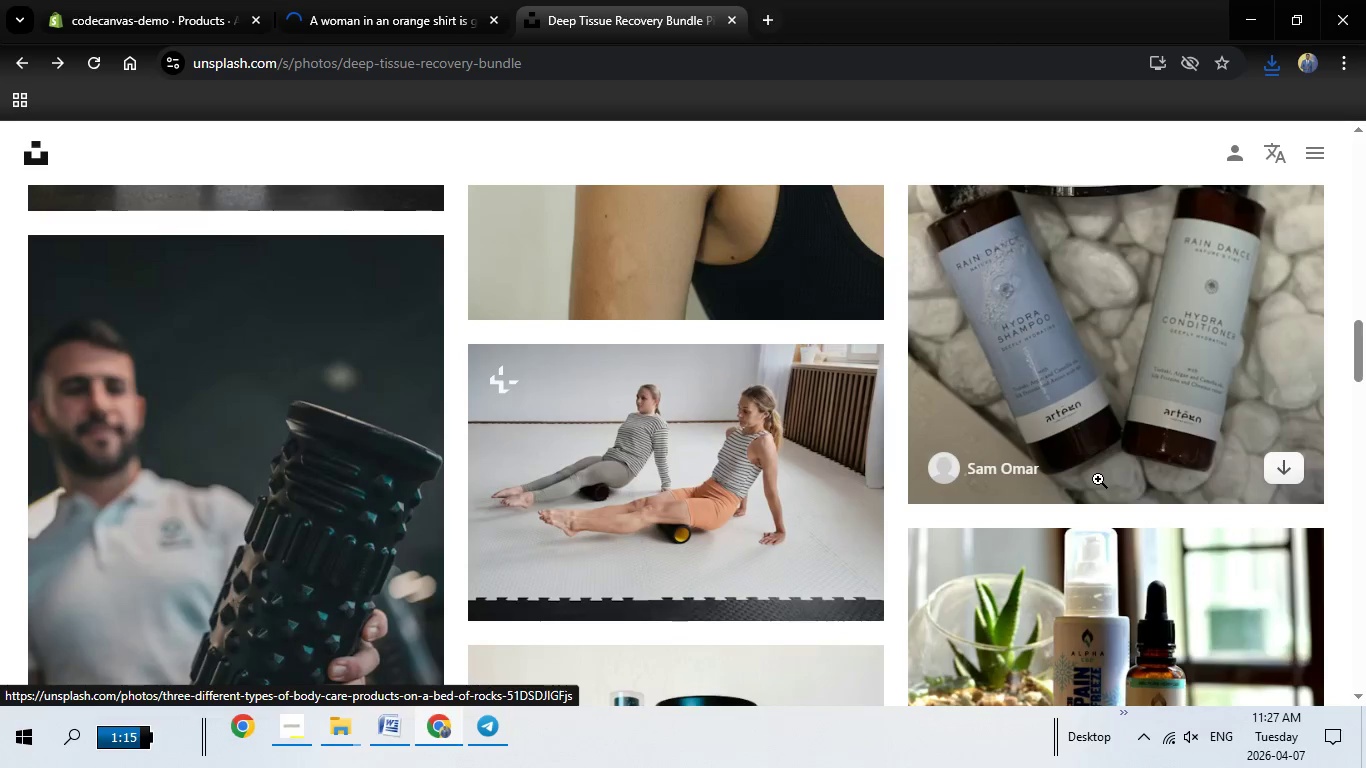 
mouse_move([1076, 476])
 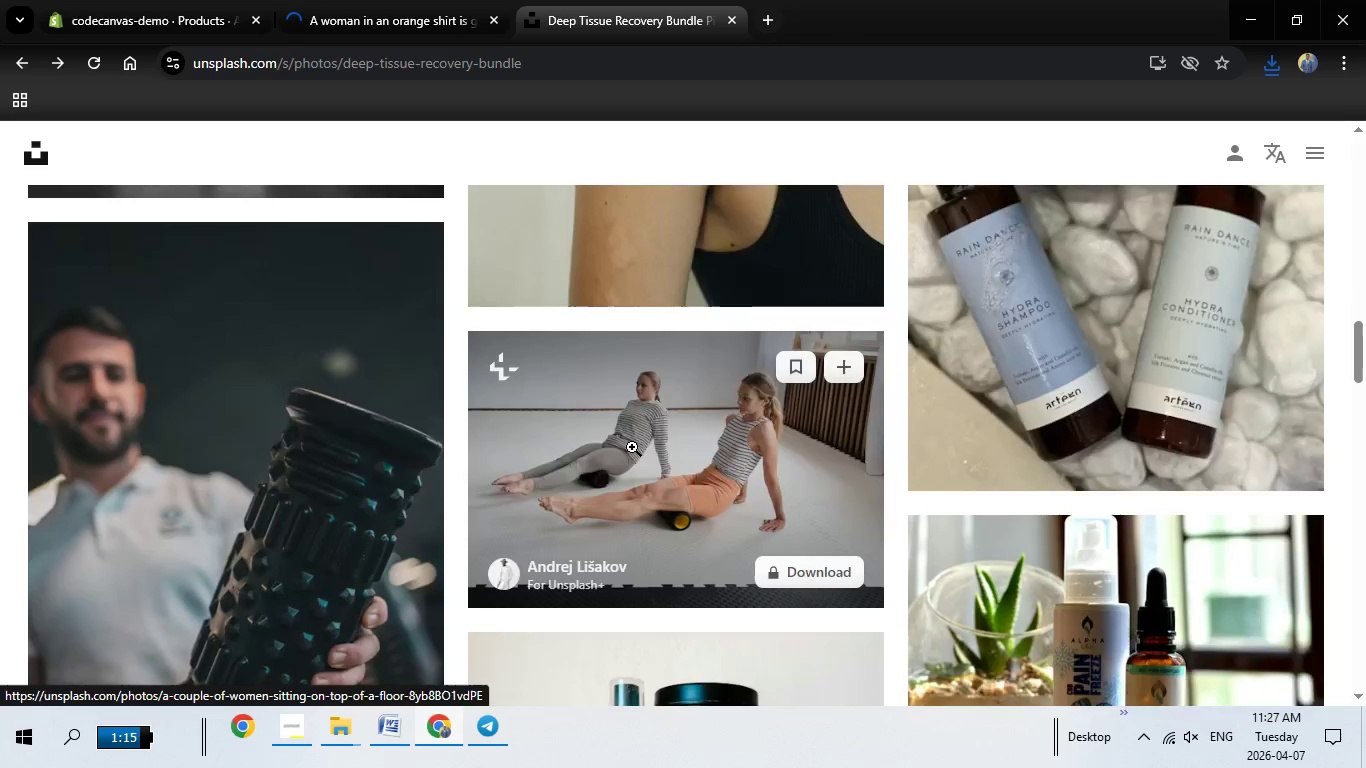 
scroll: coordinate [482, 388], scroll_direction: down, amount: 9.0
 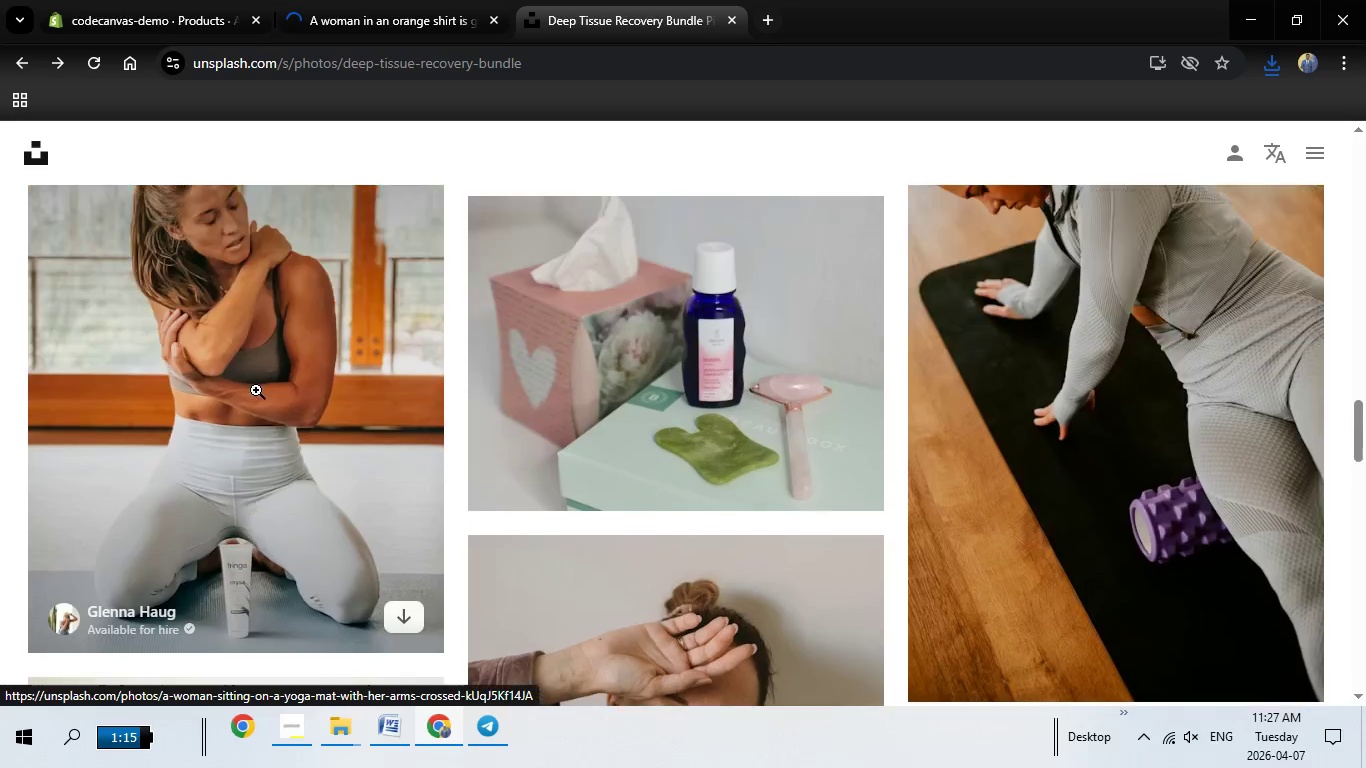 
scroll: coordinate [256, 390], scroll_direction: up, amount: 3.0
 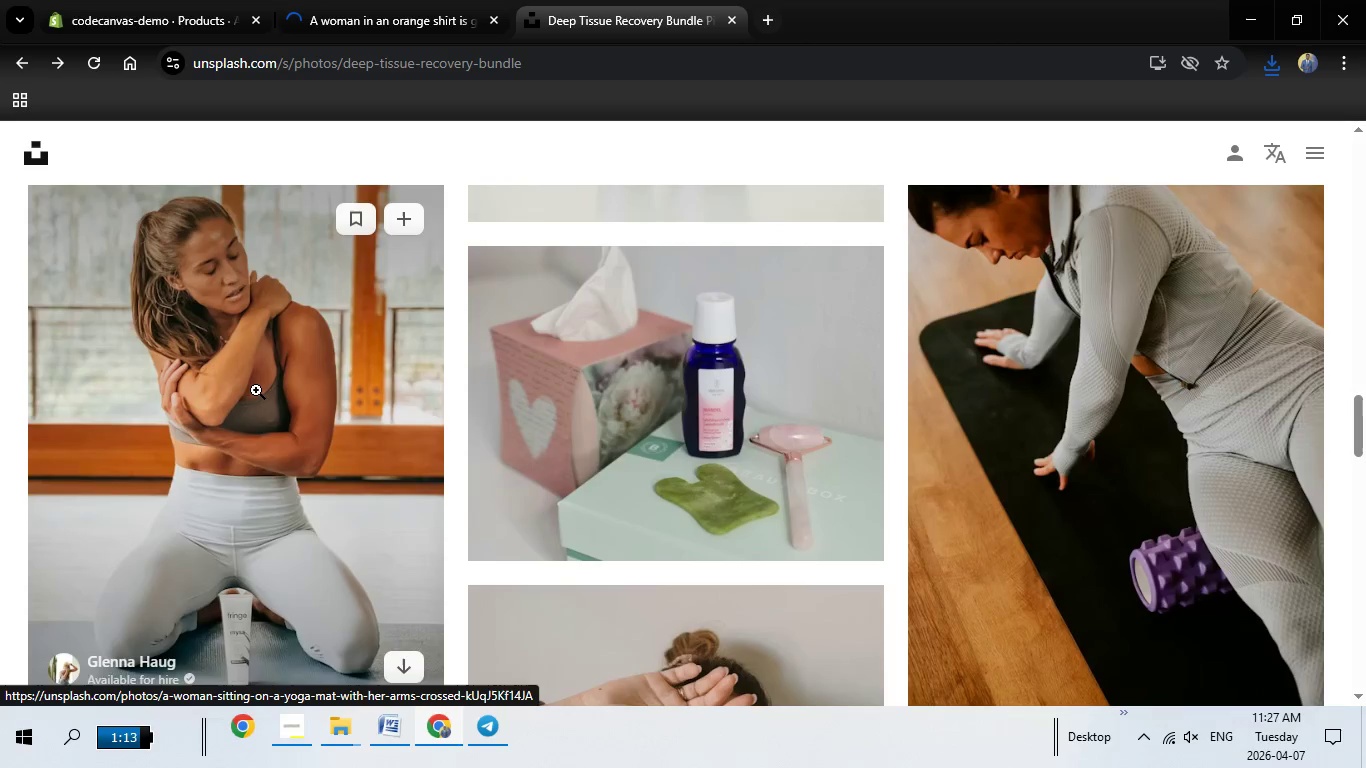 
scroll: coordinate [256, 390], scroll_direction: down, amount: 1.0
 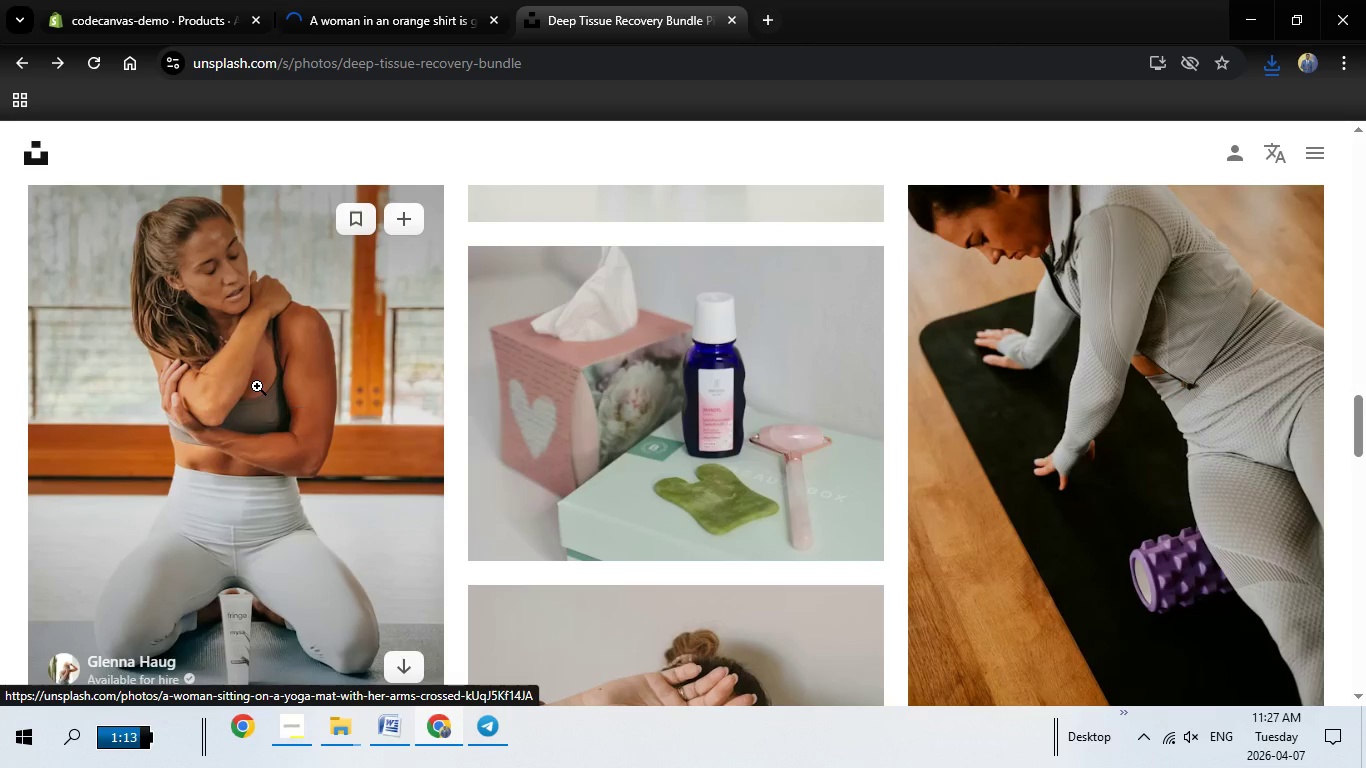 
left_click([257, 386])
 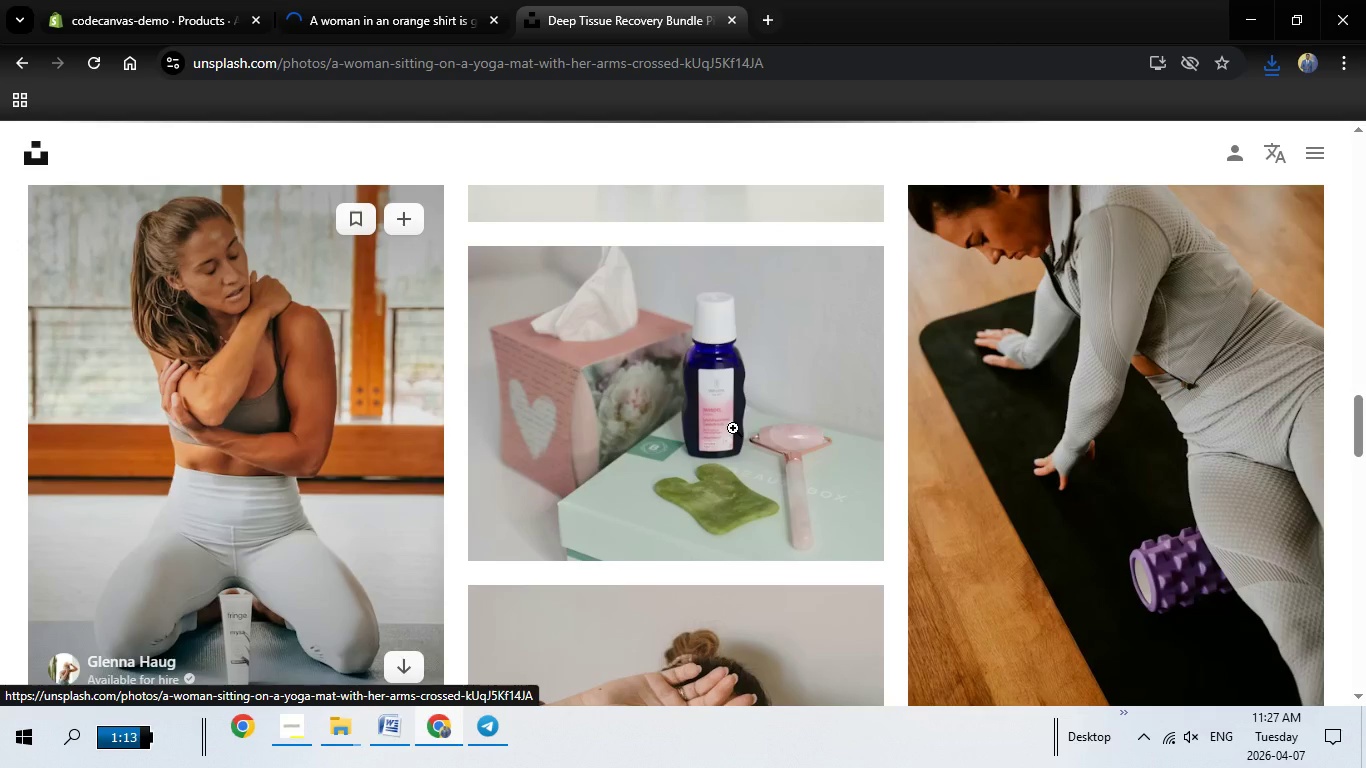 
scroll: coordinate [768, 438], scroll_direction: down, amount: 3.0
 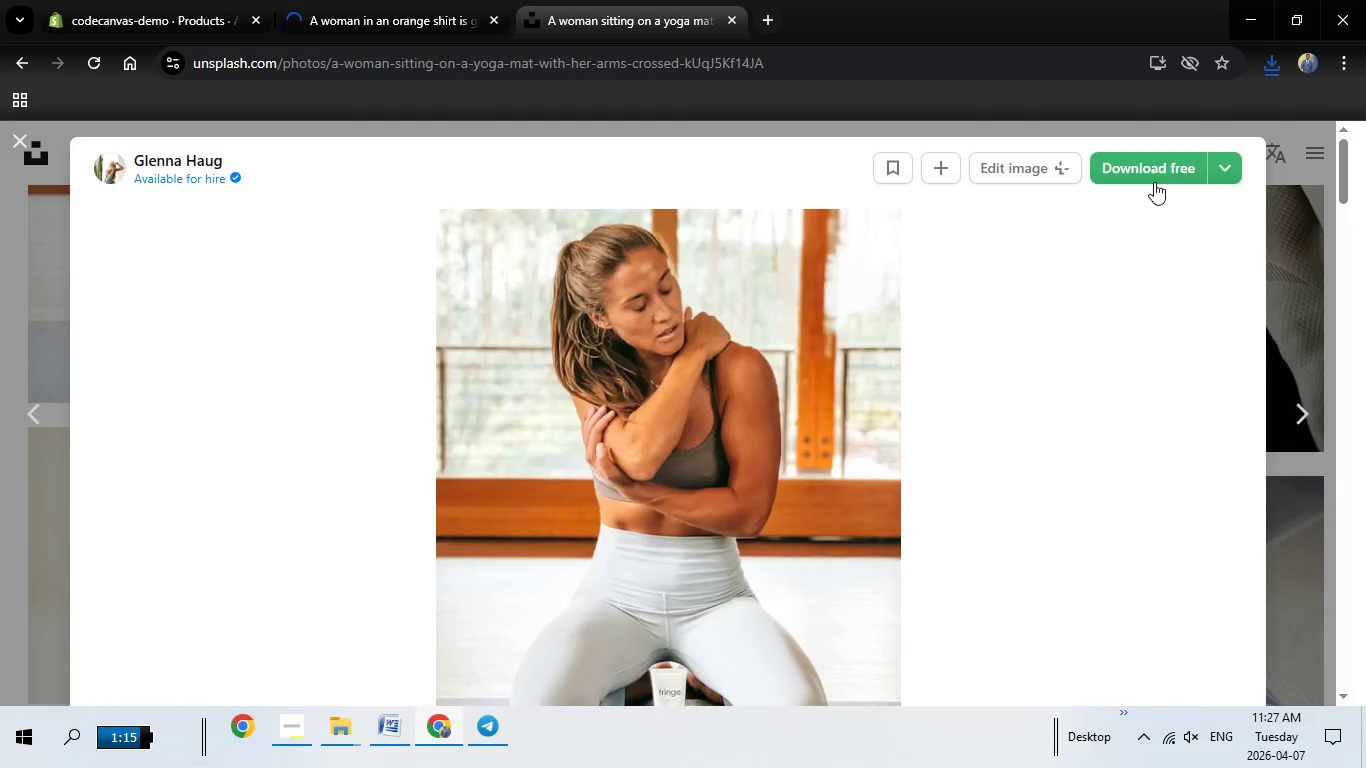 
left_click([1153, 179])
 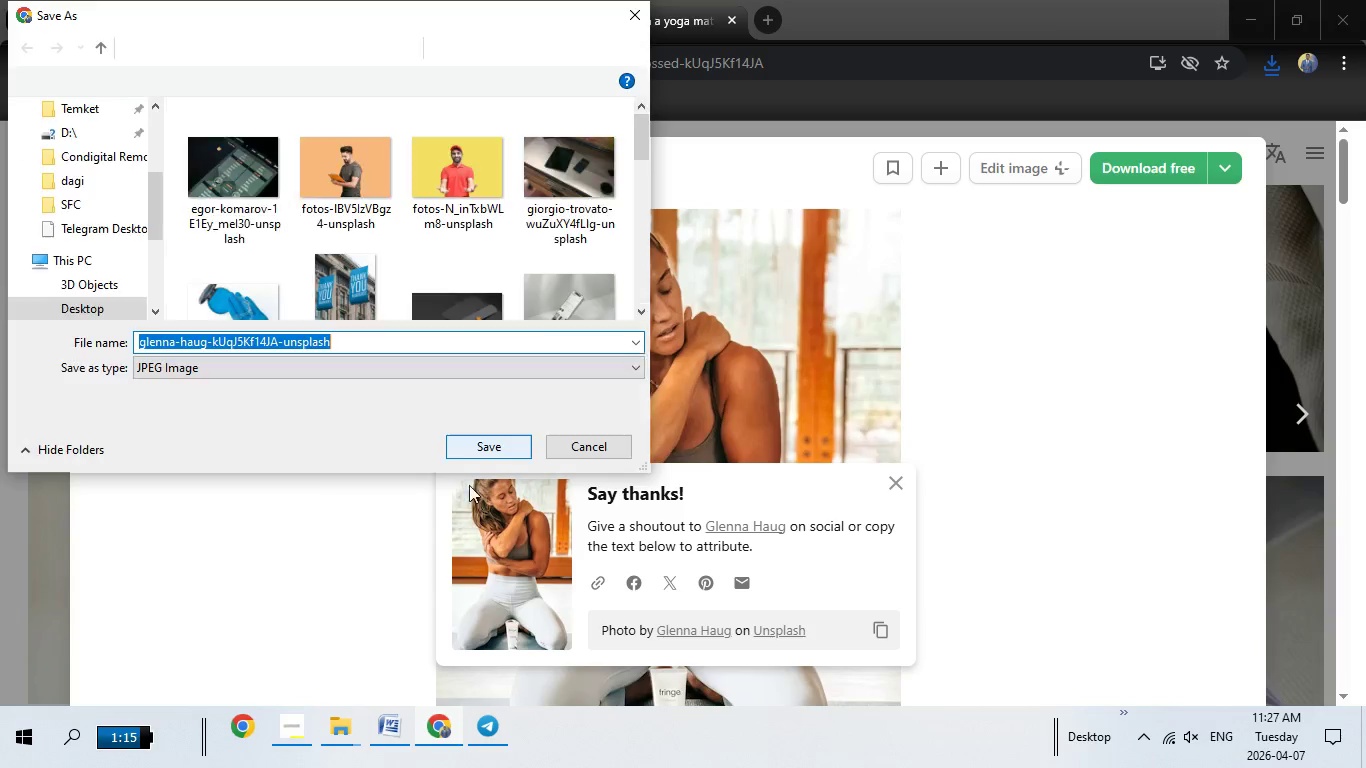 
wait(5.48)
 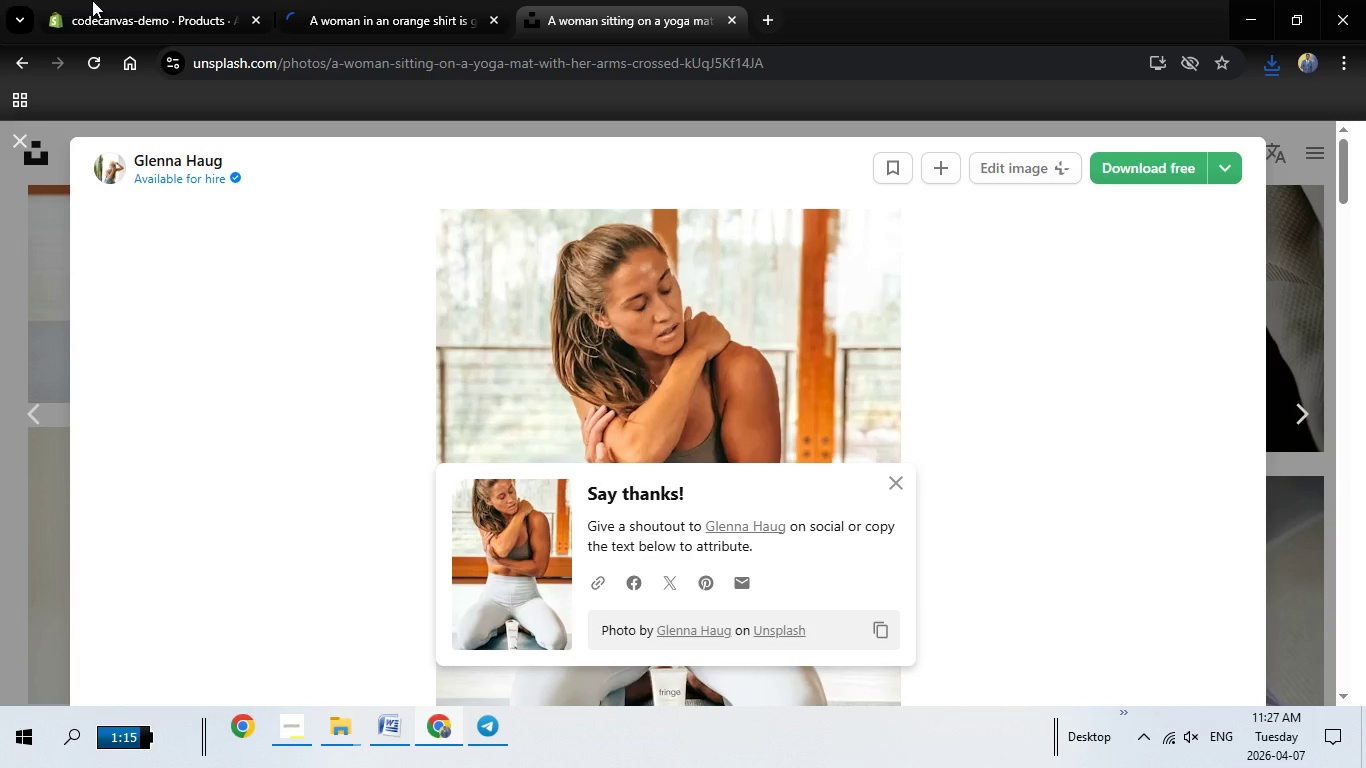 
left_click([505, 447])
 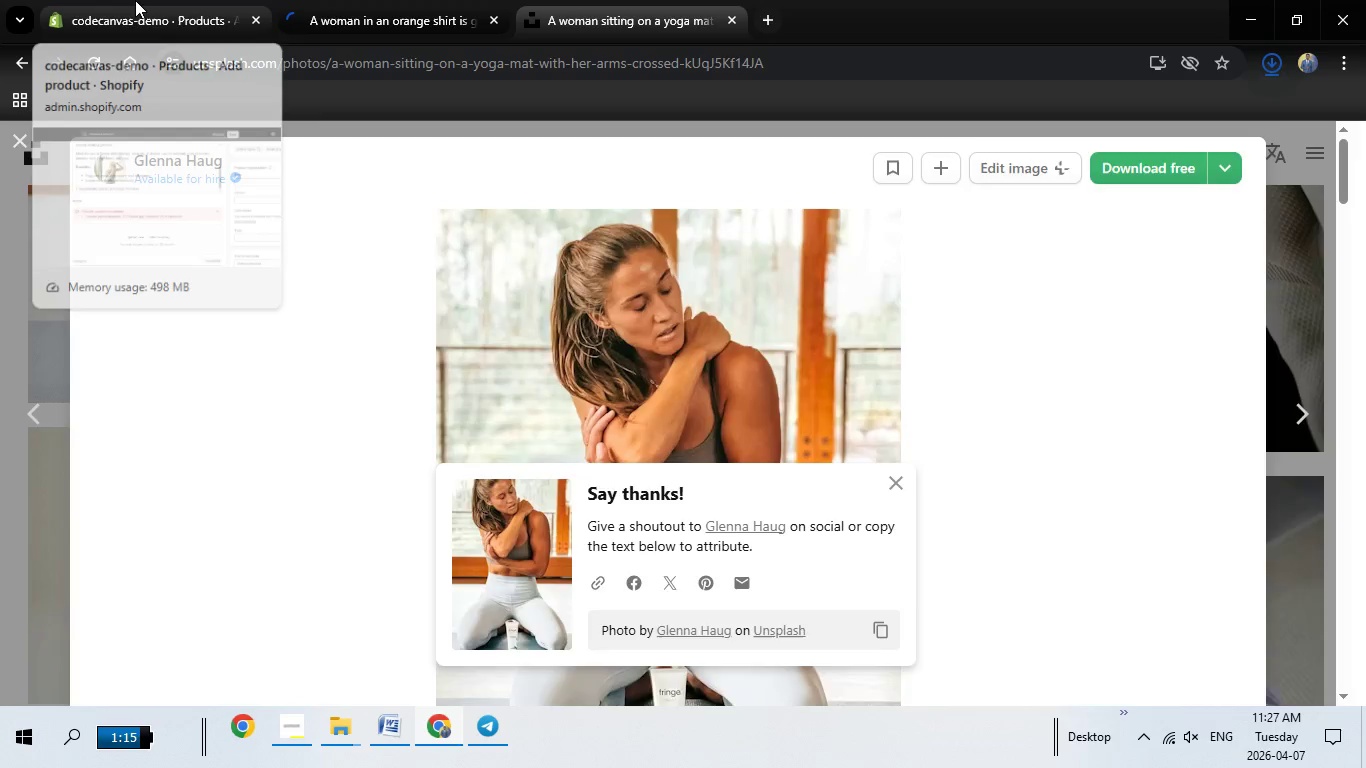 
left_click([135, 0])
 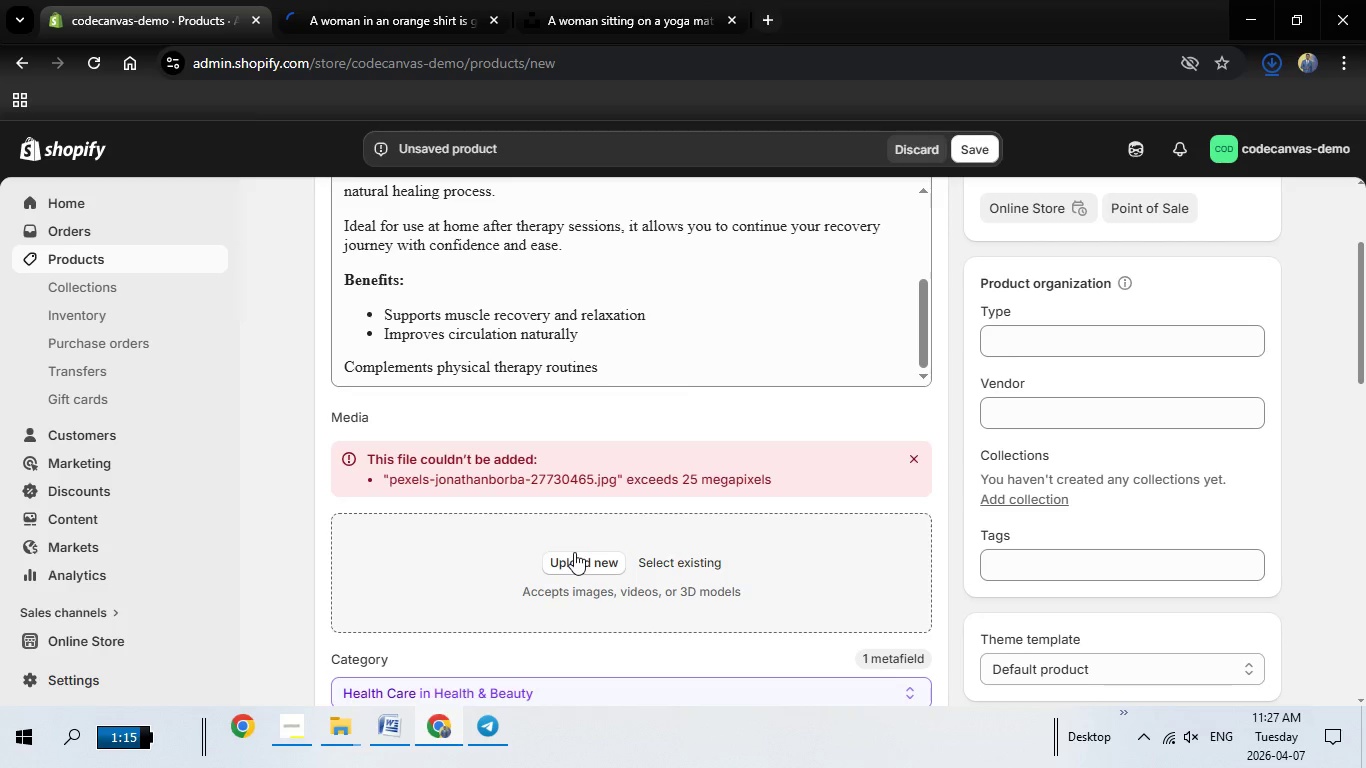 
left_click([578, 557])
 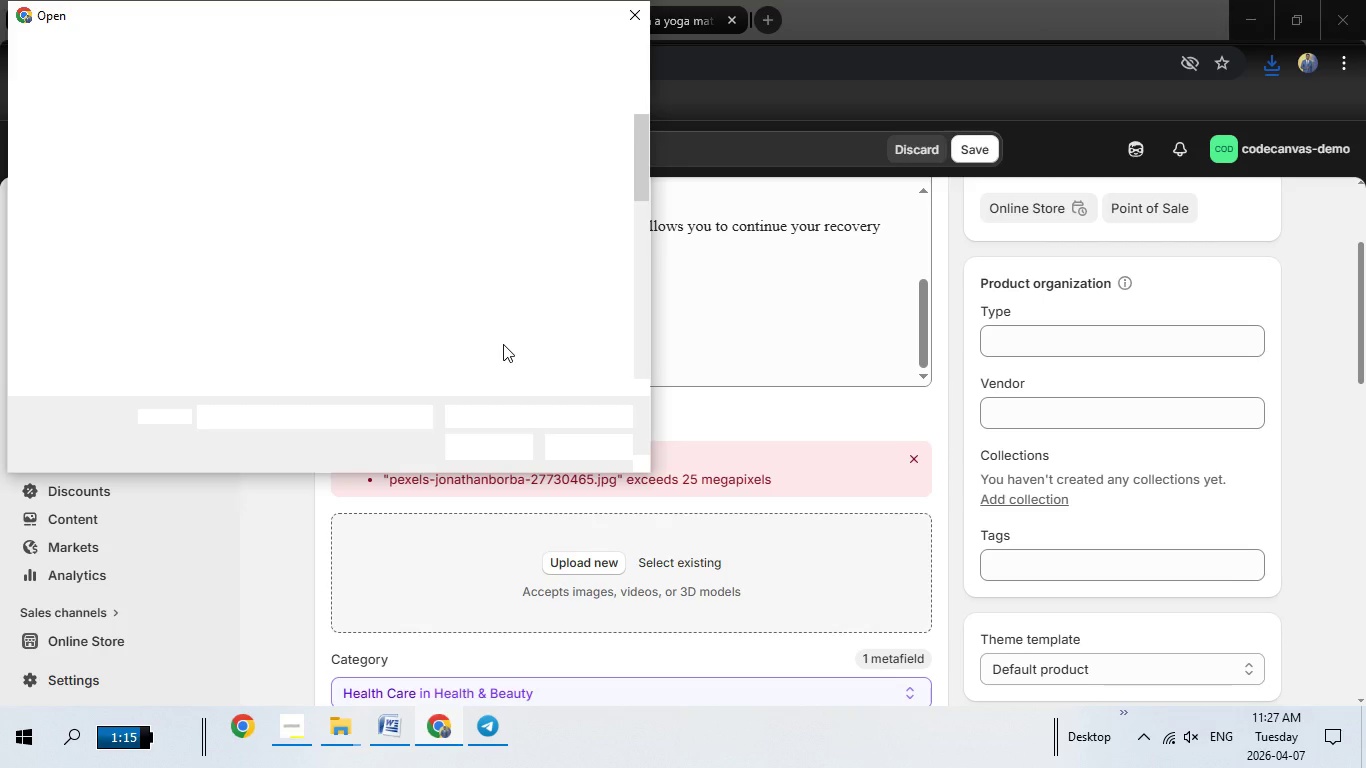 
scroll: coordinate [470, 300], scroll_direction: down, amount: 2.0
 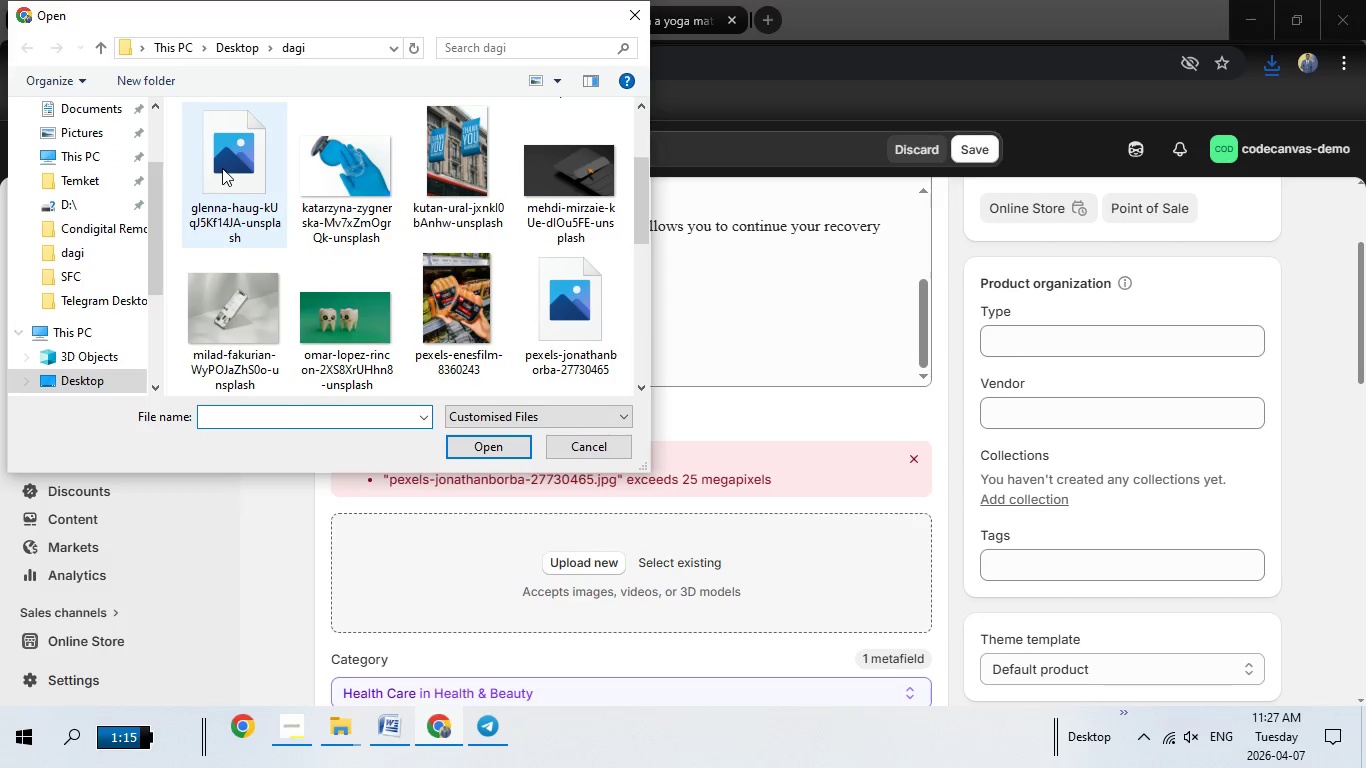 
double_click([222, 168])
 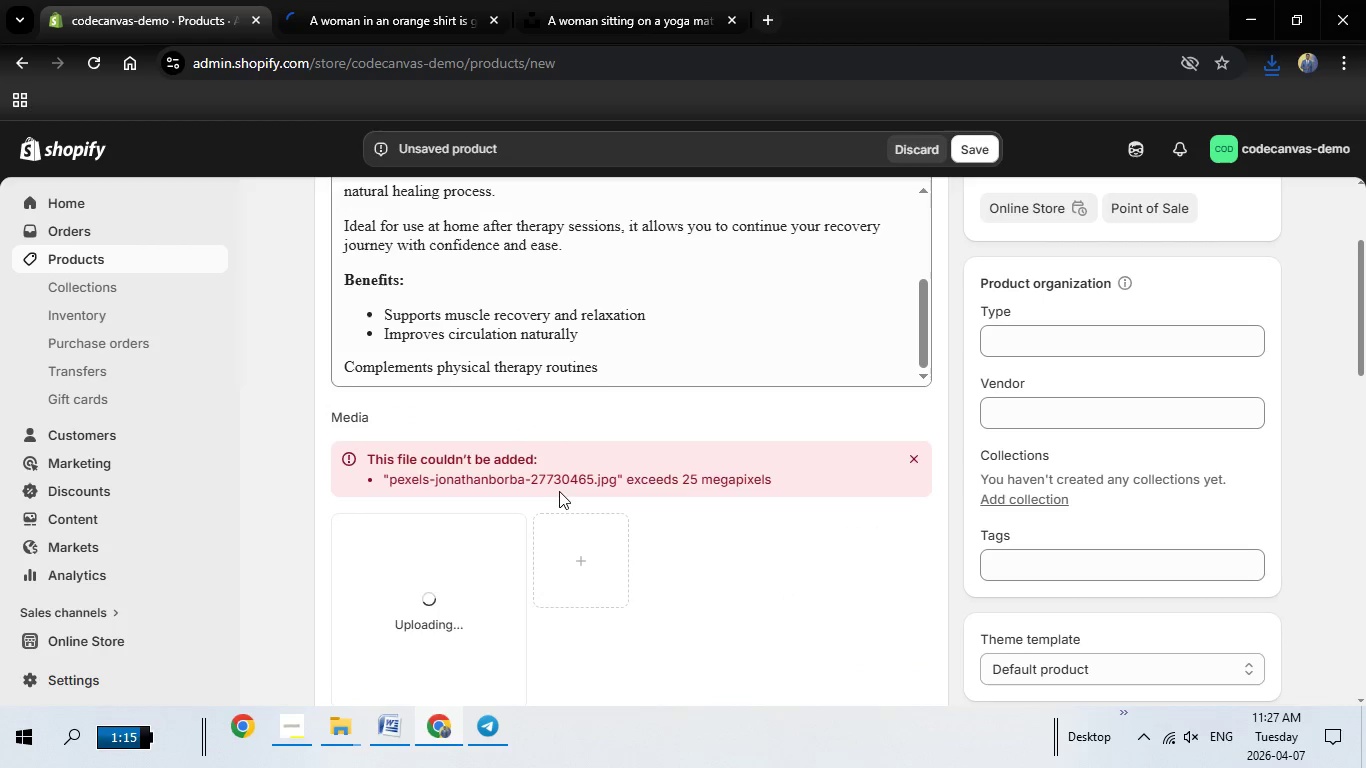 
scroll: coordinate [600, 490], scroll_direction: down, amount: 2.0
 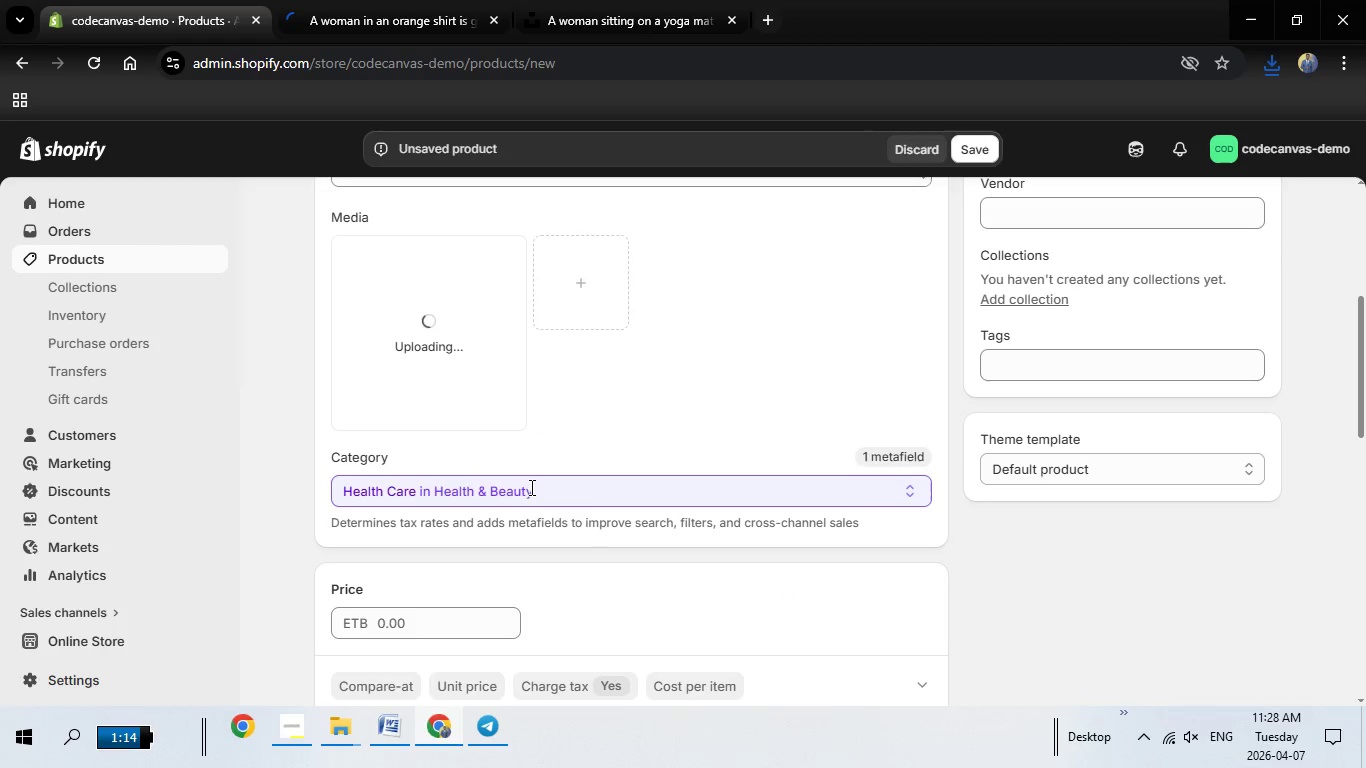 
scroll: coordinate [530, 487], scroll_direction: up, amount: 1.0
 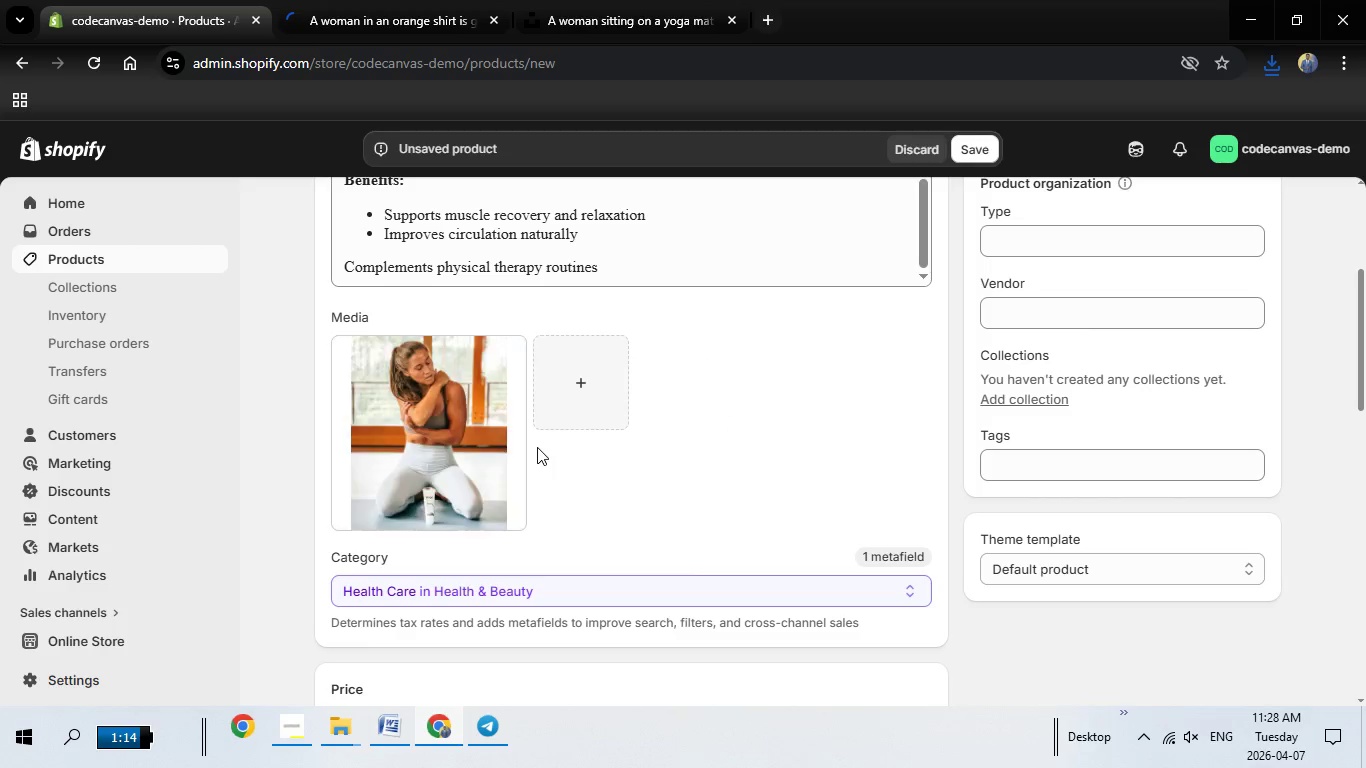 
wait(16.2)
 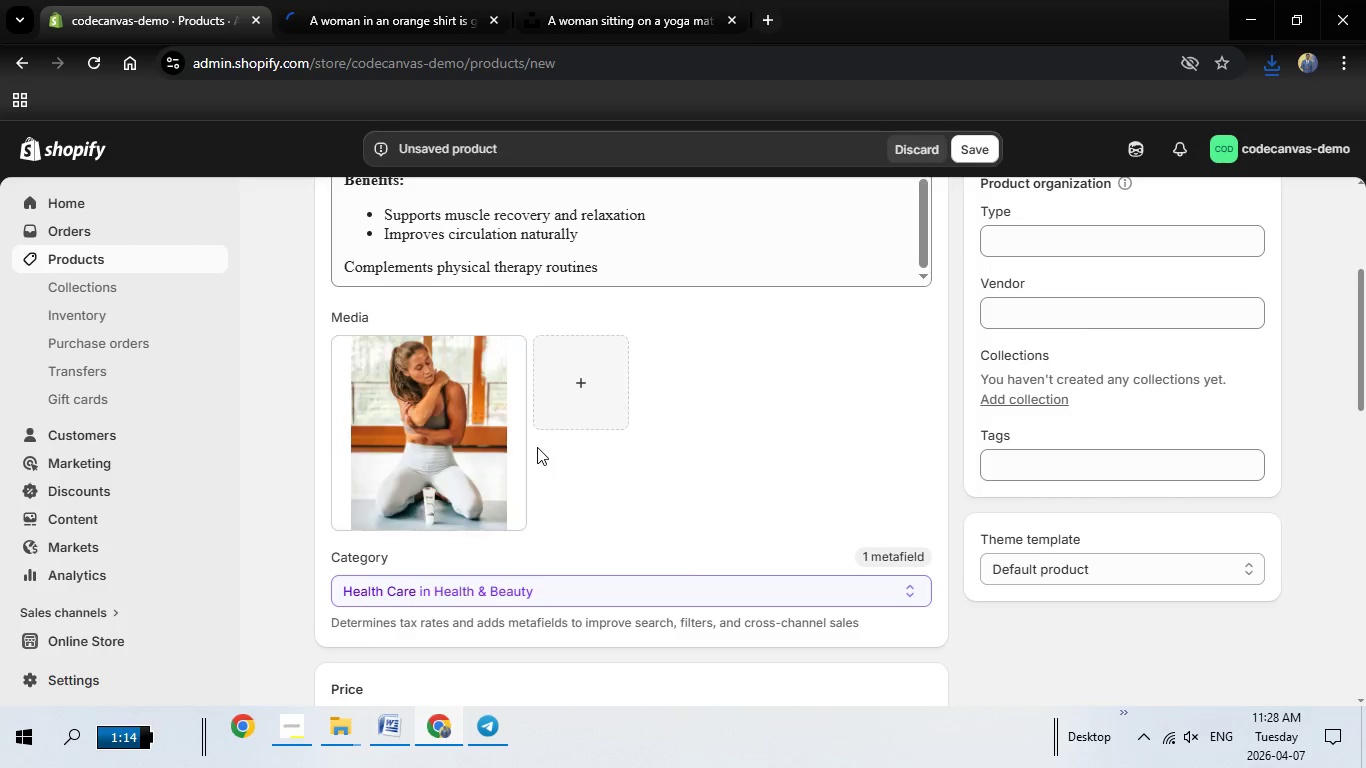 
left_click([451, 416])
 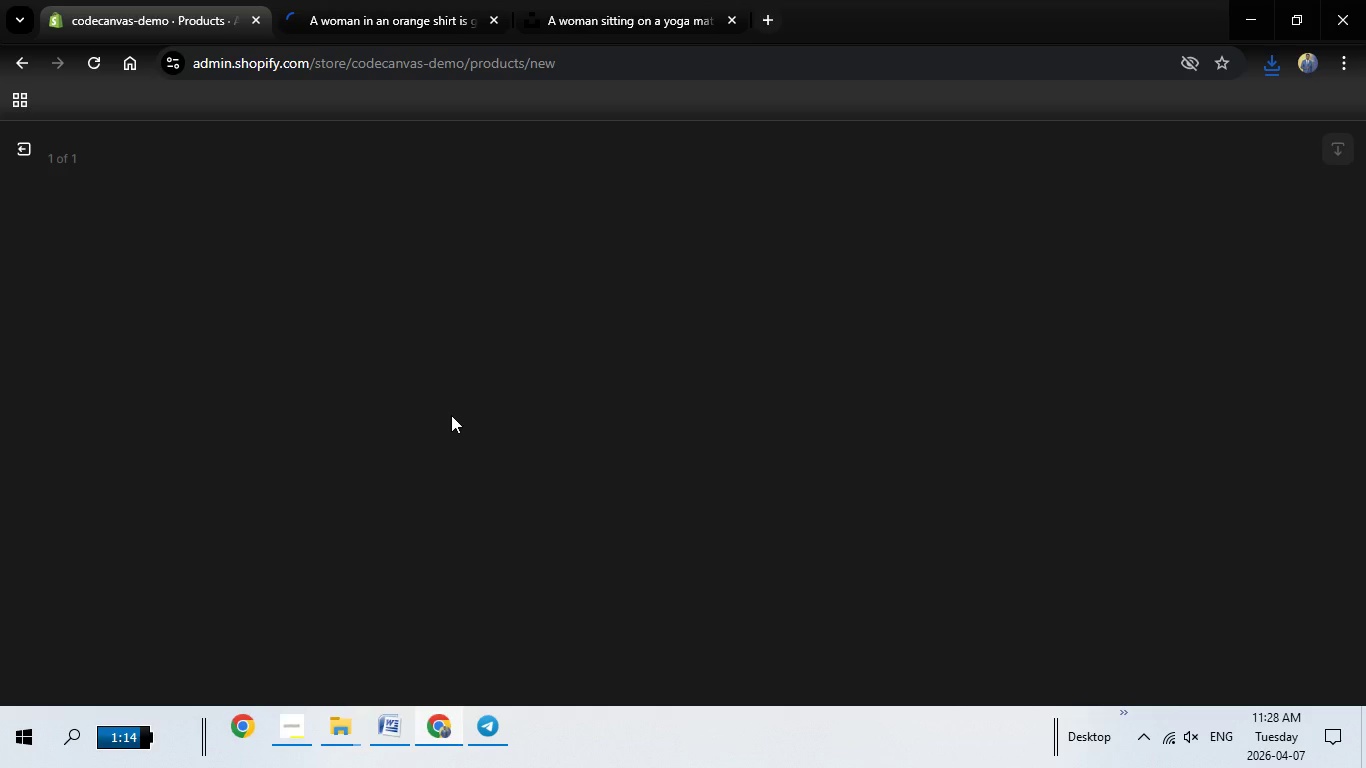 
wait(8.22)
 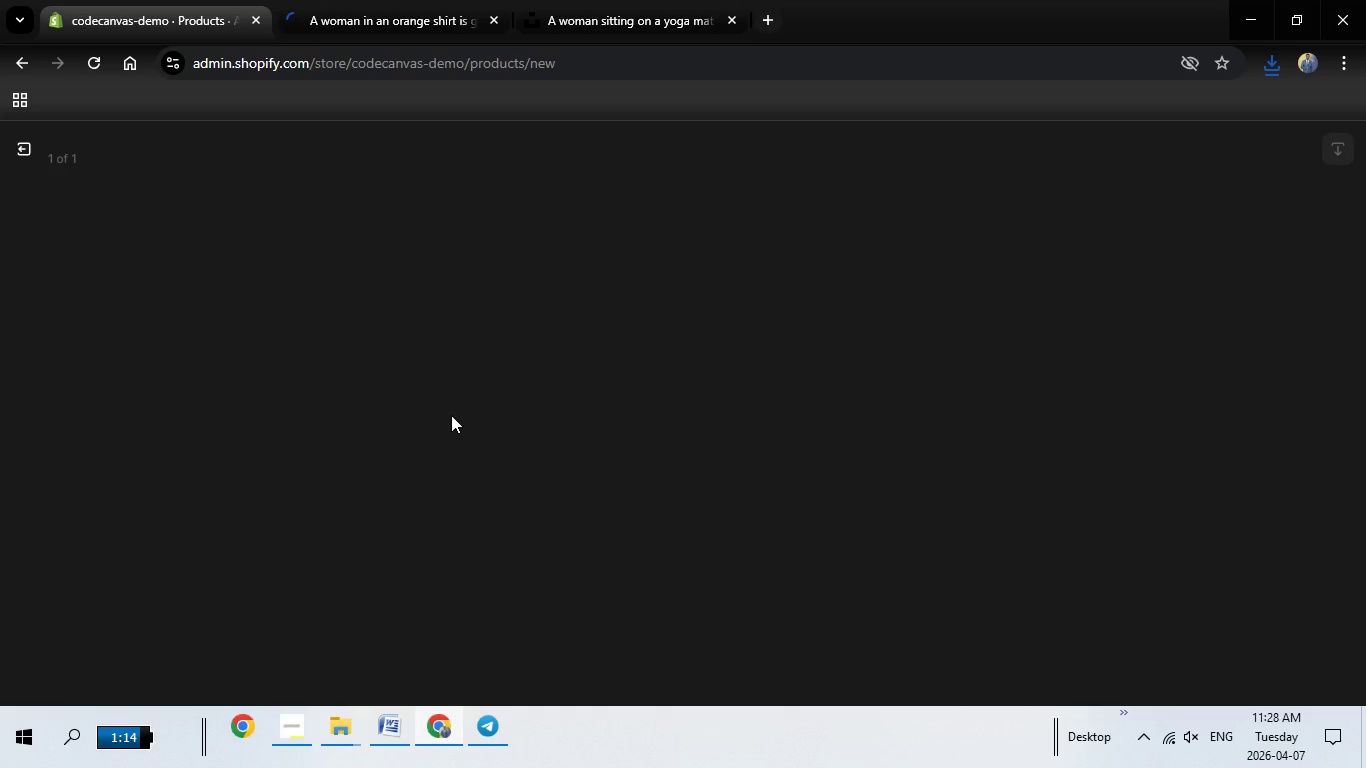 
left_click([1069, 366])
 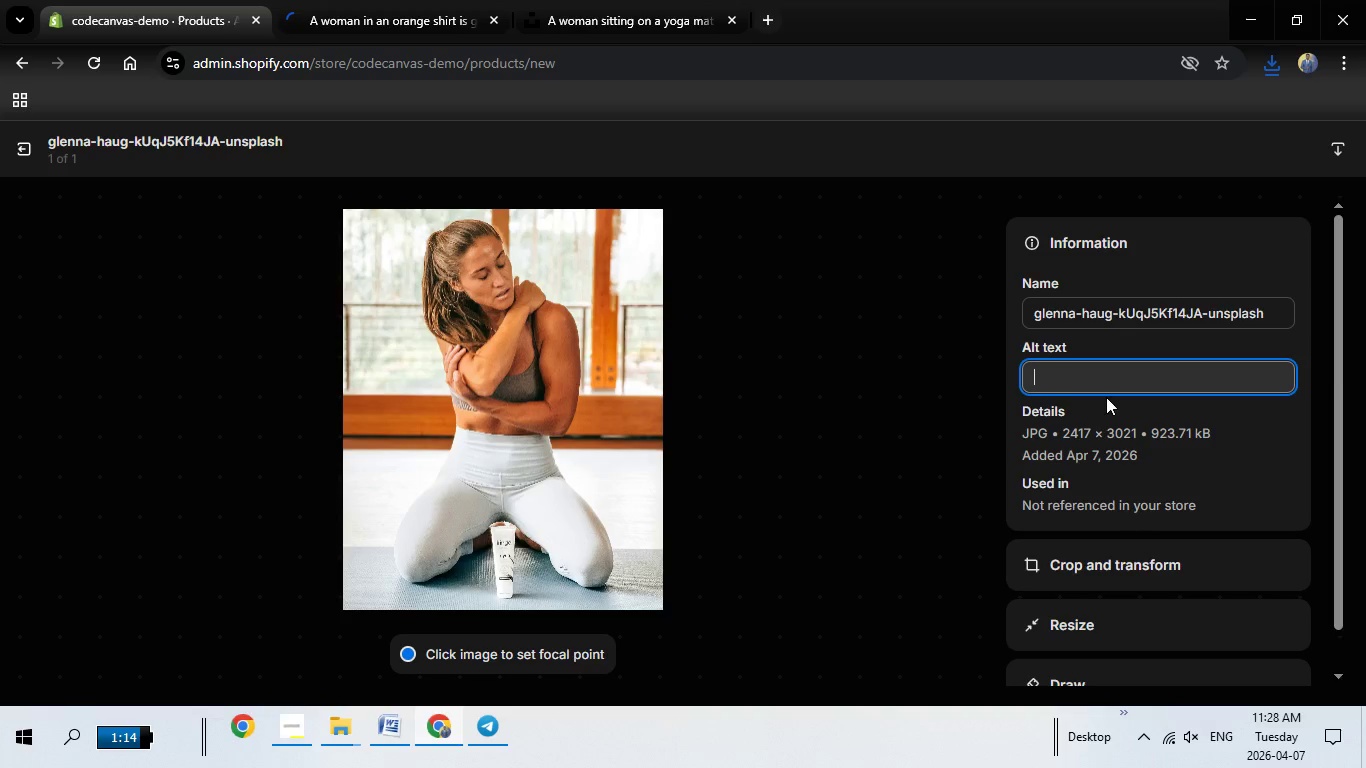 
wait(21.55)
 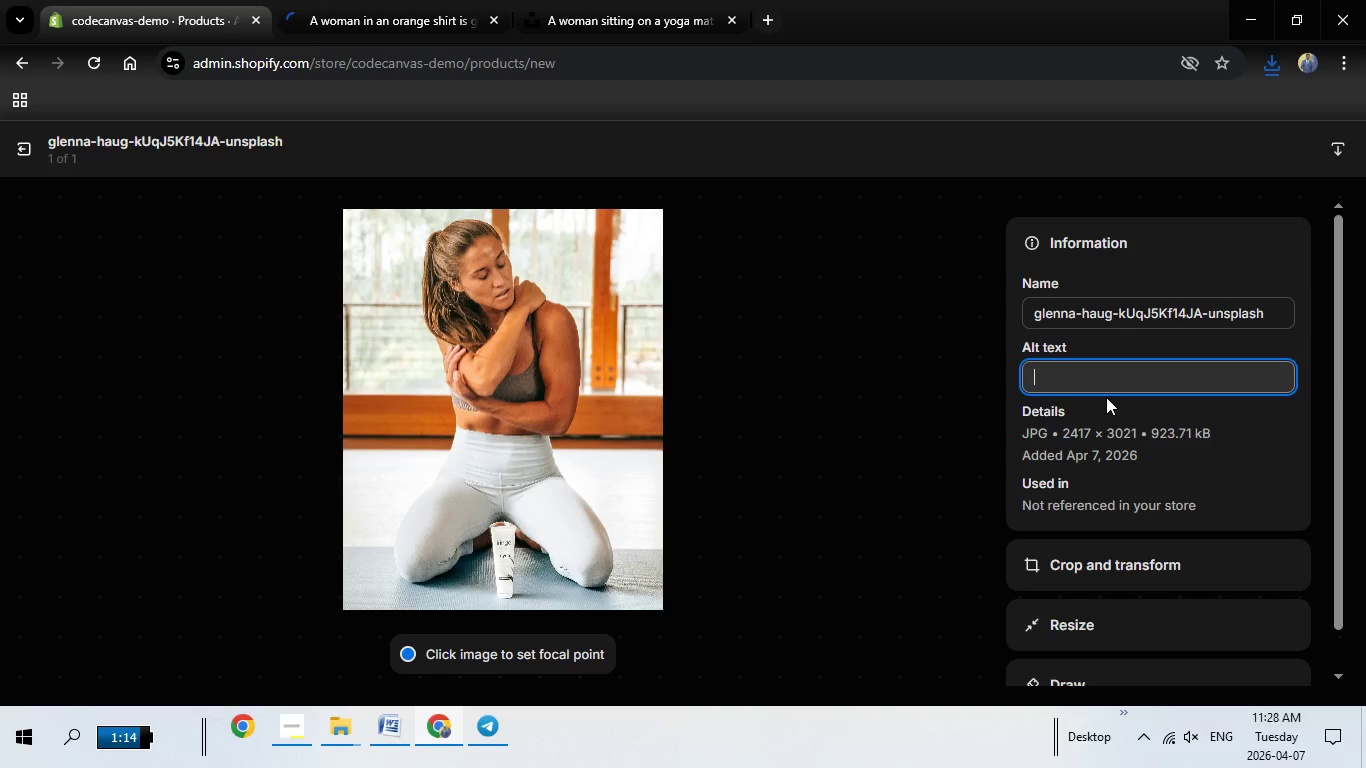 
left_click([1104, 376])
 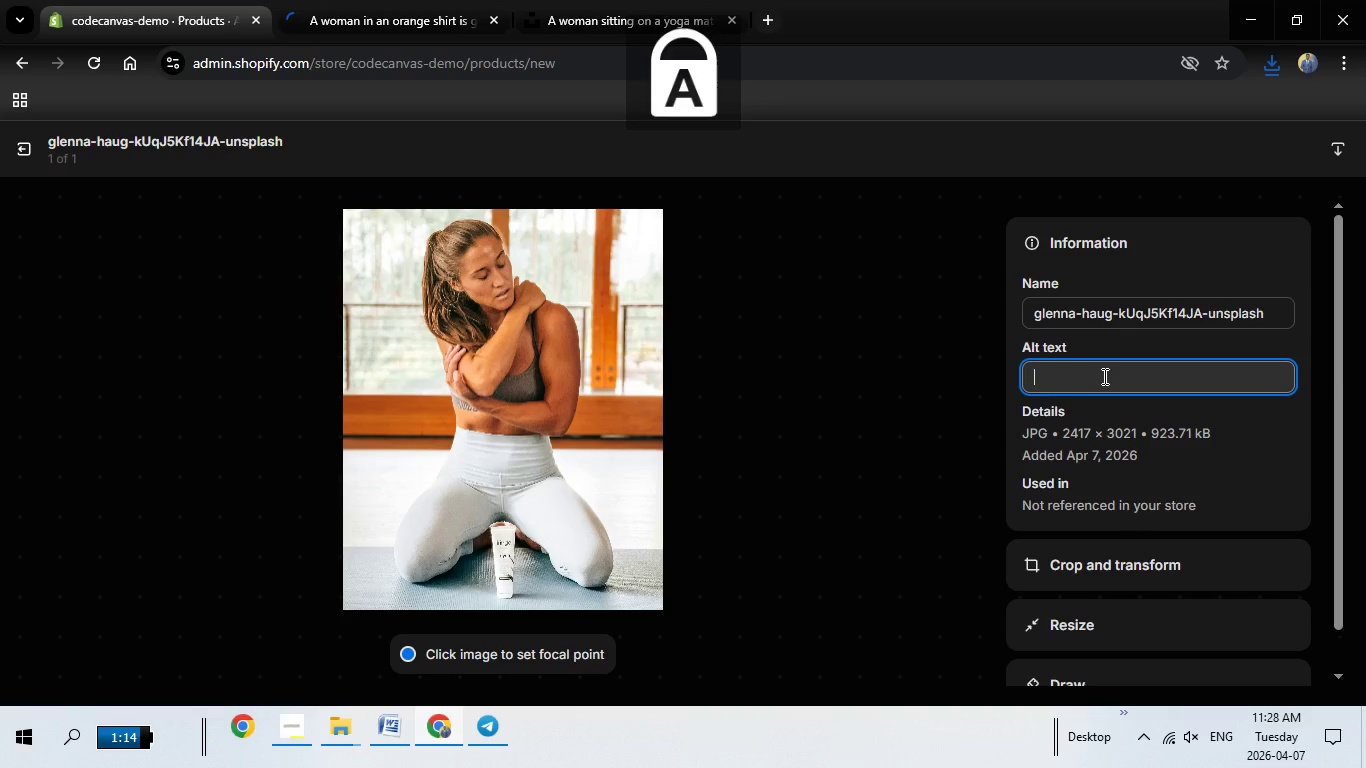 
type(Naturo)
 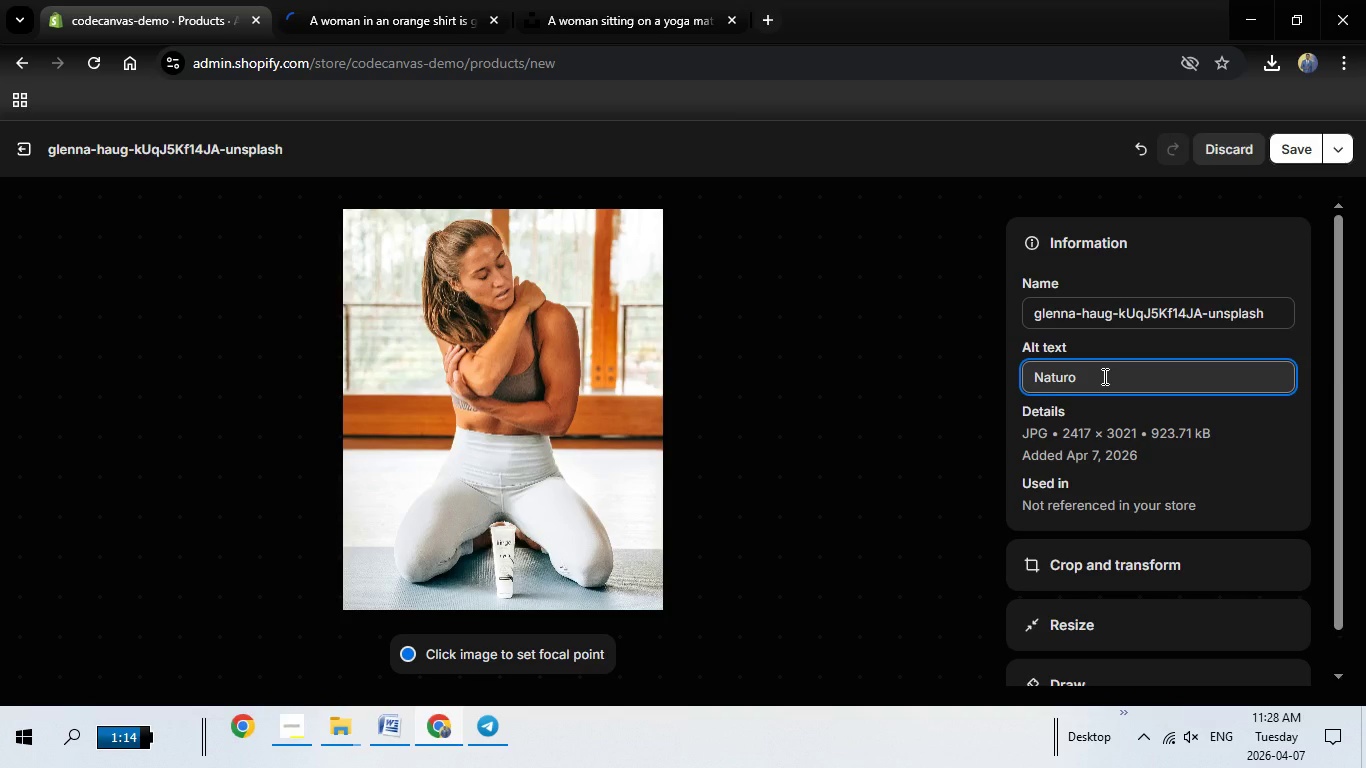 
type(pathic deep tissue recovery kit with arnica and mint for muscle relief and post-therapy healing)
 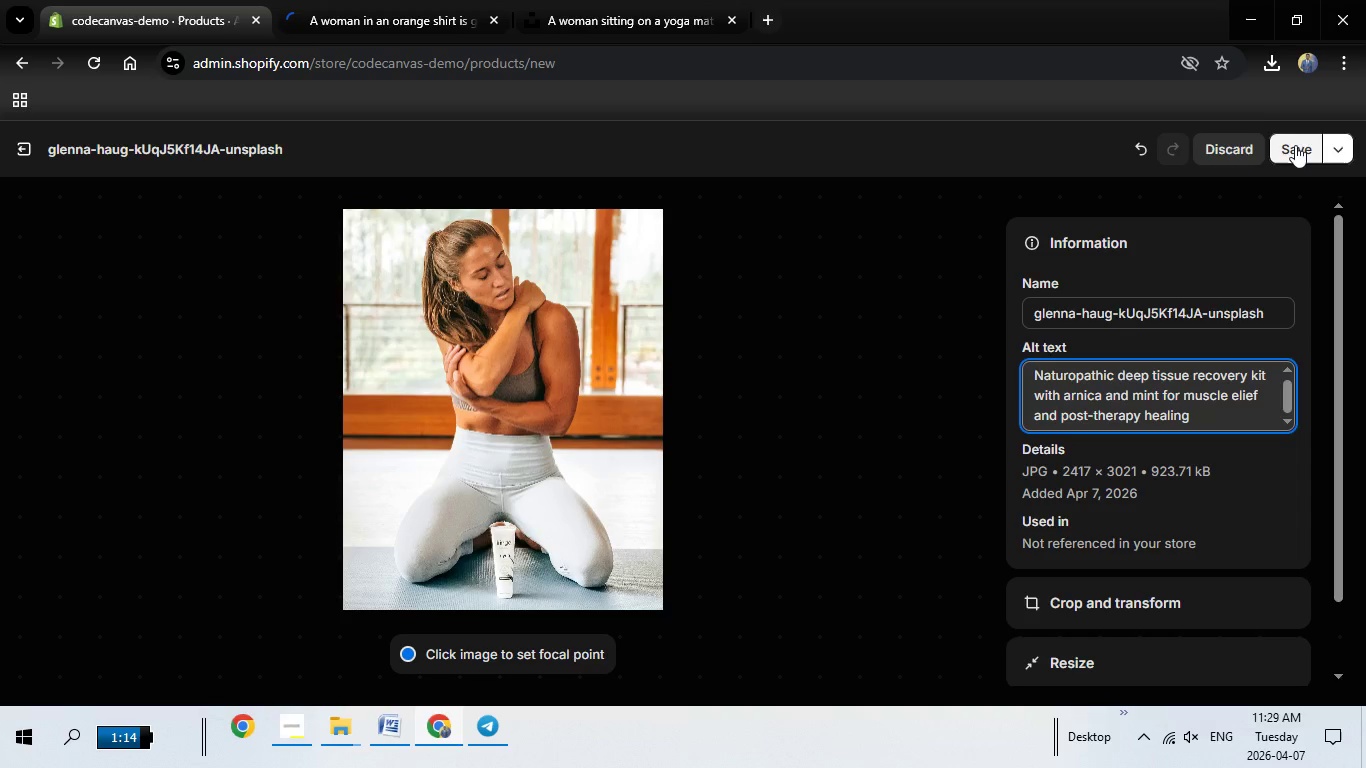 
left_click([1295, 145])
 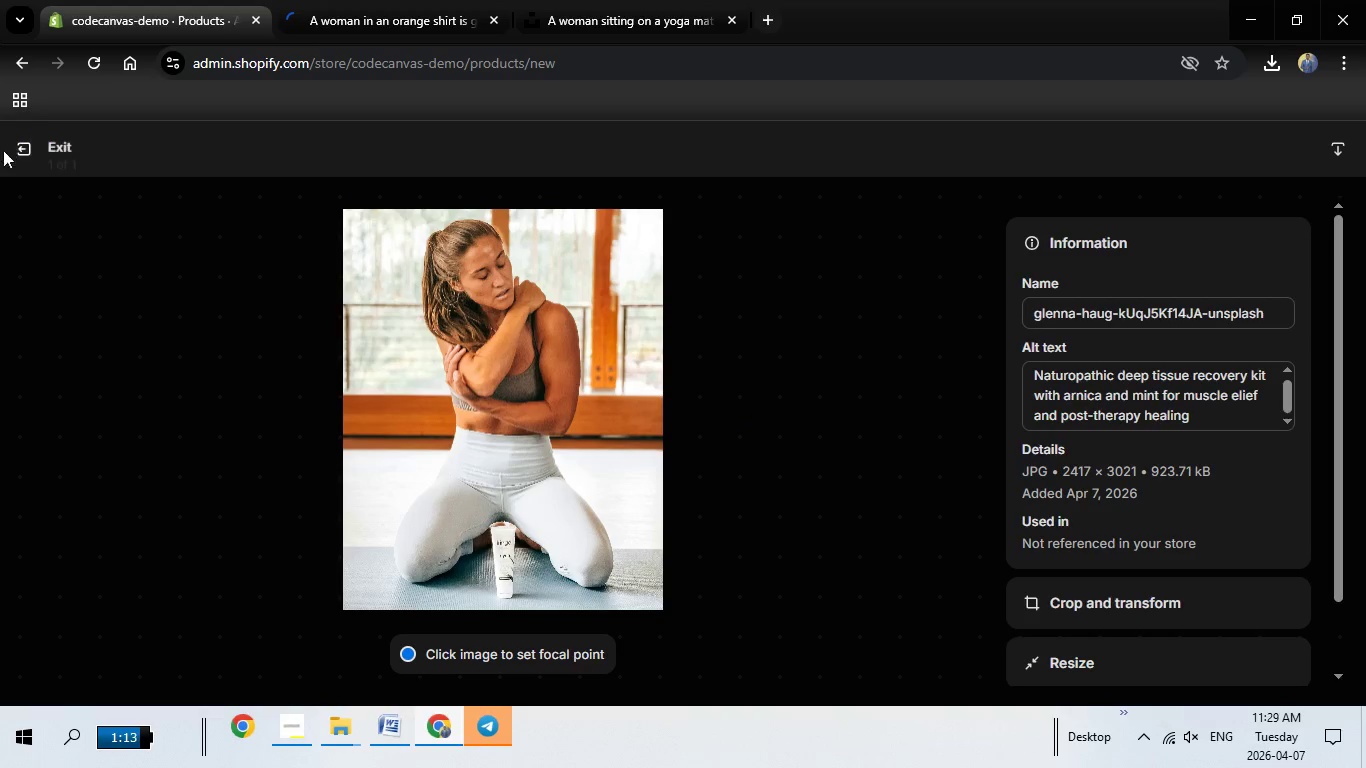 
left_click([19, 151])
 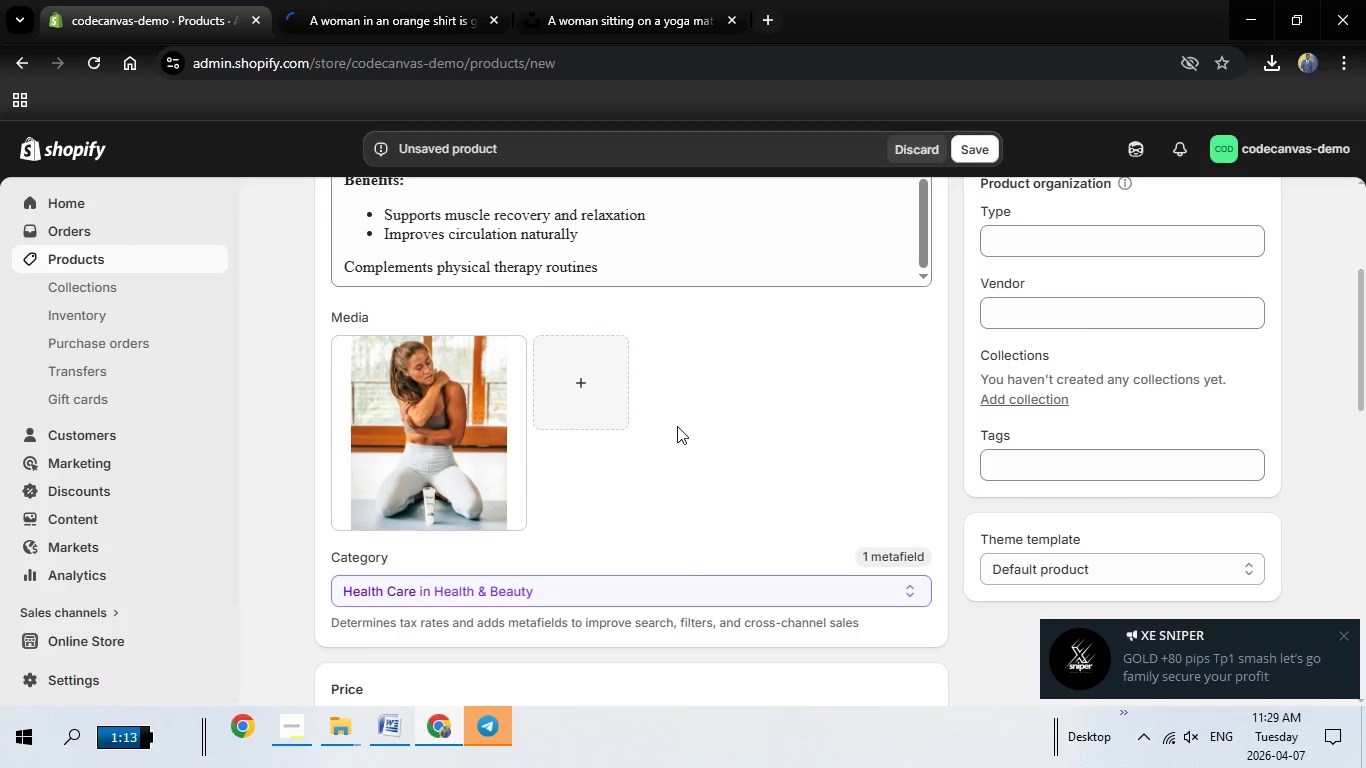 
scroll: coordinate [682, 422], scroll_direction: down, amount: 2.0
 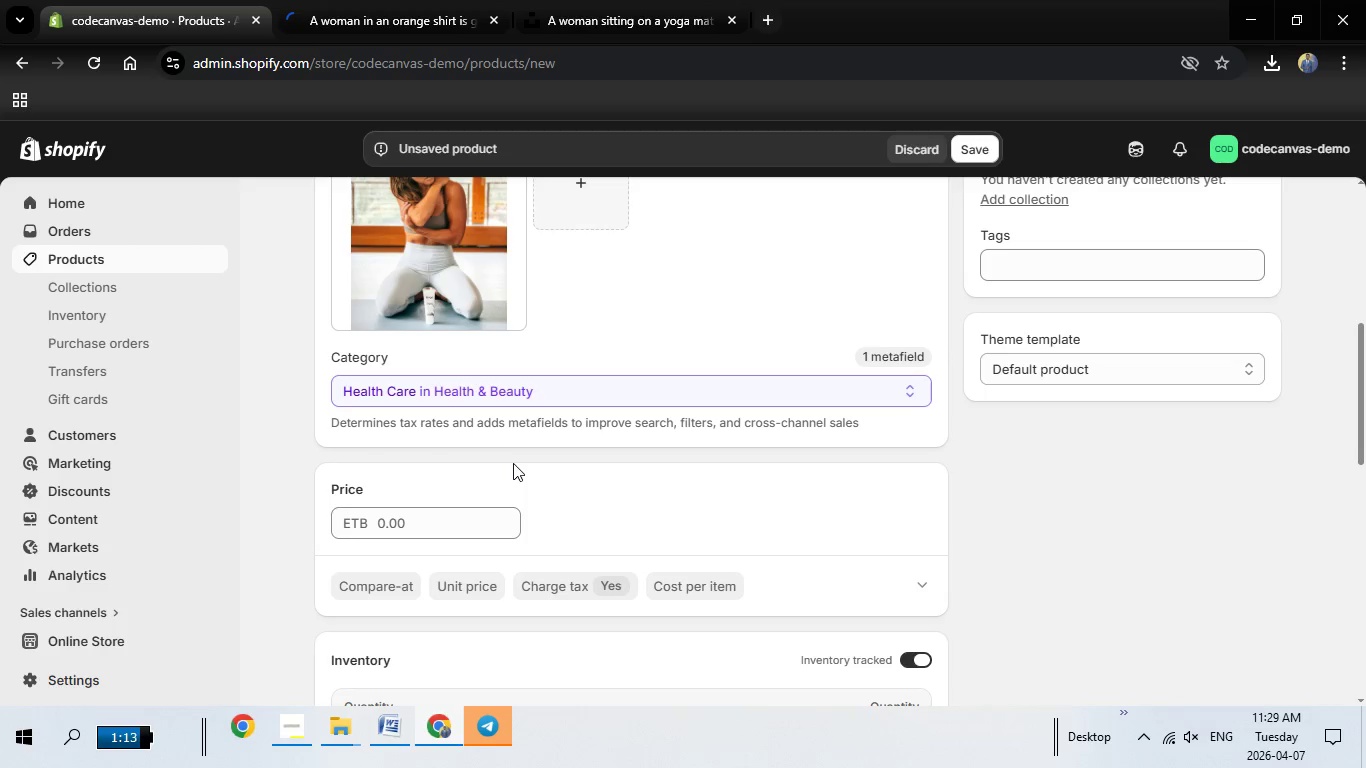 
wait(17.78)
 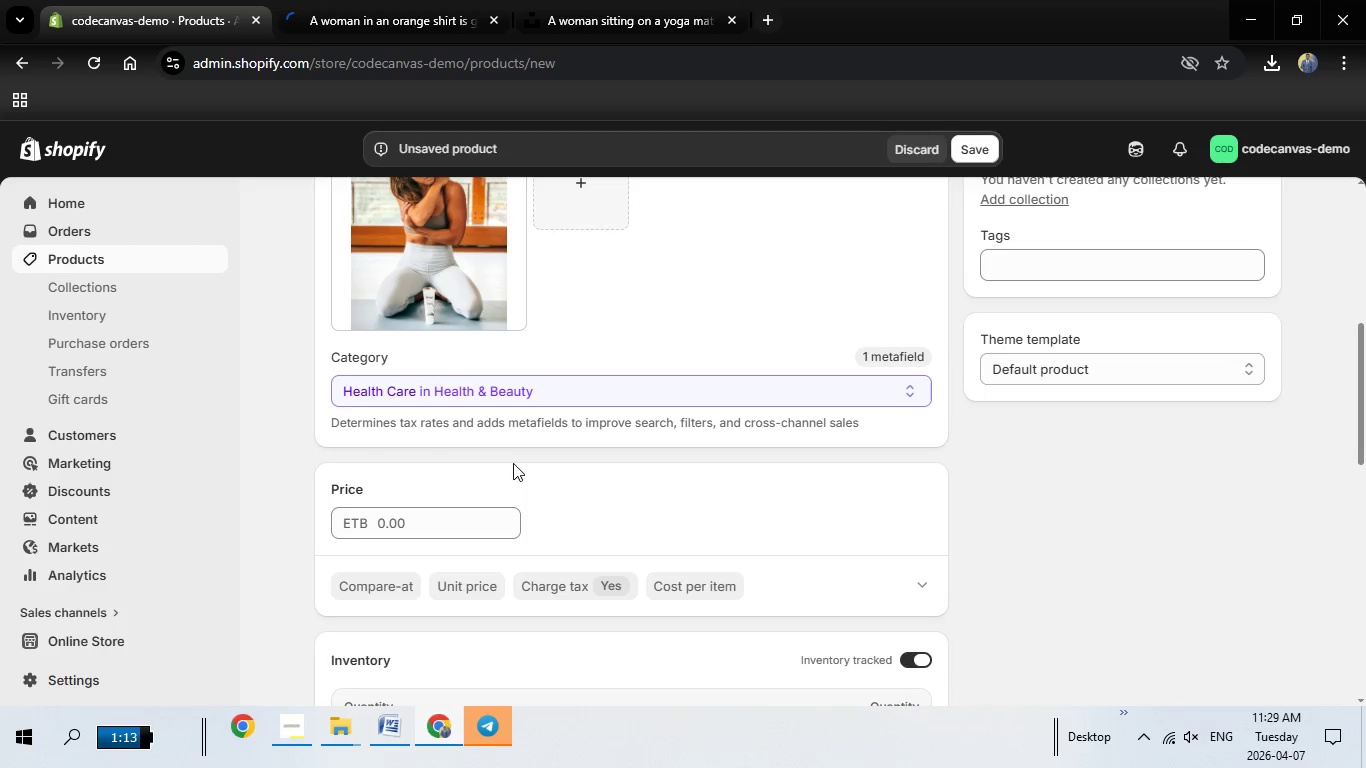 
left_click([445, 526])
 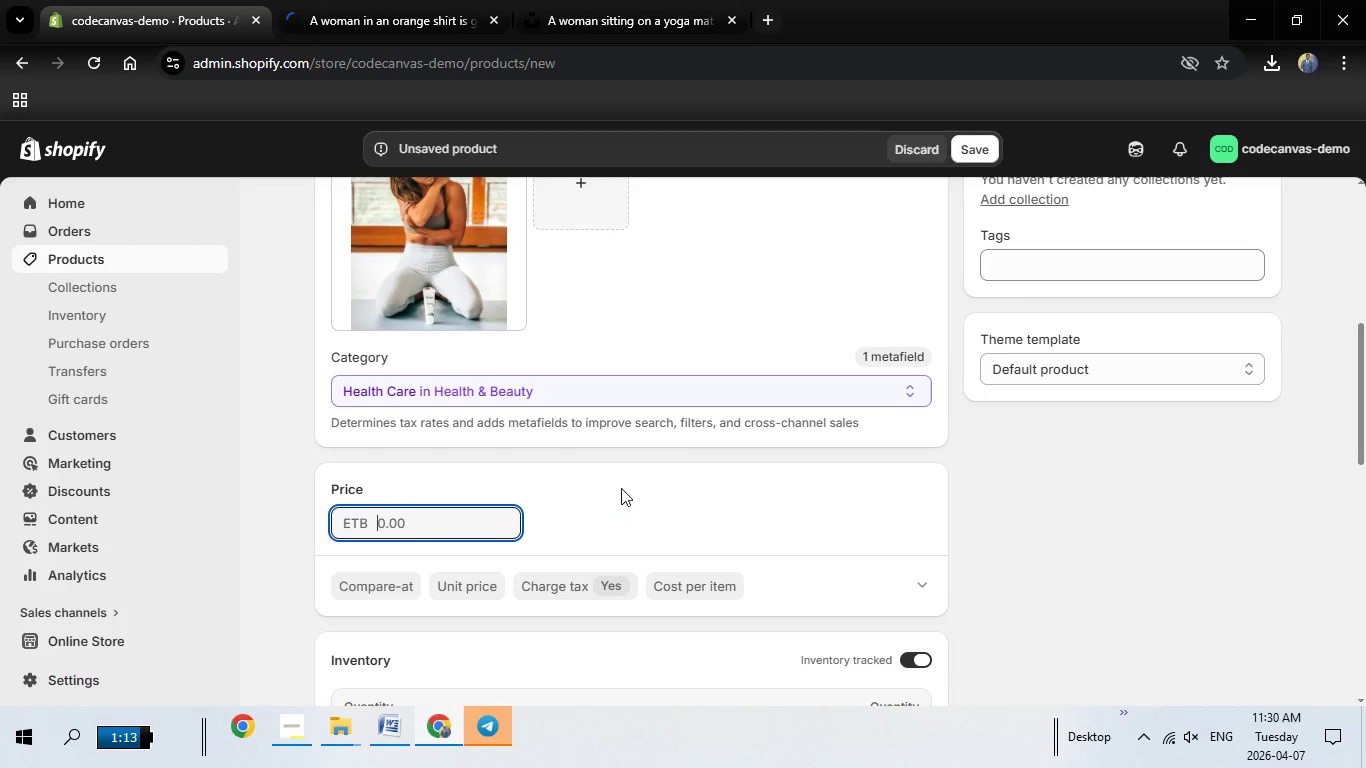 
scroll: coordinate [456, 423], scroll_direction: down, amount: 2.0
 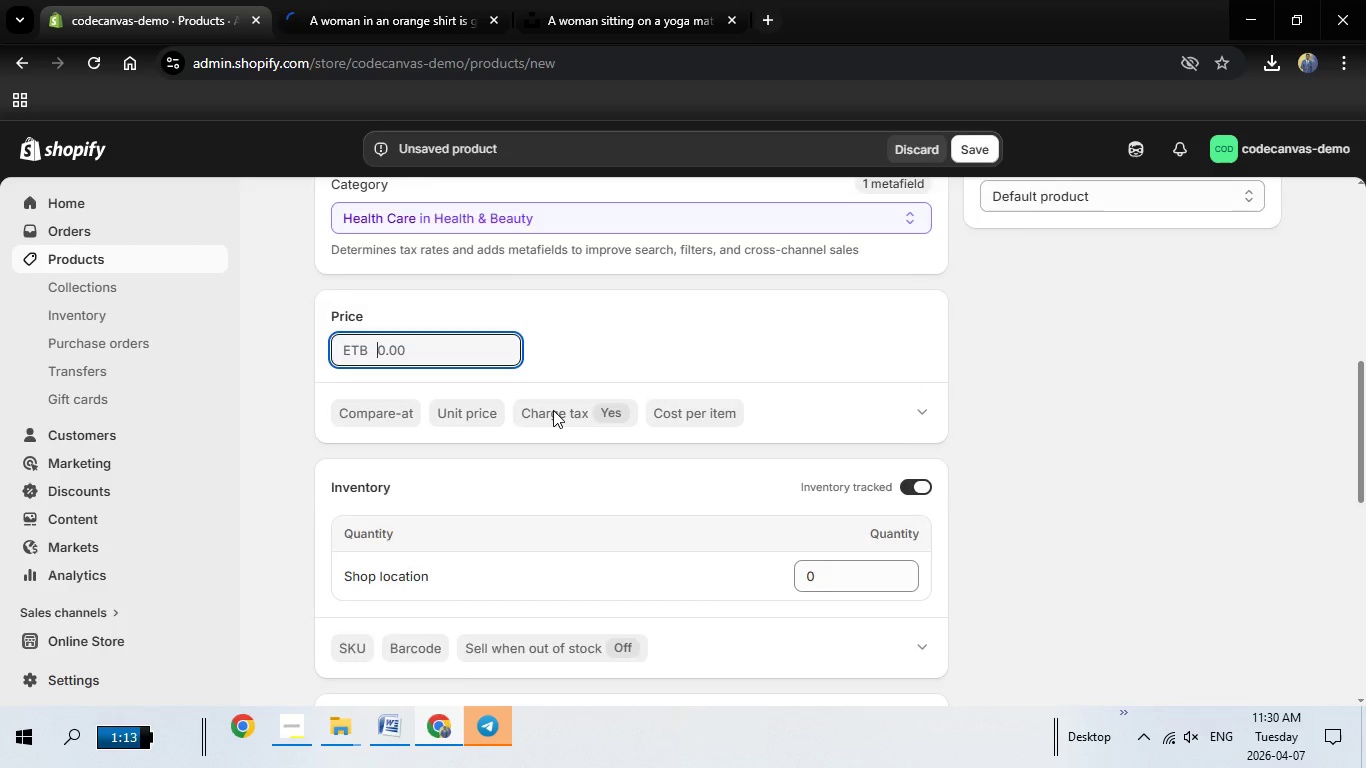 
scroll: coordinate [552, 411], scroll_direction: up, amount: 1.0
 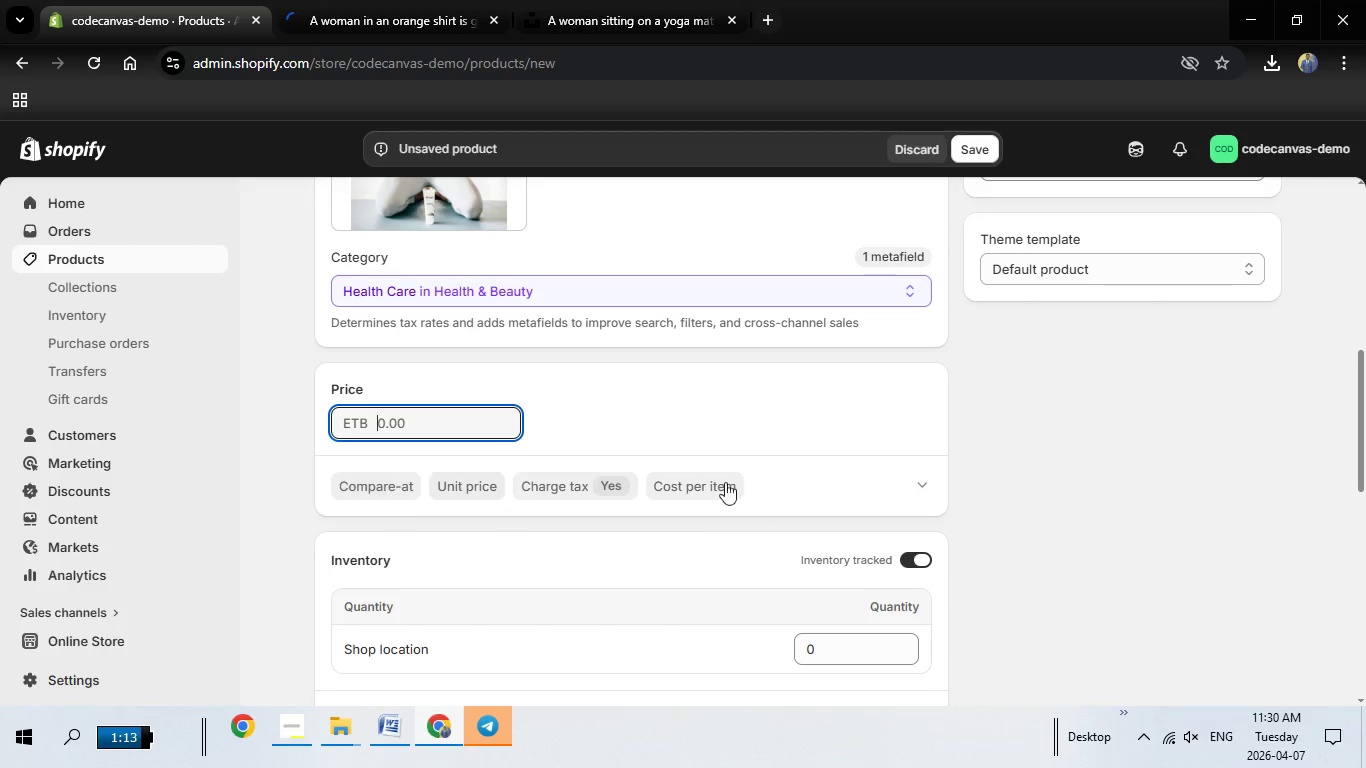 
wait(6.05)
 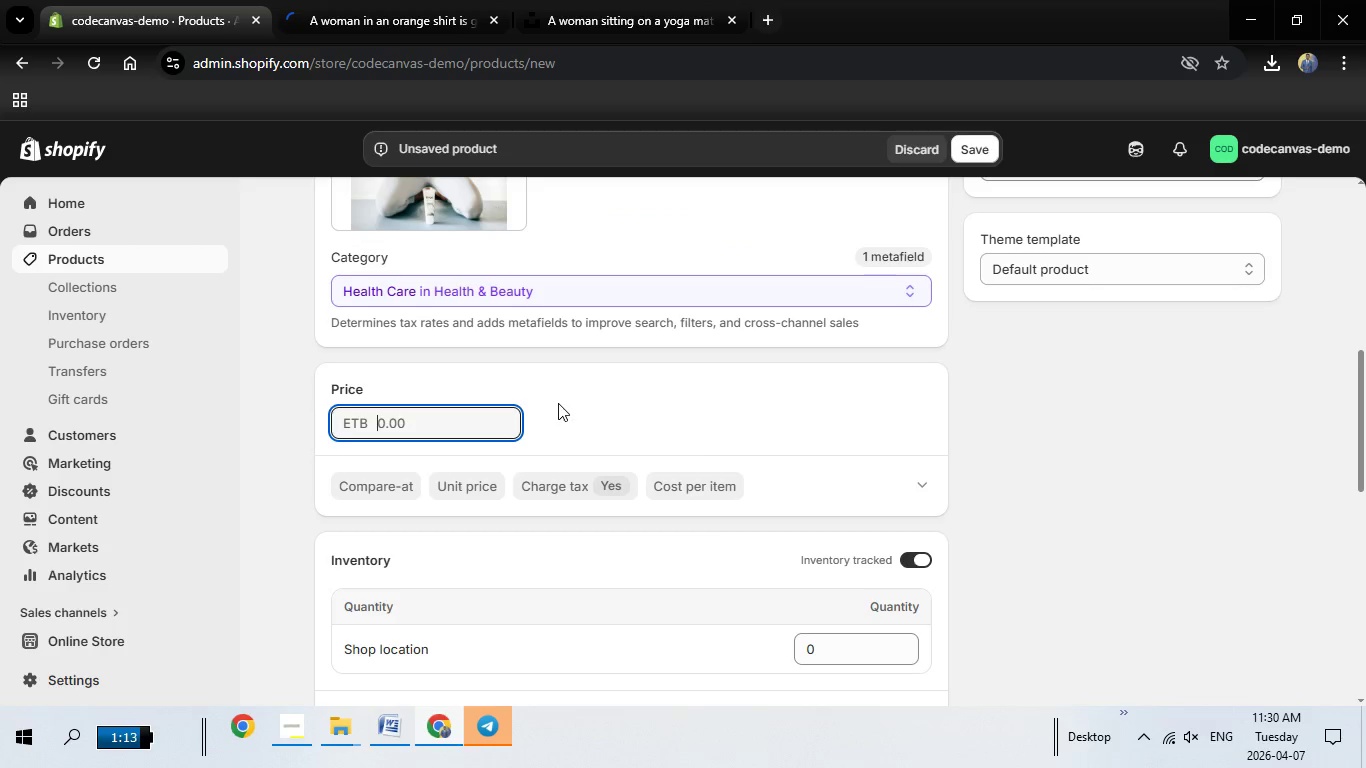 
left_click([918, 483])
 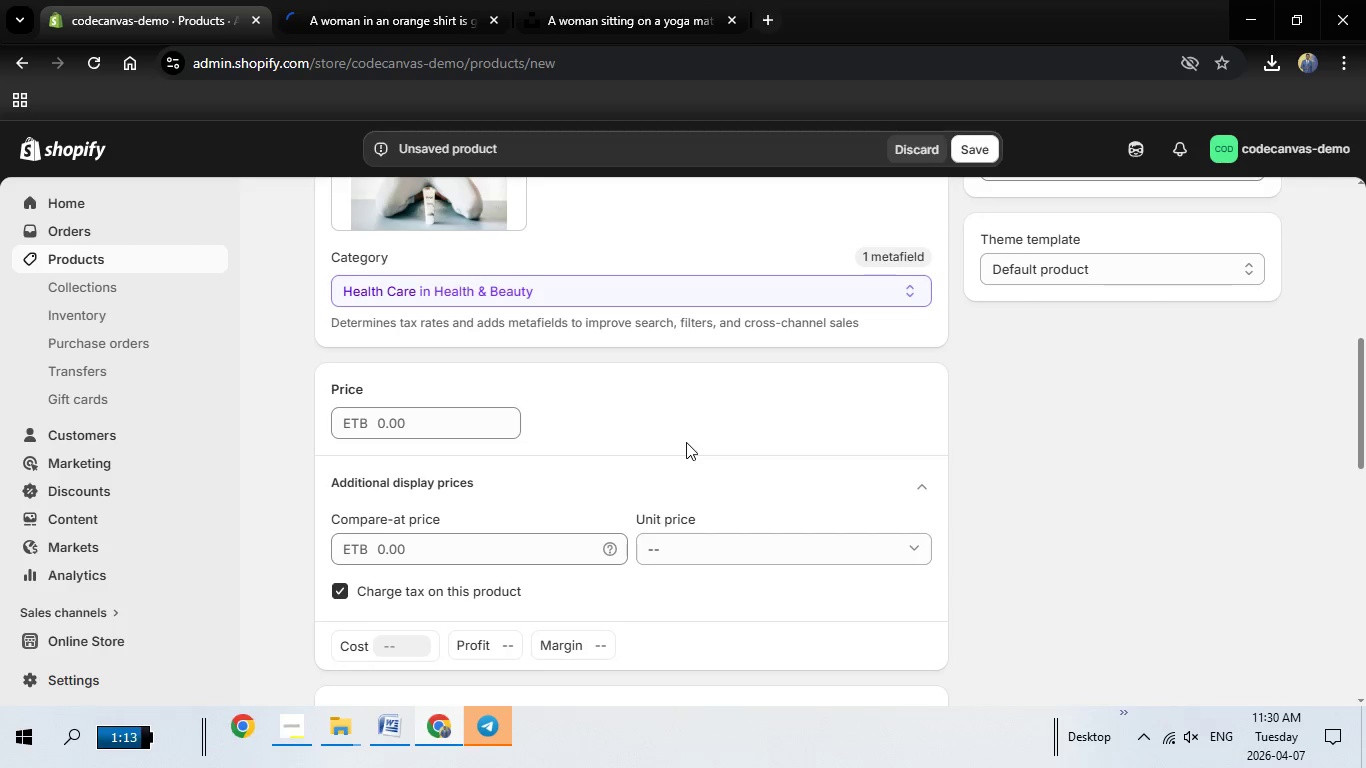 
scroll: coordinate [686, 444], scroll_direction: down, amount: 2.0
 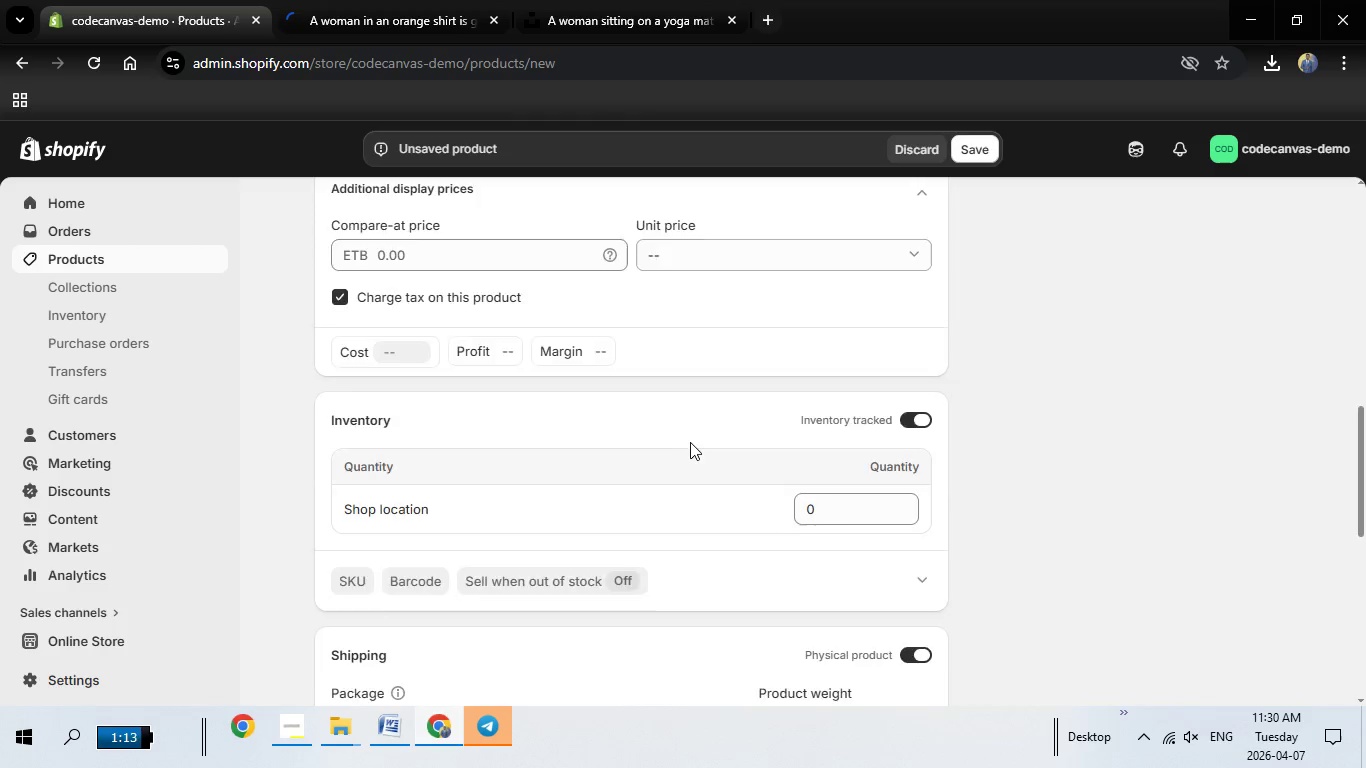 
scroll: coordinate [694, 434], scroll_direction: up, amount: 3.0
 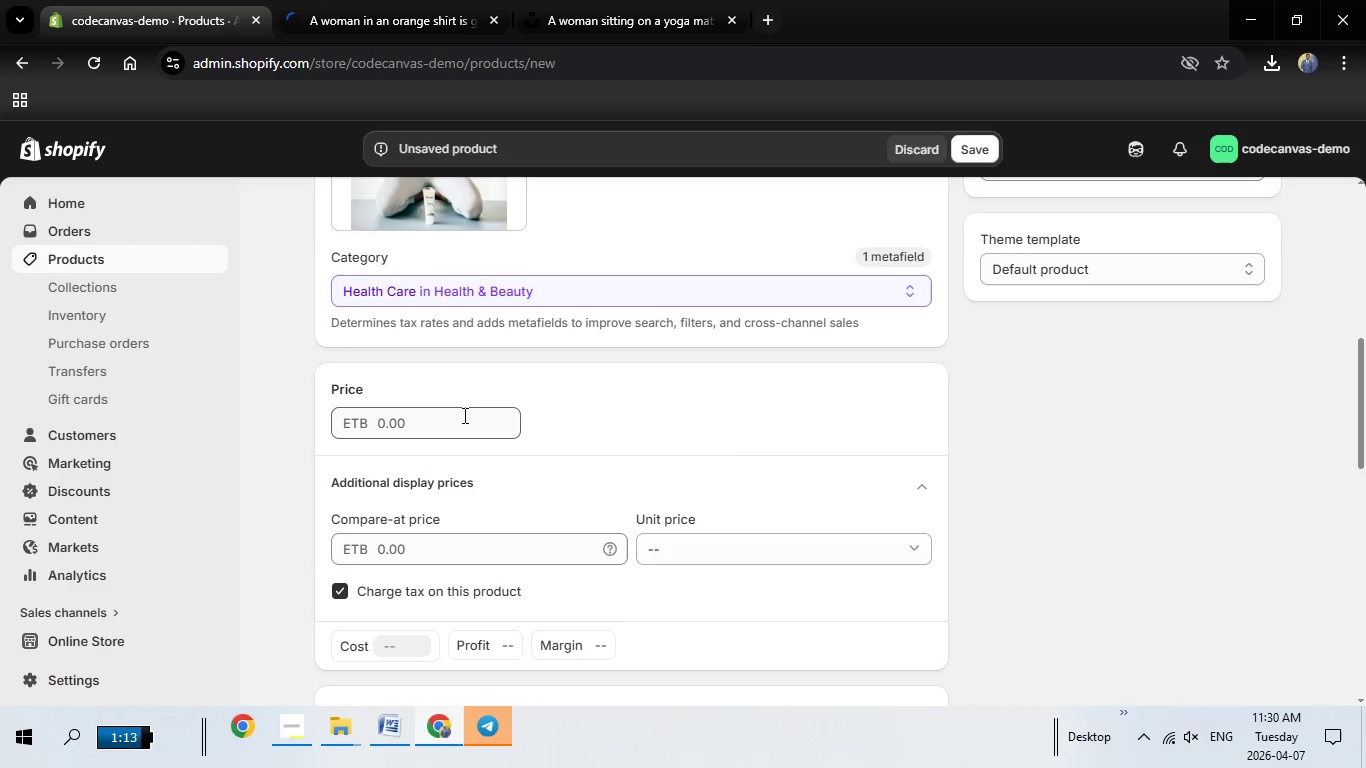 
left_click([463, 415])
 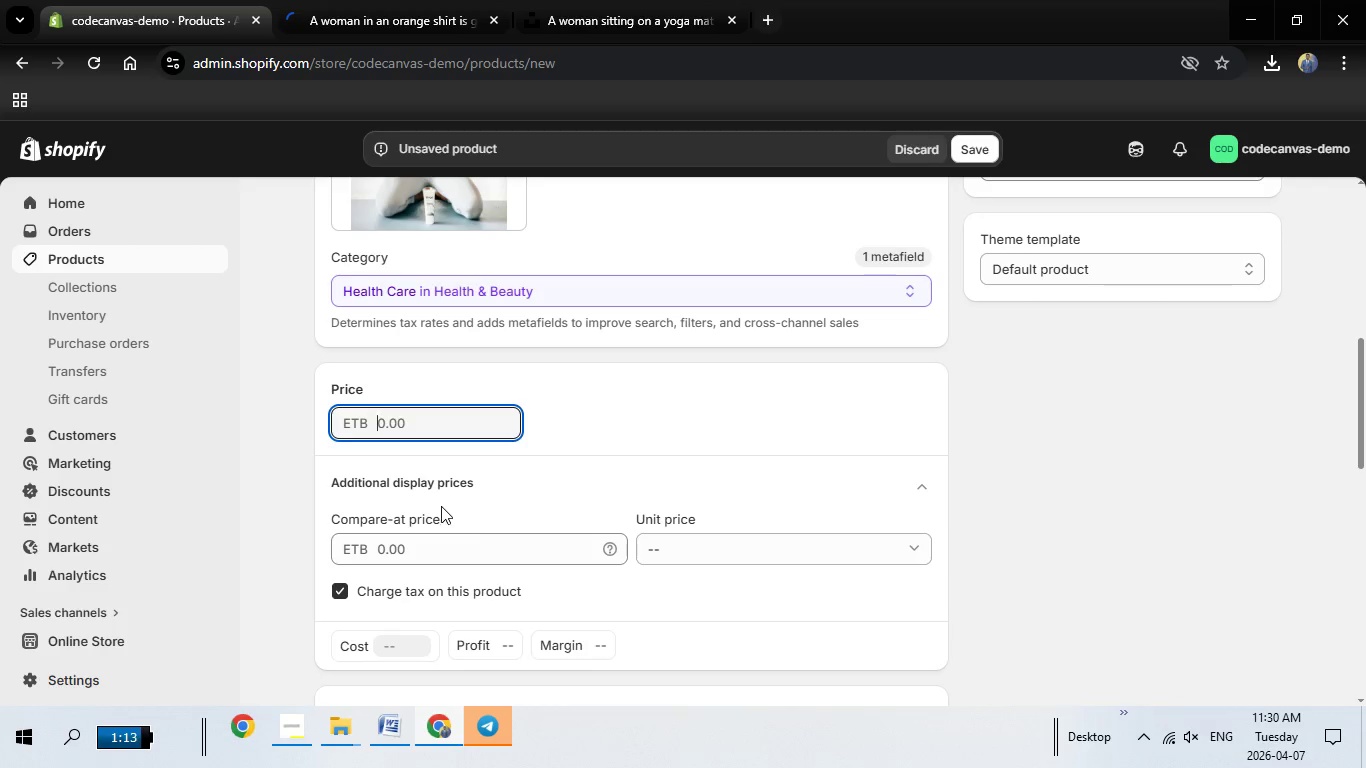 
wait(10.69)
 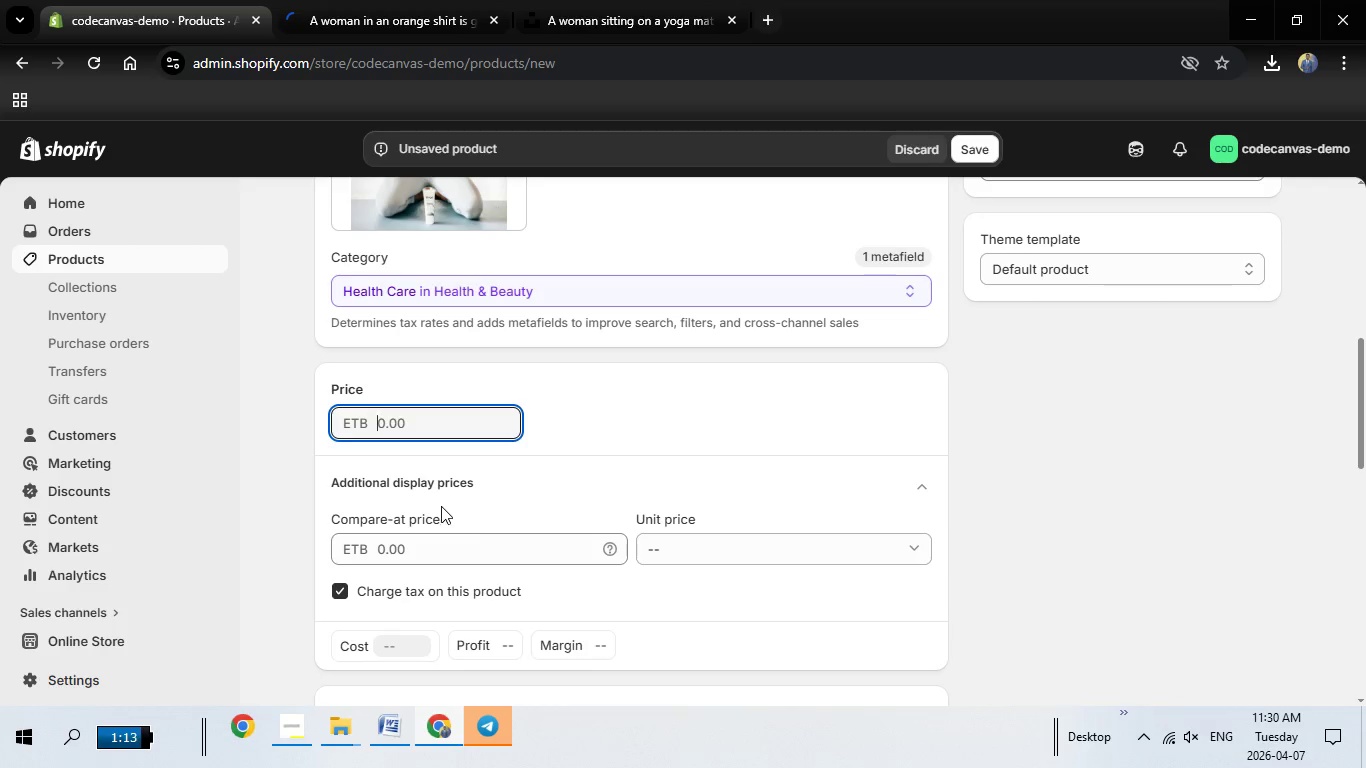 
left_click([341, 588])
 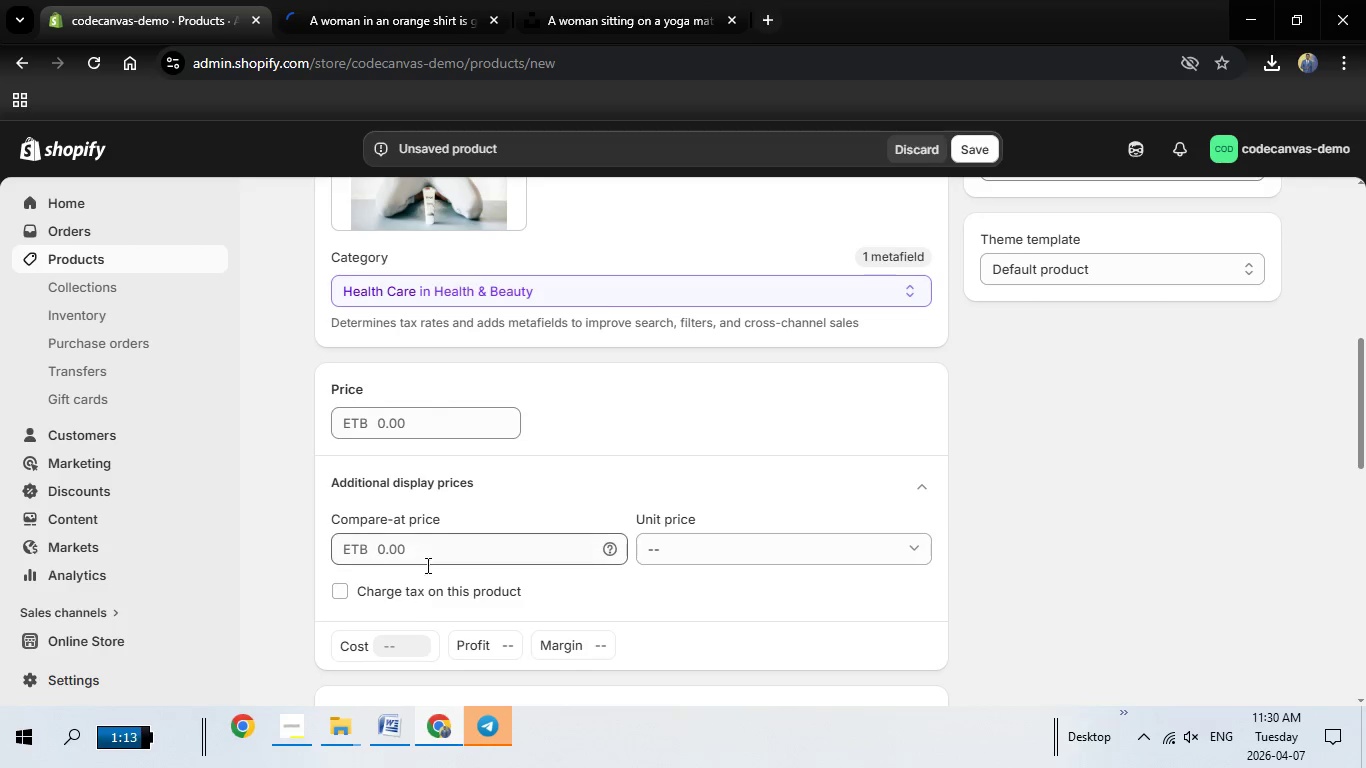 
scroll: coordinate [426, 565], scroll_direction: up, amount: 1.0
 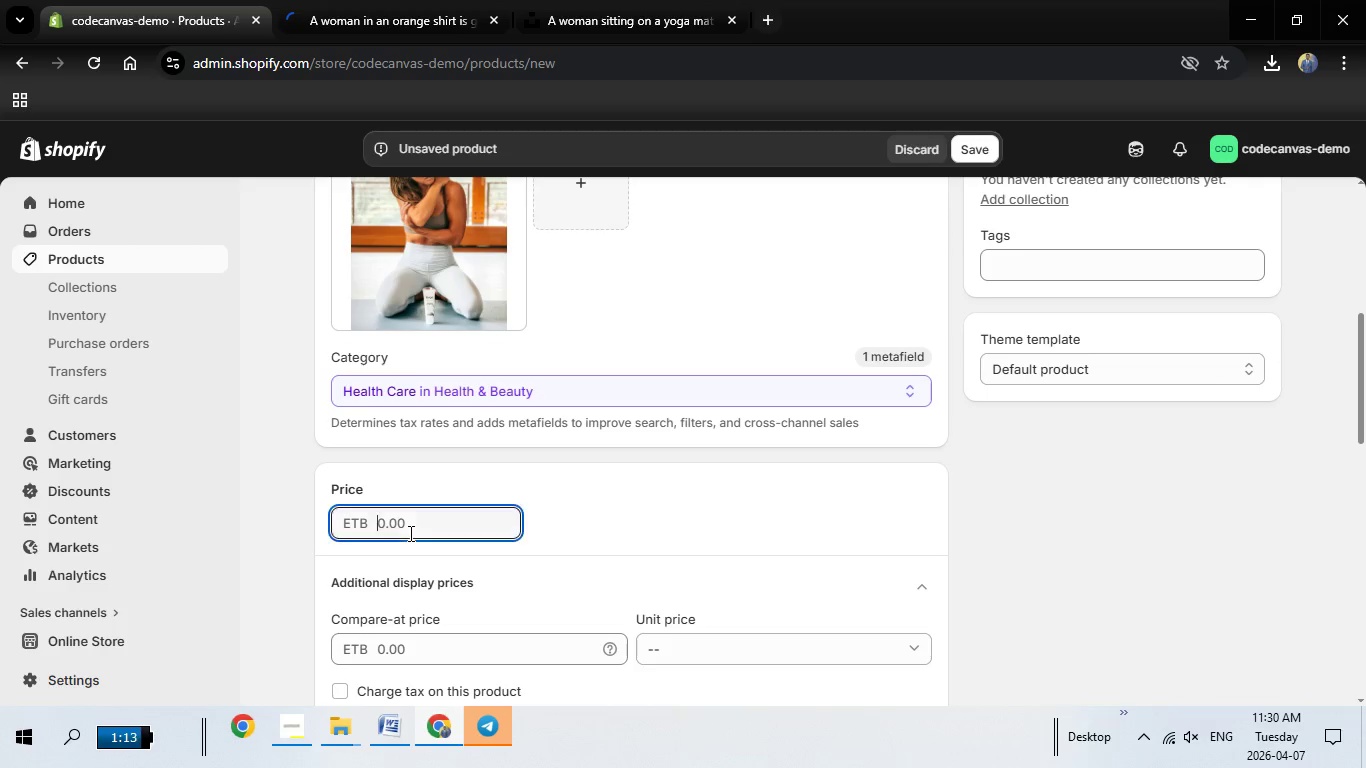 
left_click([409, 533])
 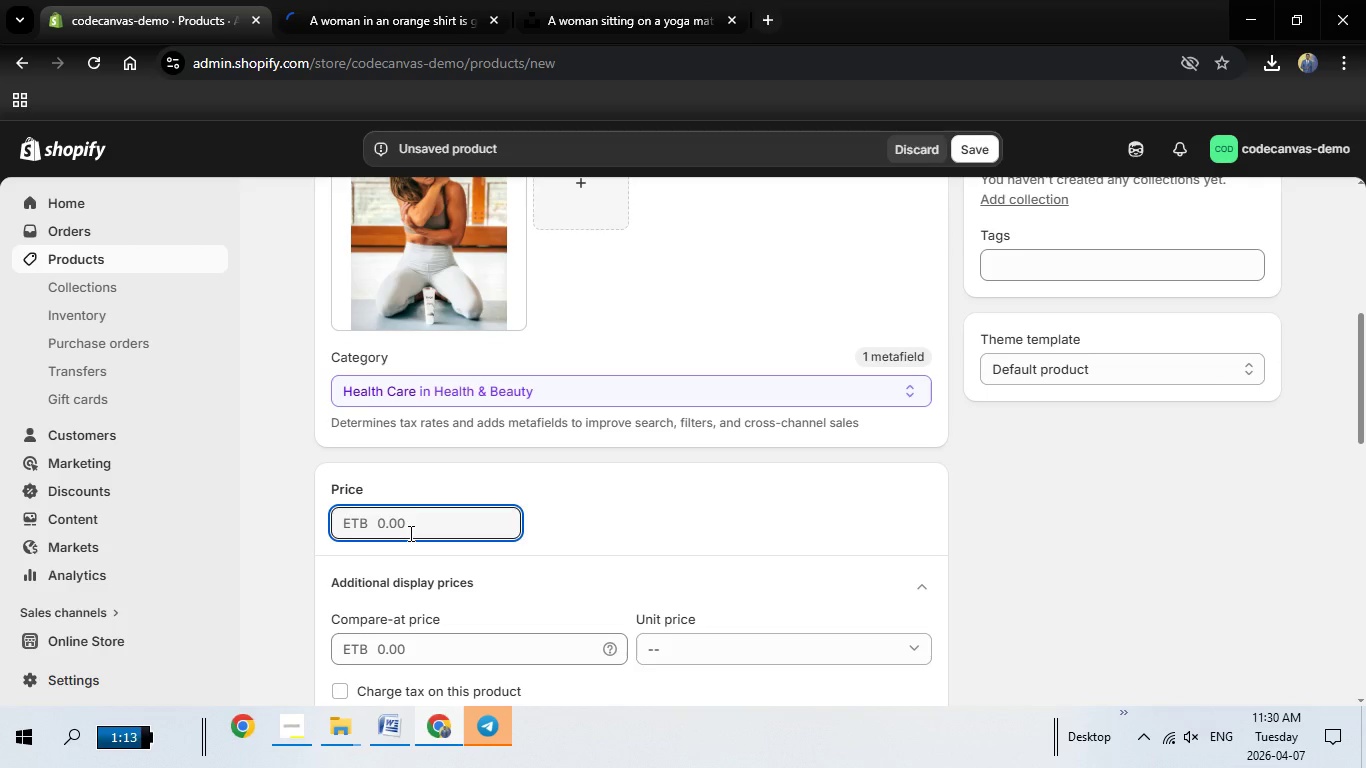 
type(65)
 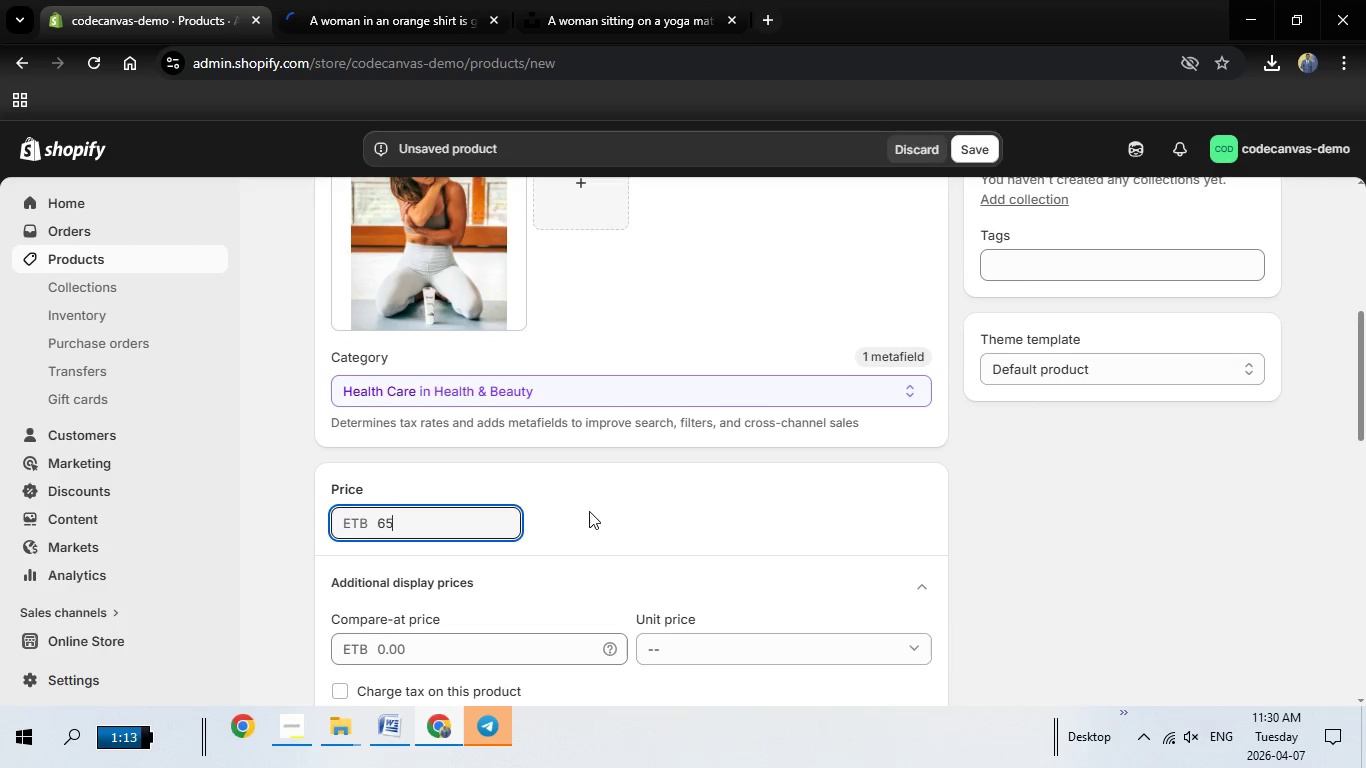 
scroll: coordinate [592, 513], scroll_direction: down, amount: 1.0
 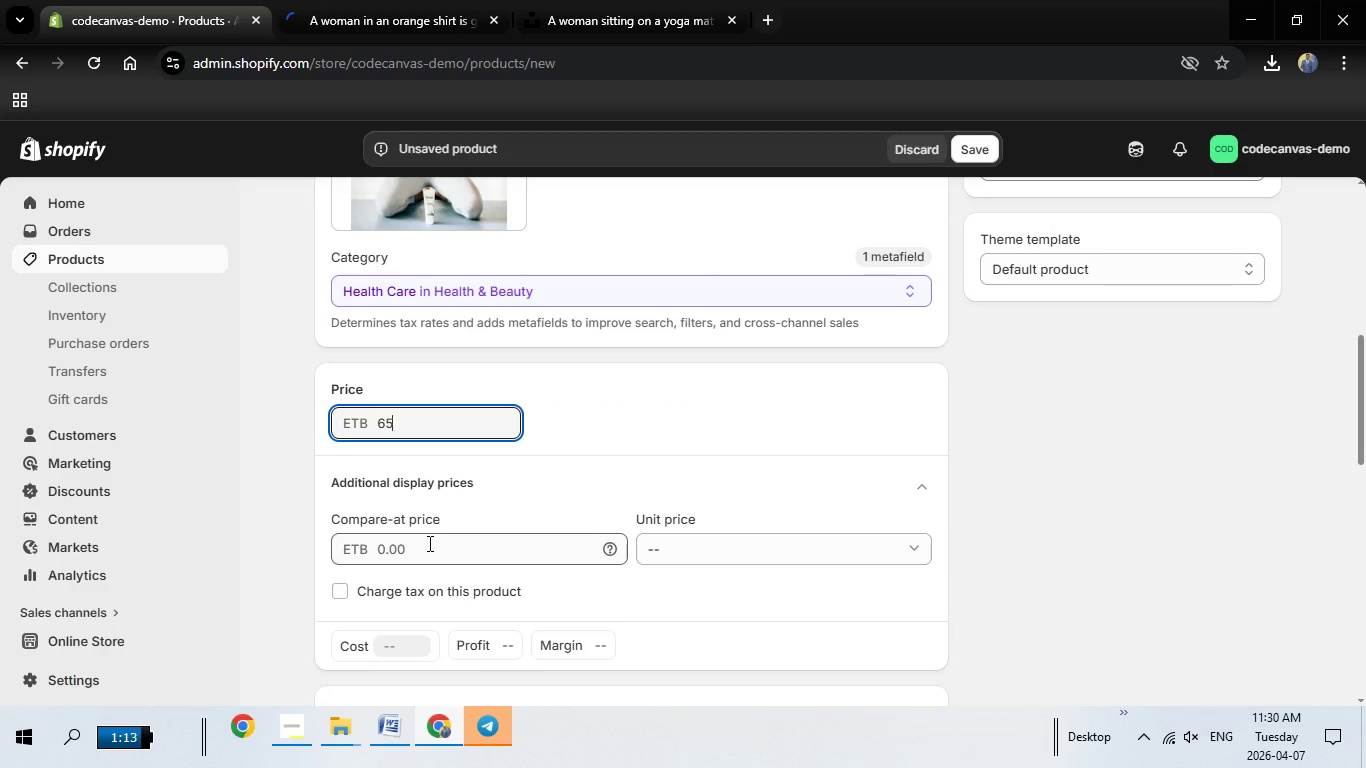 
left_click([428, 543])
 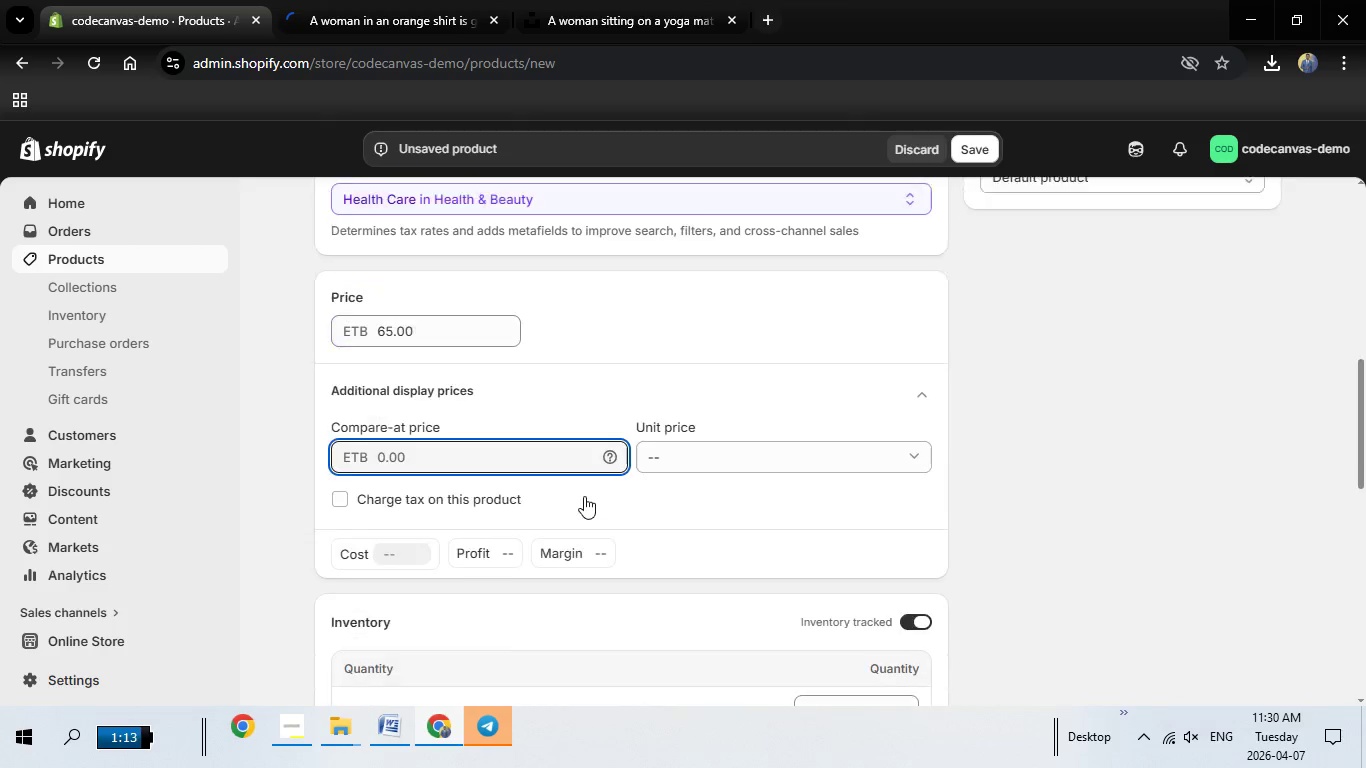 
scroll: coordinate [584, 496], scroll_direction: down, amount: 1.0
 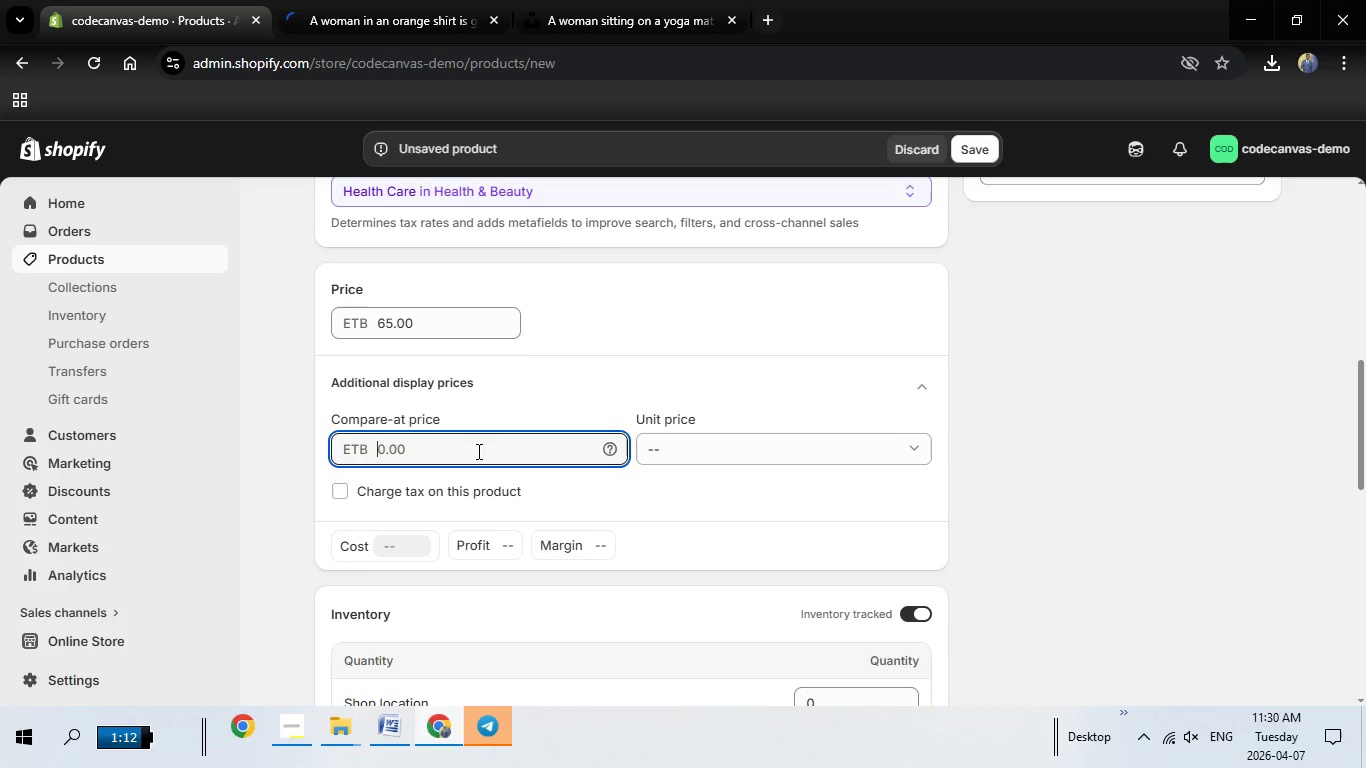 
wait(10.33)
 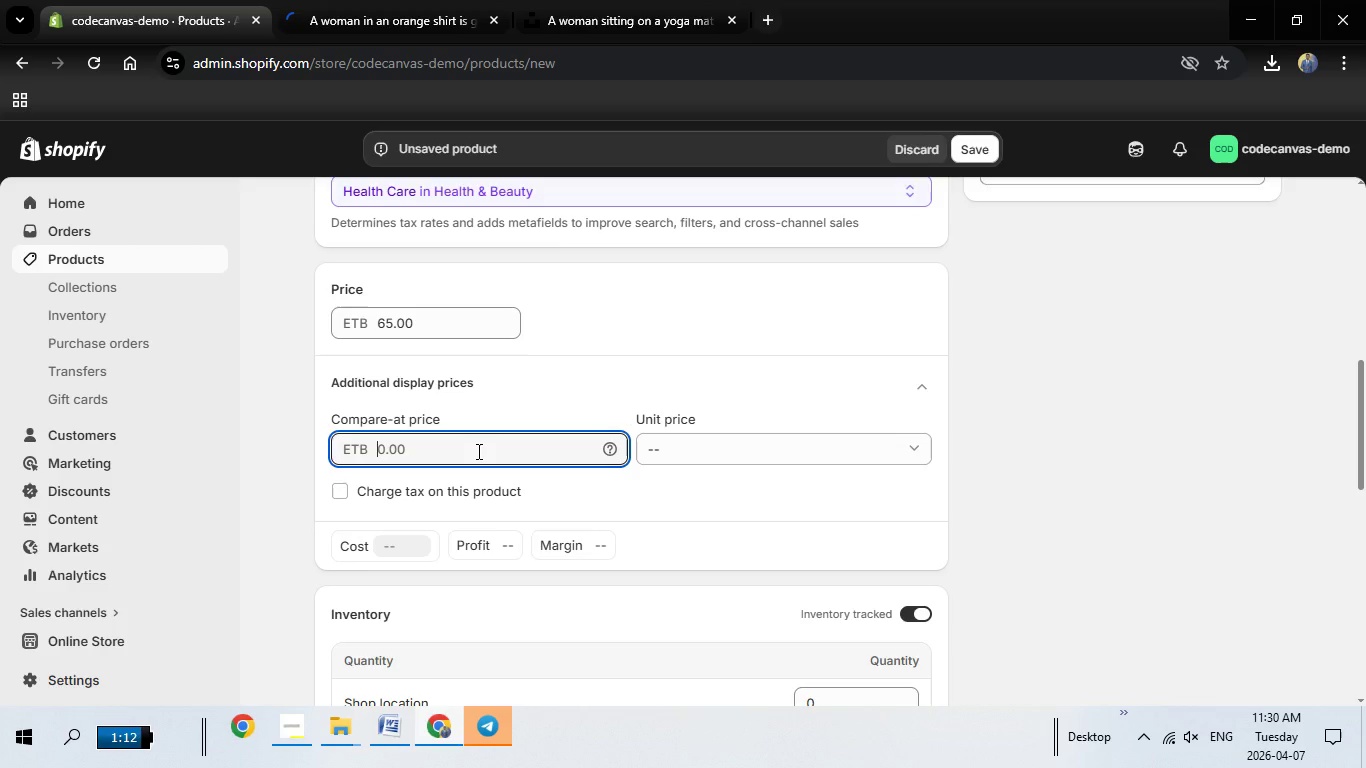 
left_click([916, 388])
 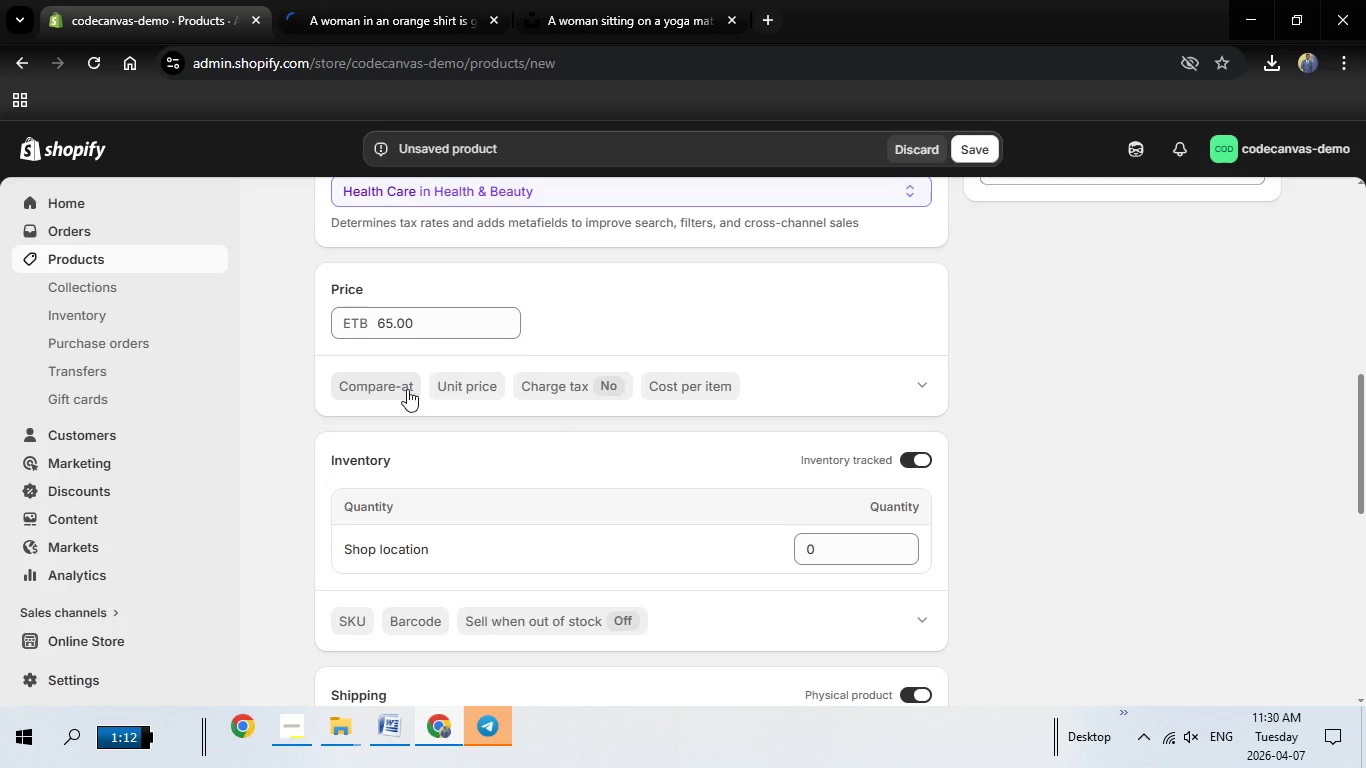 
left_click([407, 389])
 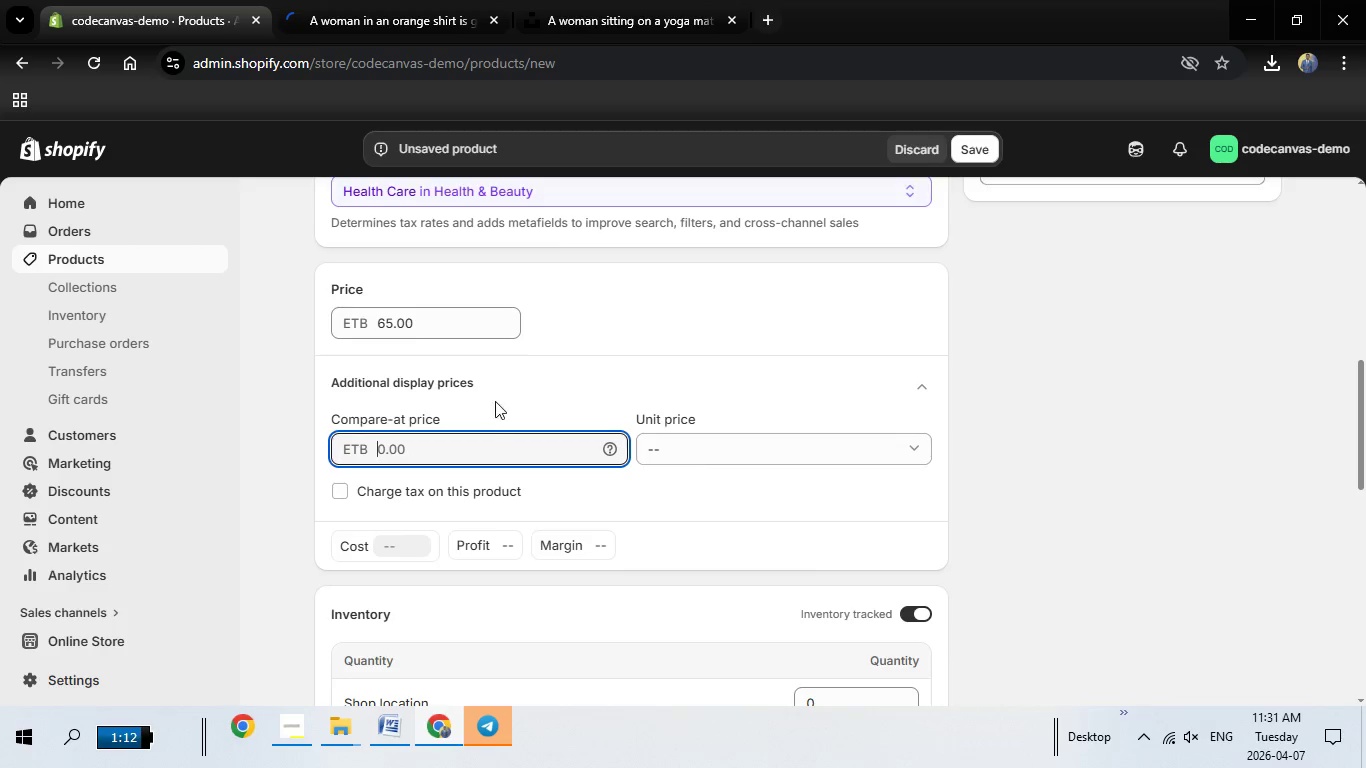 
wait(5.67)
 